 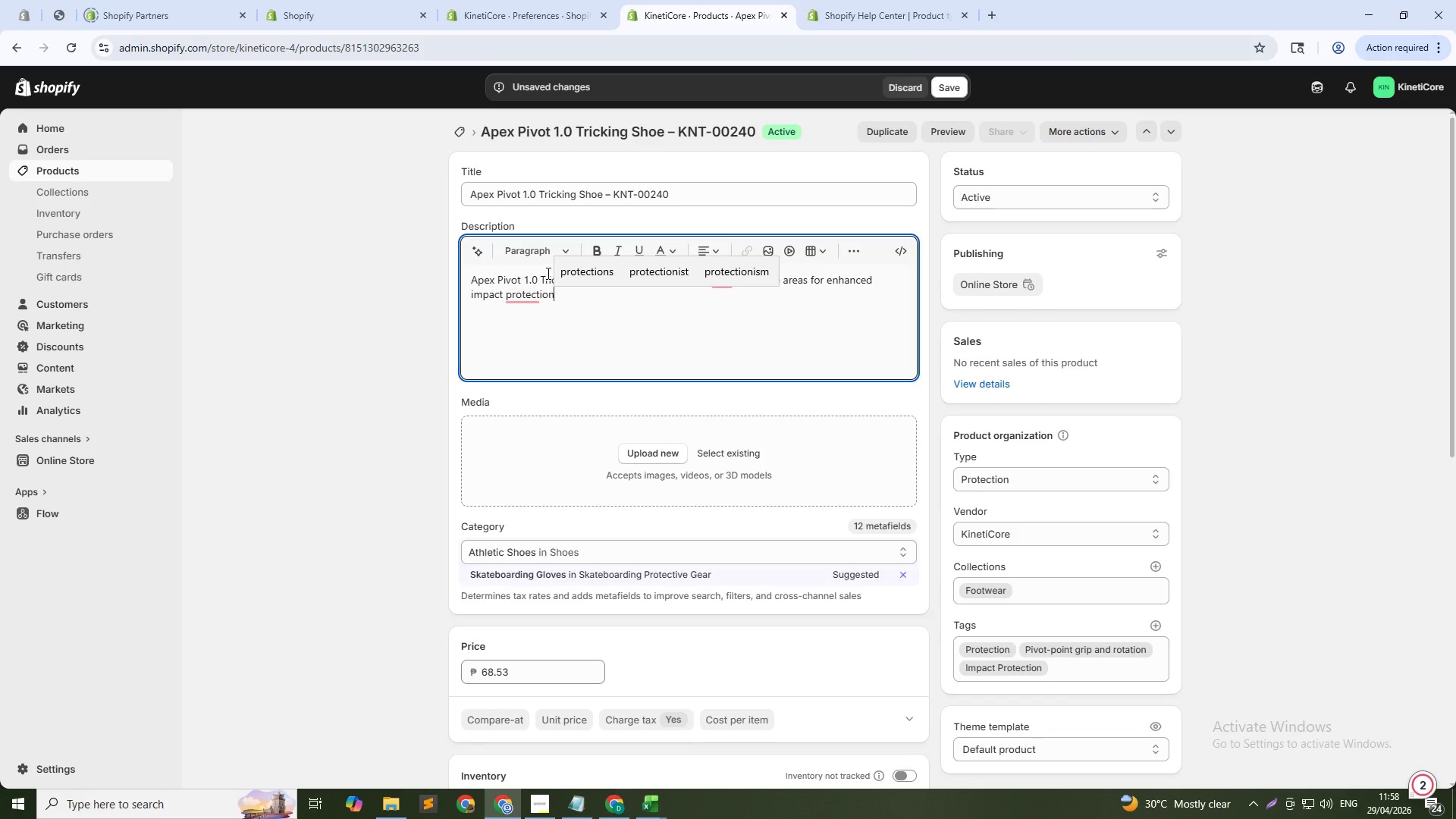 
type( during han)
key(Backspace)
type(rd landings. Pivot)
 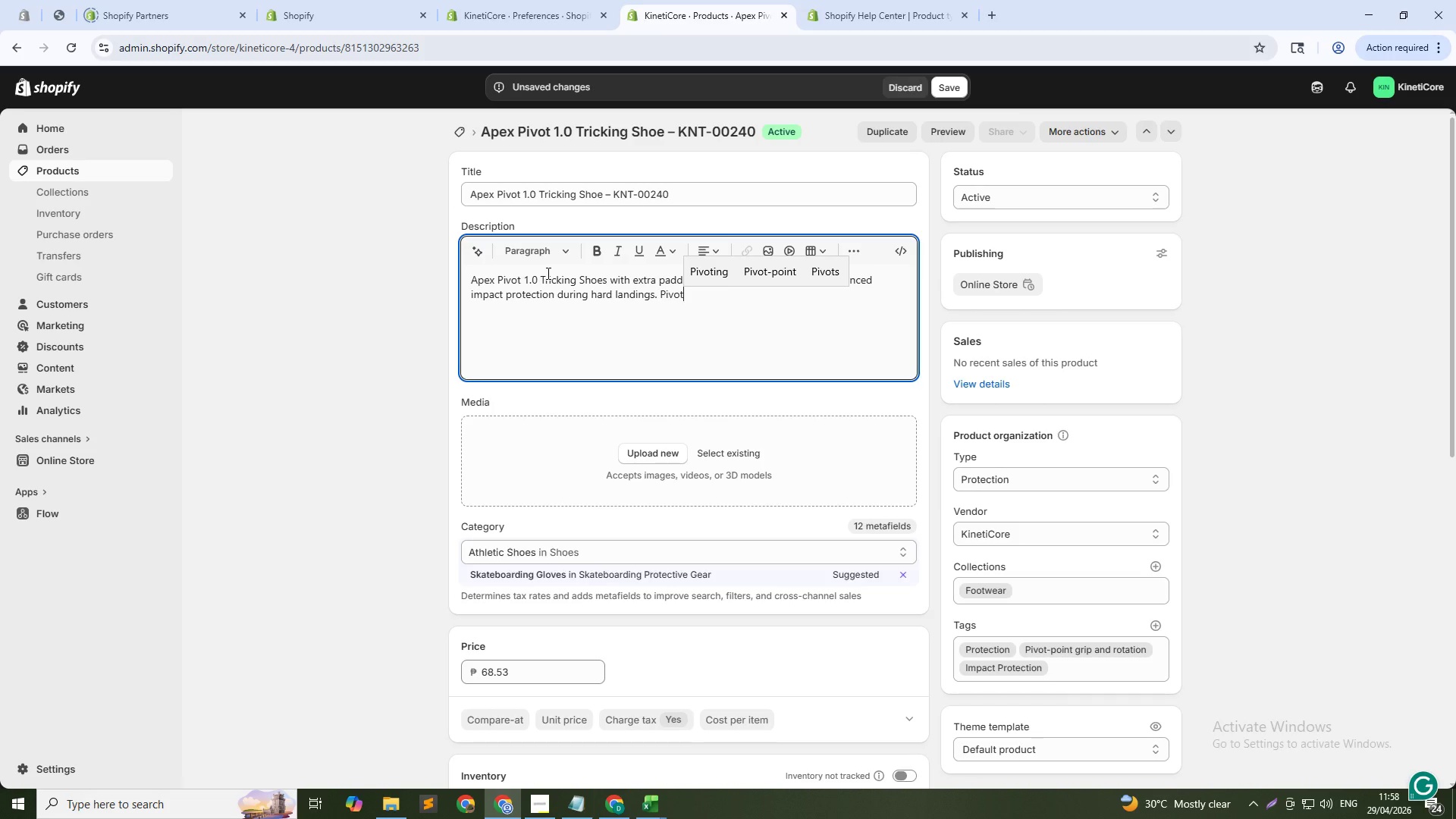 
type(-point grip for smooth rotations. Built for)
key(Backspace)
type(r athletes who prioritize safety and injury prevention.)
 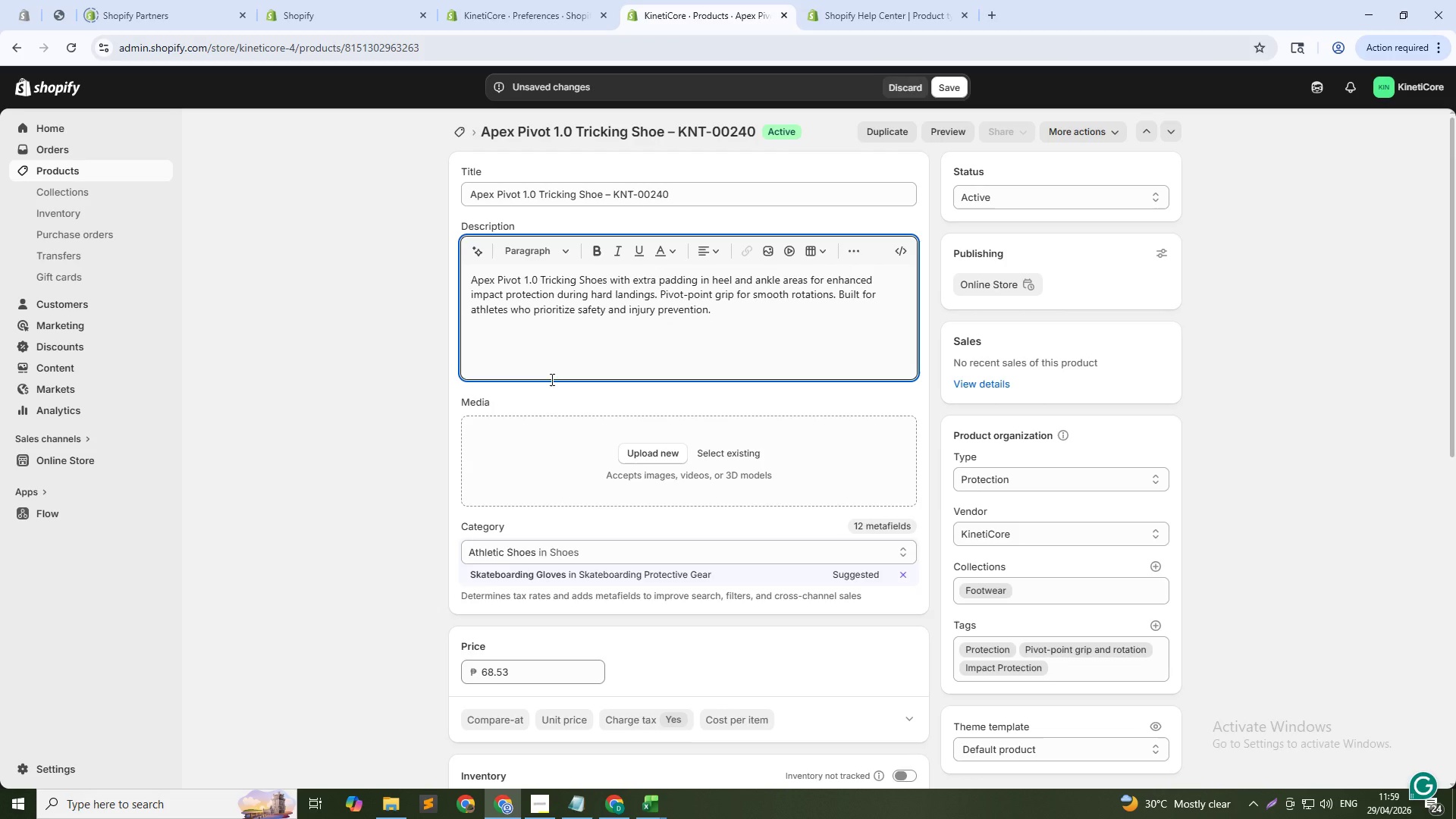 
scroll: coordinate [866, 507], scroll_direction: down, amount: 12.0
 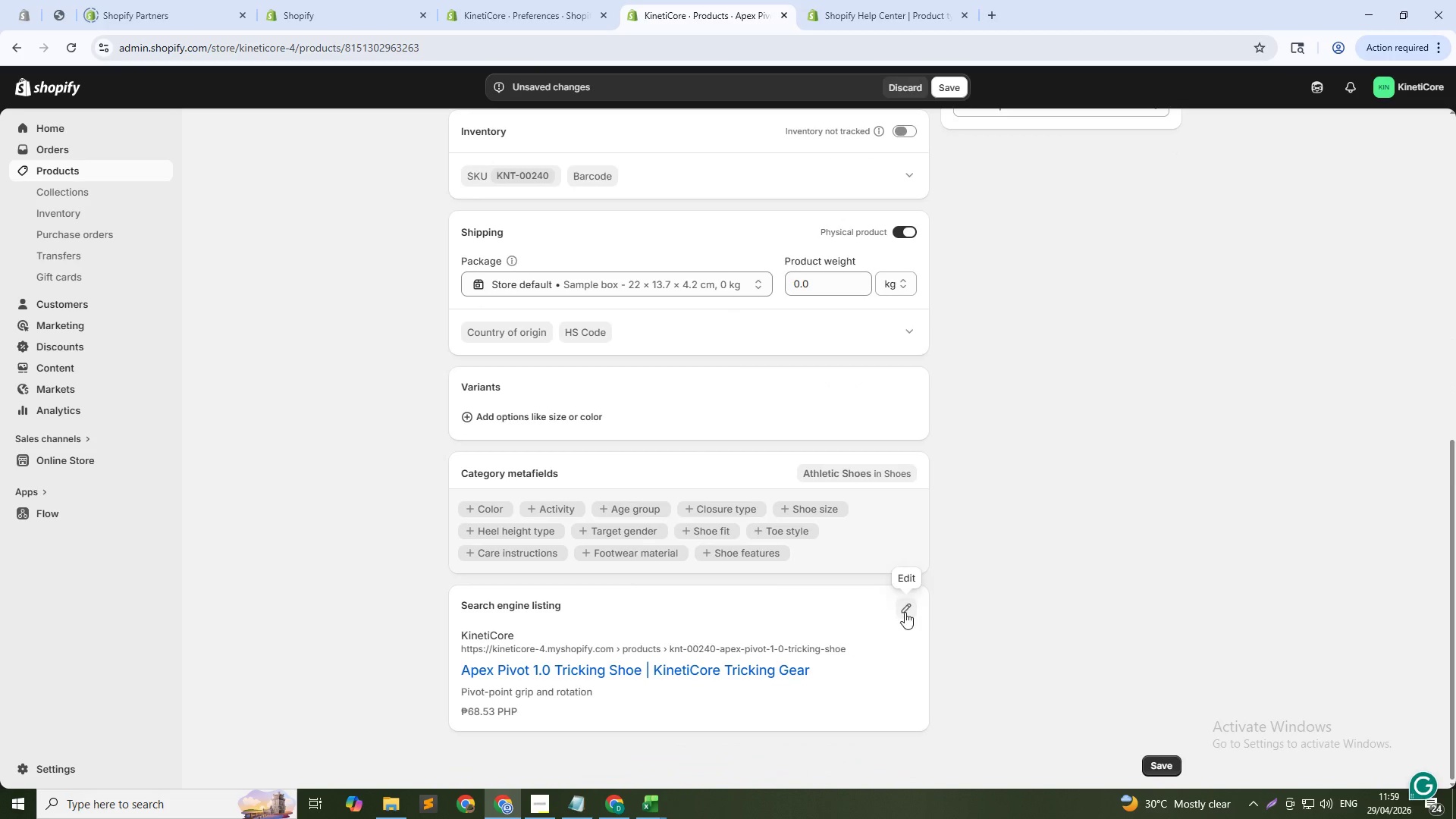 
left_click([905, 612])
 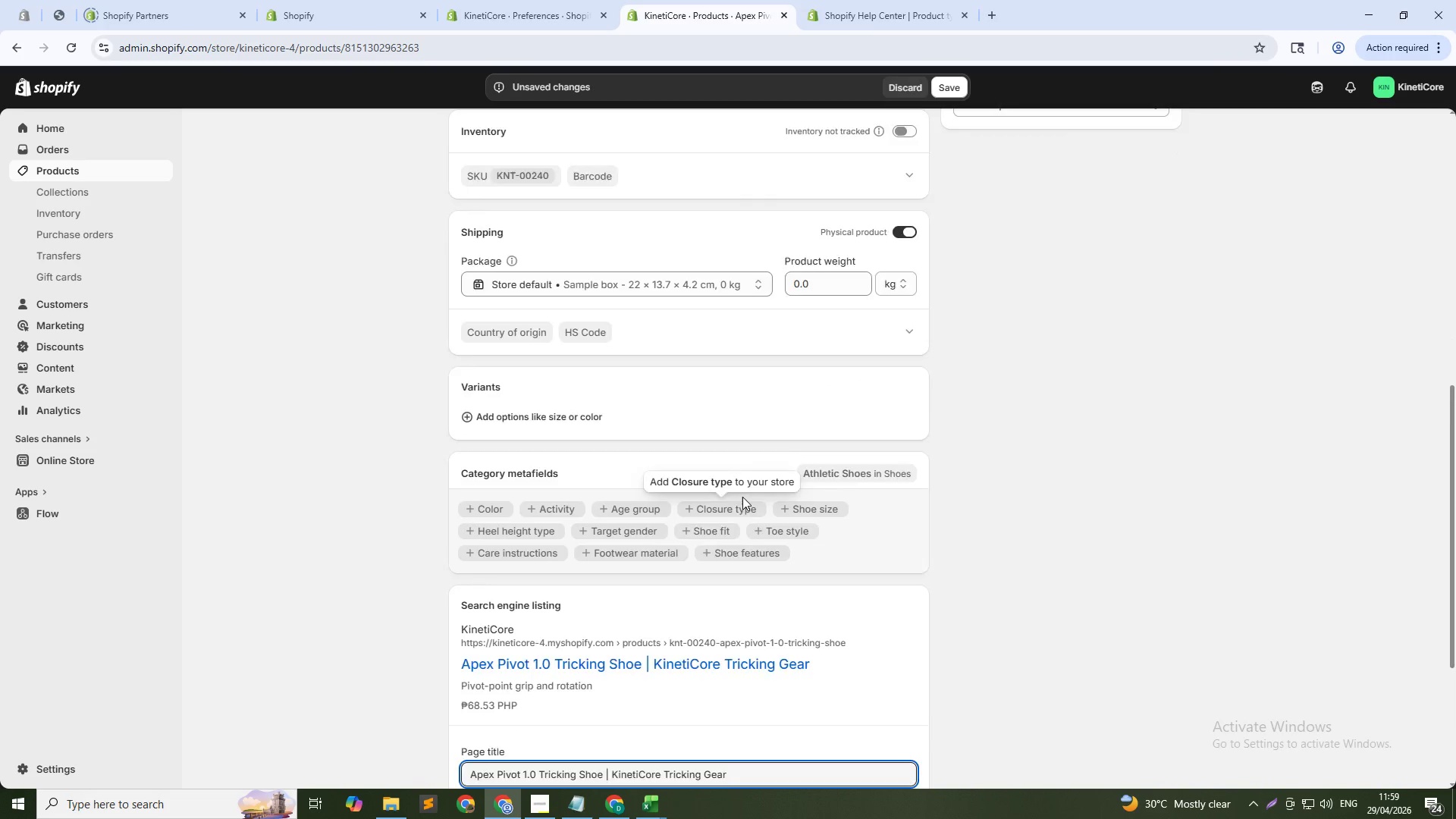 
scroll: coordinate [742, 497], scroll_direction: down, amount: 4.0
 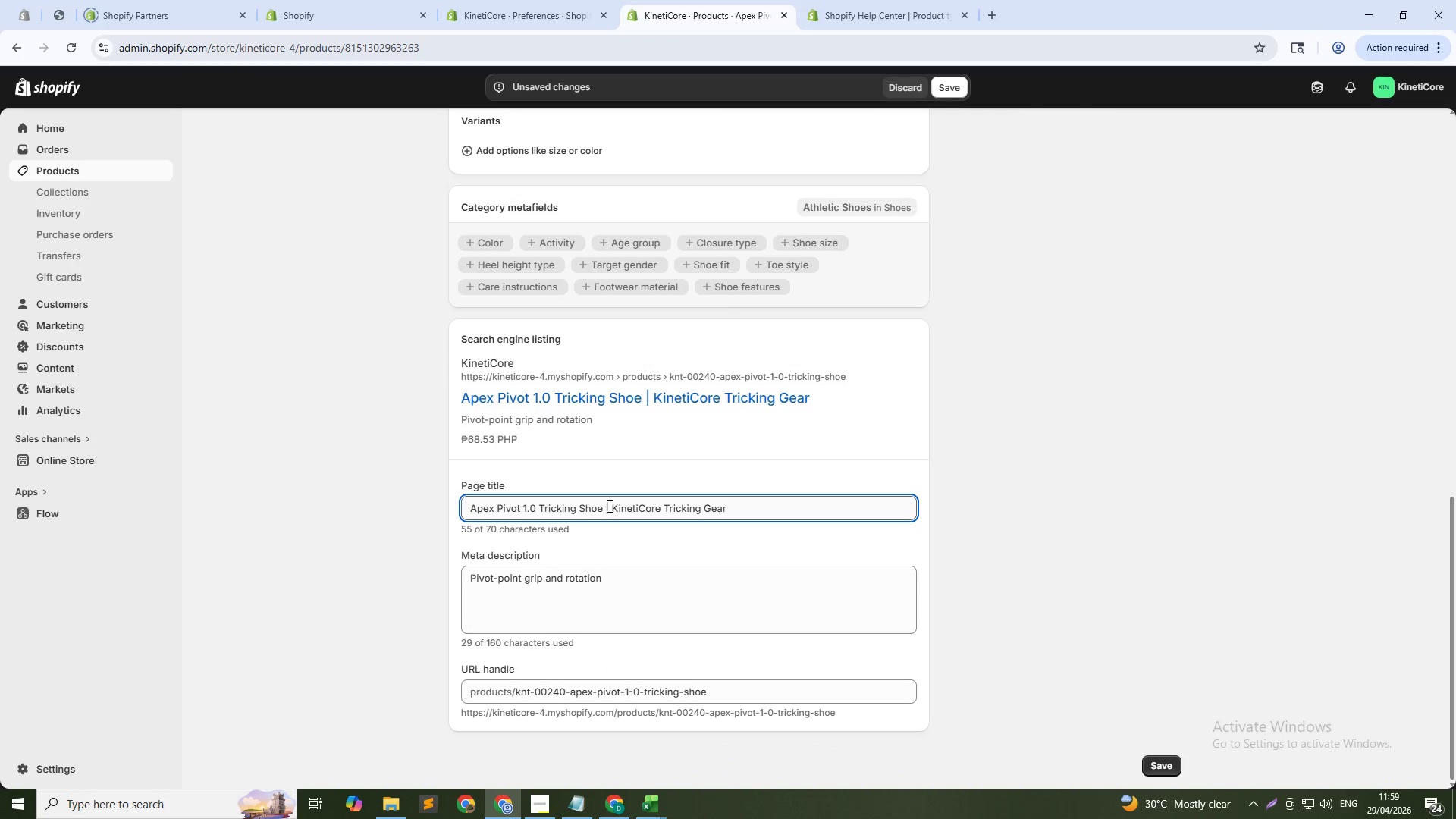 
left_click_drag(start_coordinate=[605, 506], to_coordinate=[841, 506])
 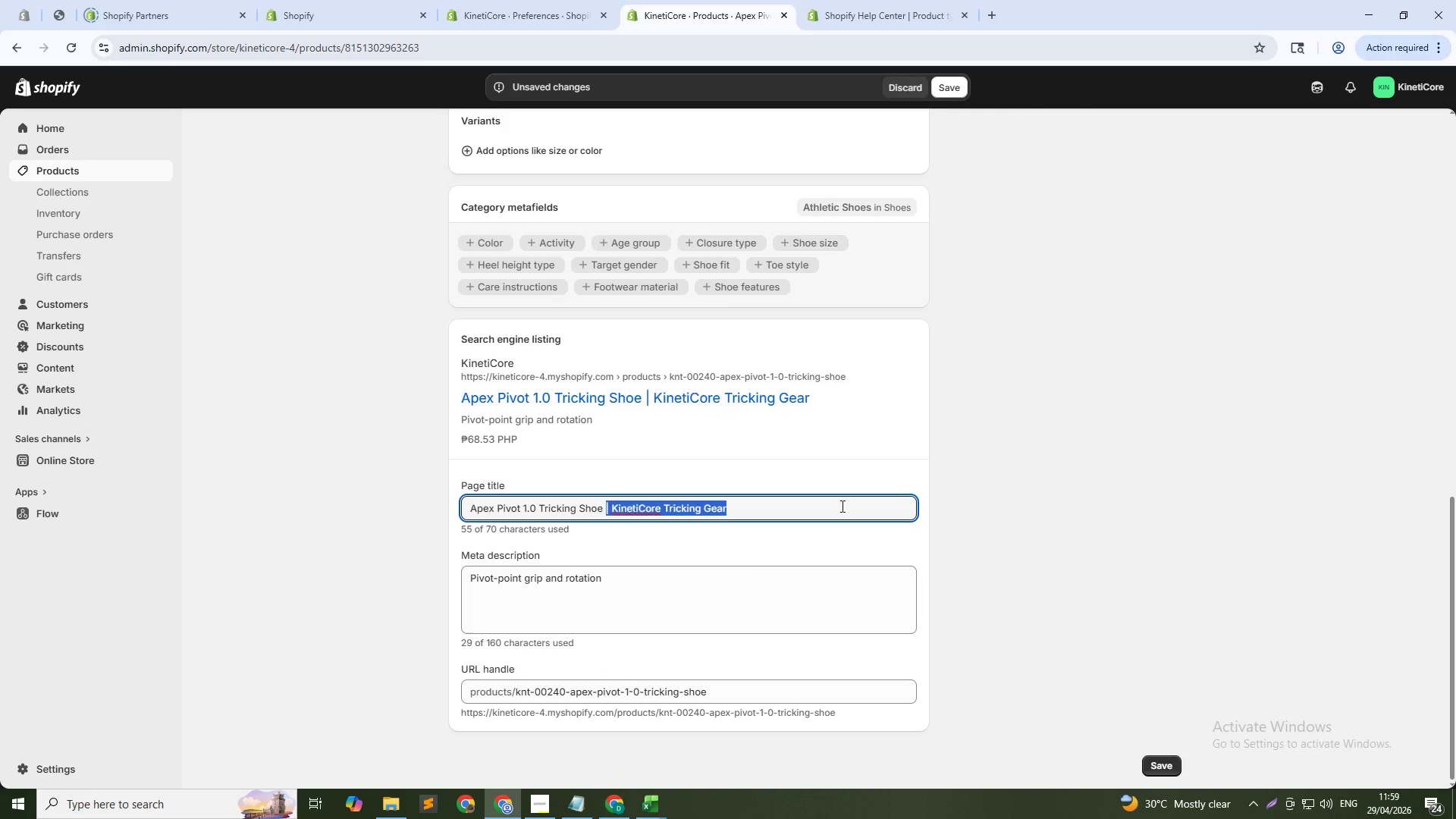 
key(Backspace)
 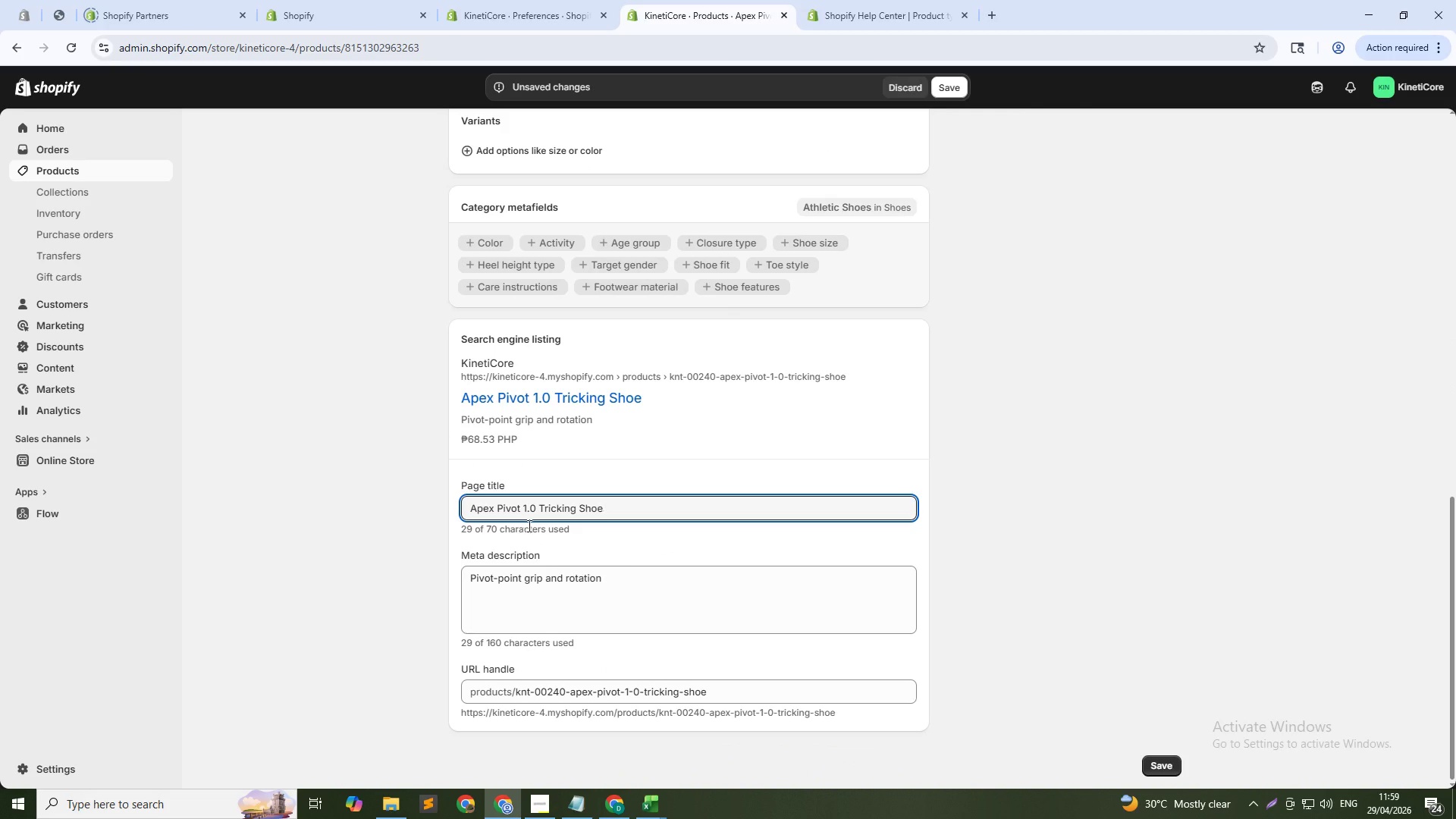 
left_click([538, 510])
 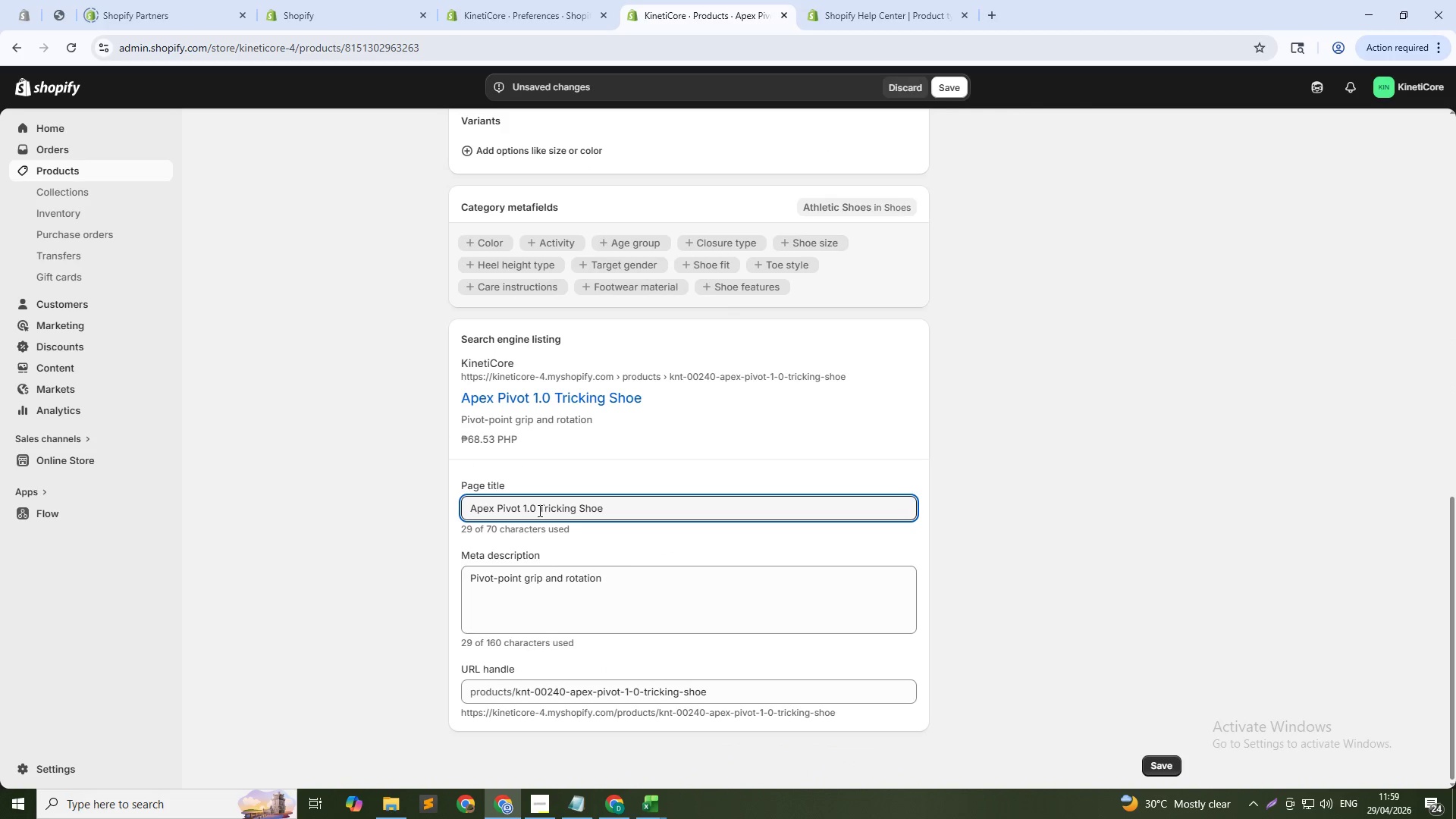 
type(Protection )
 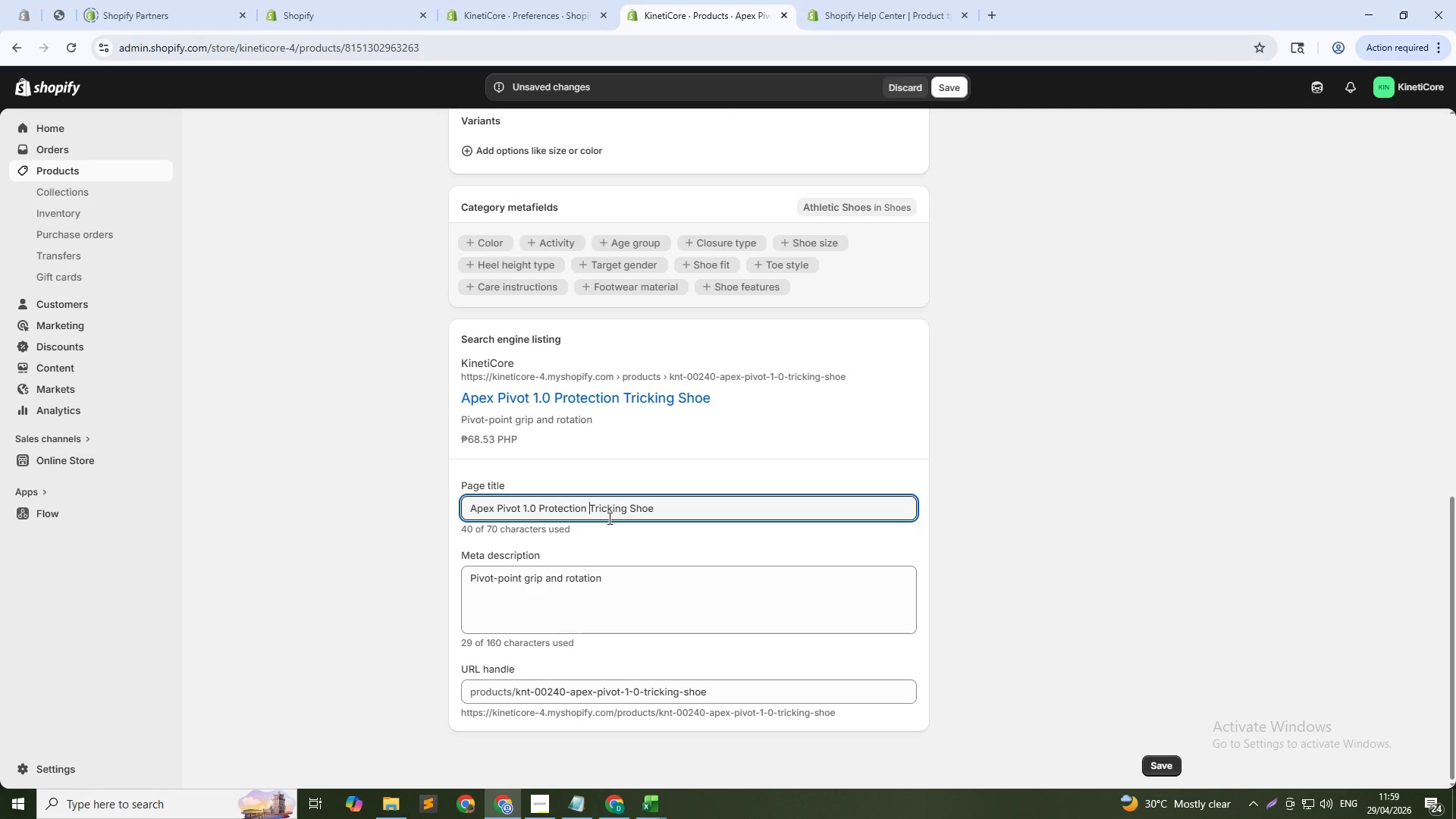 
type(Series)
 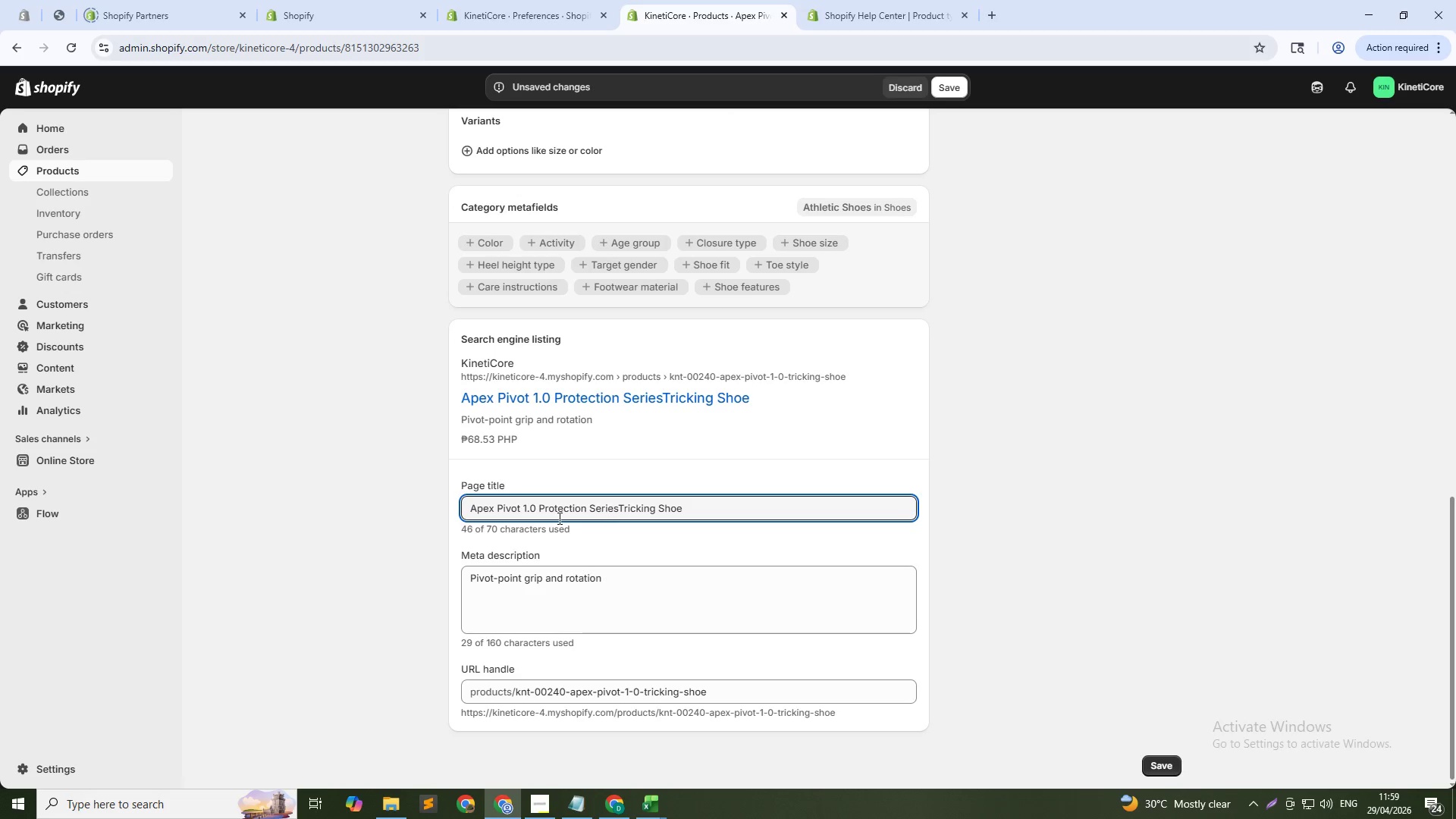 
key(Space)
 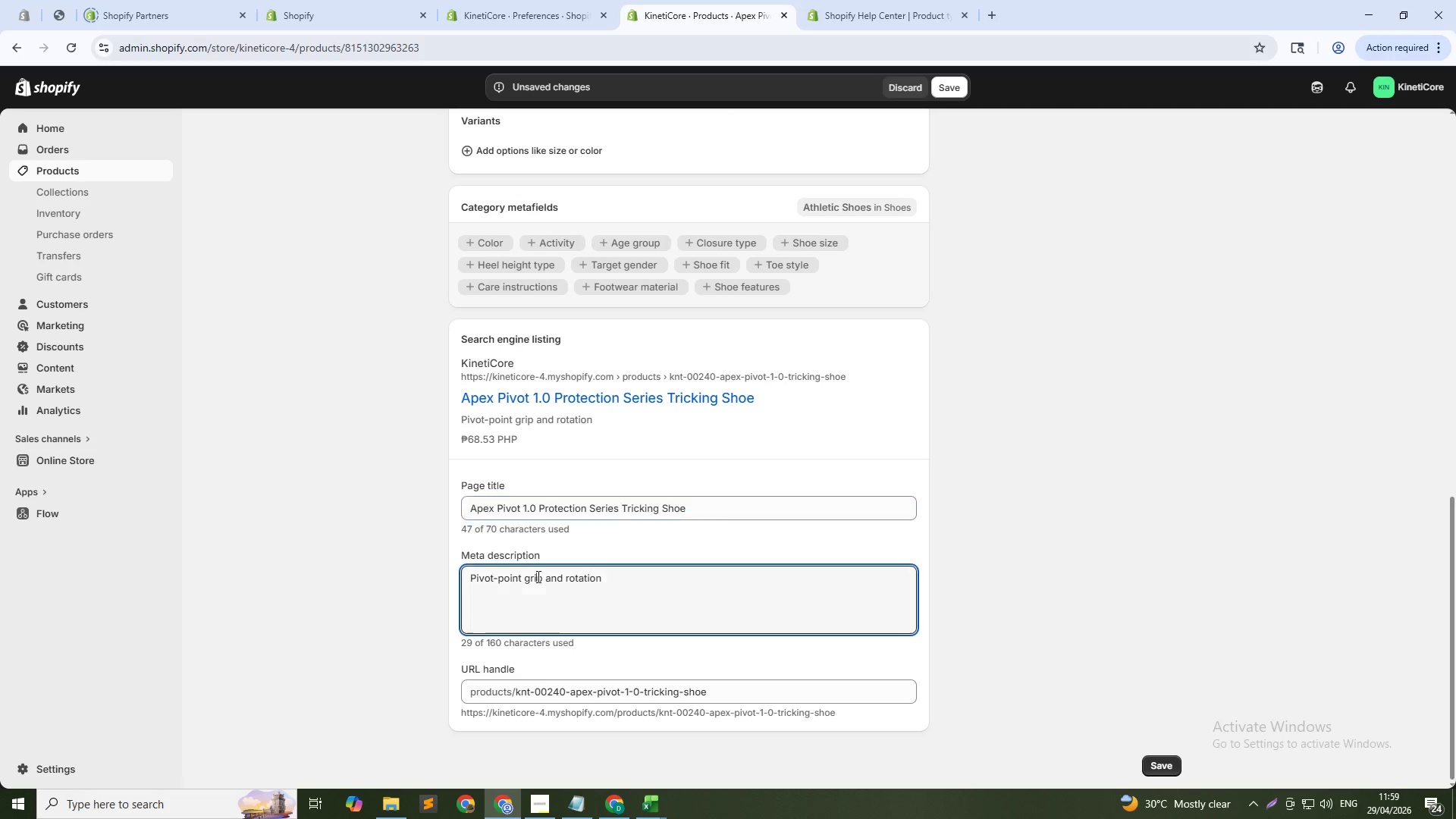 
double_click([537, 576])
 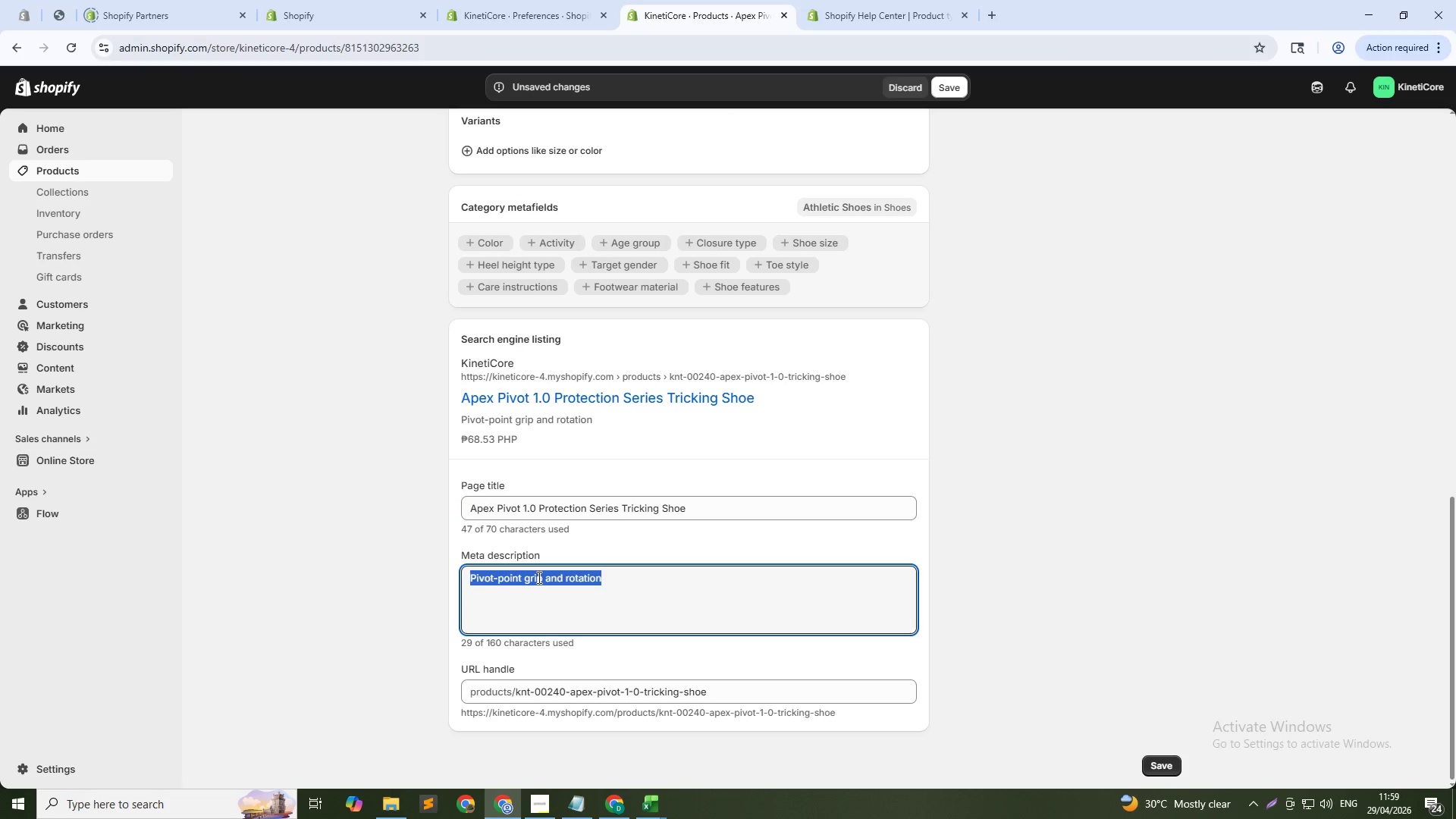 
key(Backspace)
type(Extra)
key(Backspace)
key(Backspace)
type(ra padding for impact protection )
key(Backspace)
type(. Pivot grip for smooth spins. For tricking and mati)
key(Backspace)
key(Backspace)
type(rtial arts.)
 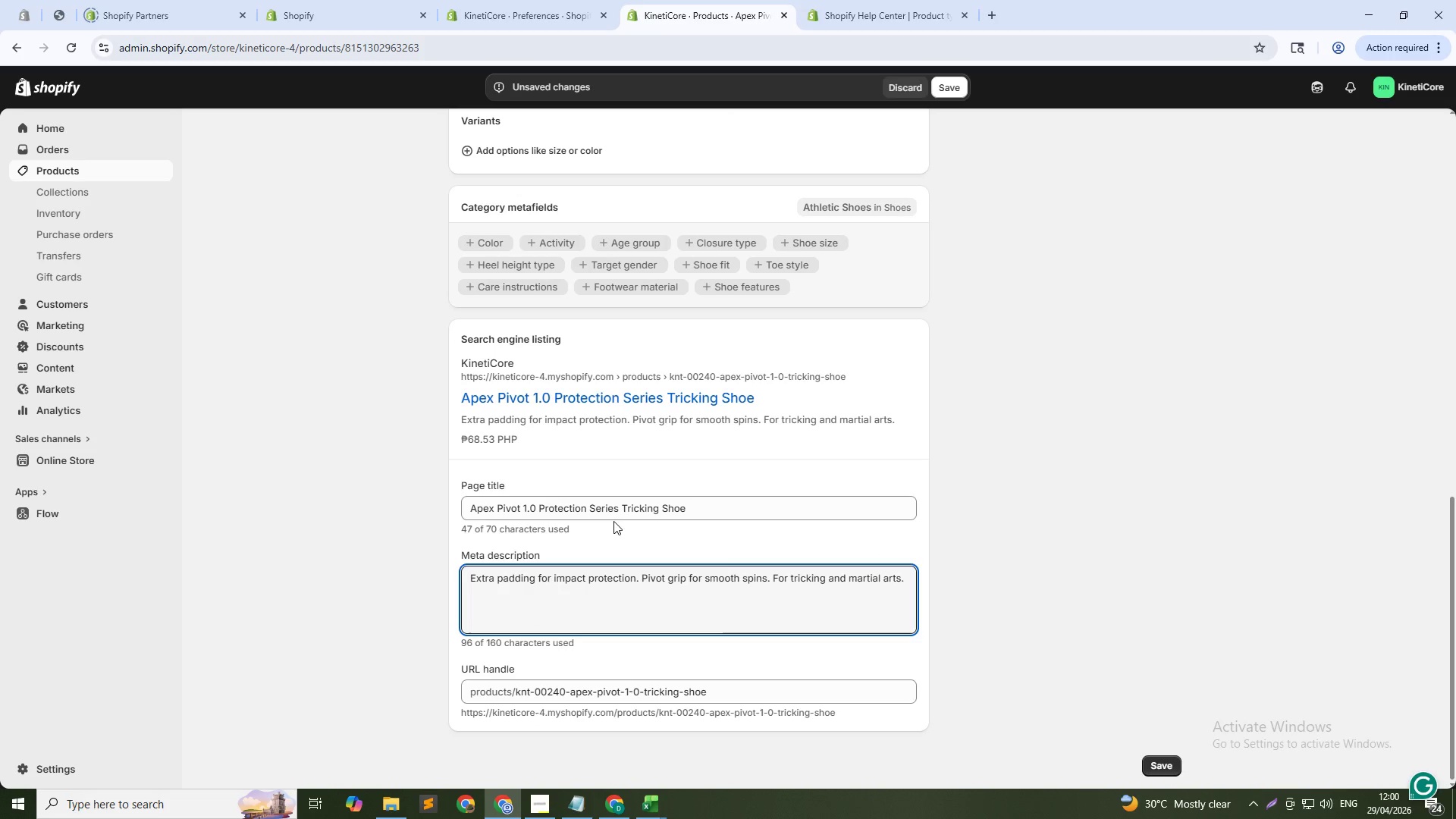 
scroll: coordinate [613, 510], scroll_direction: down, amount: 3.0
 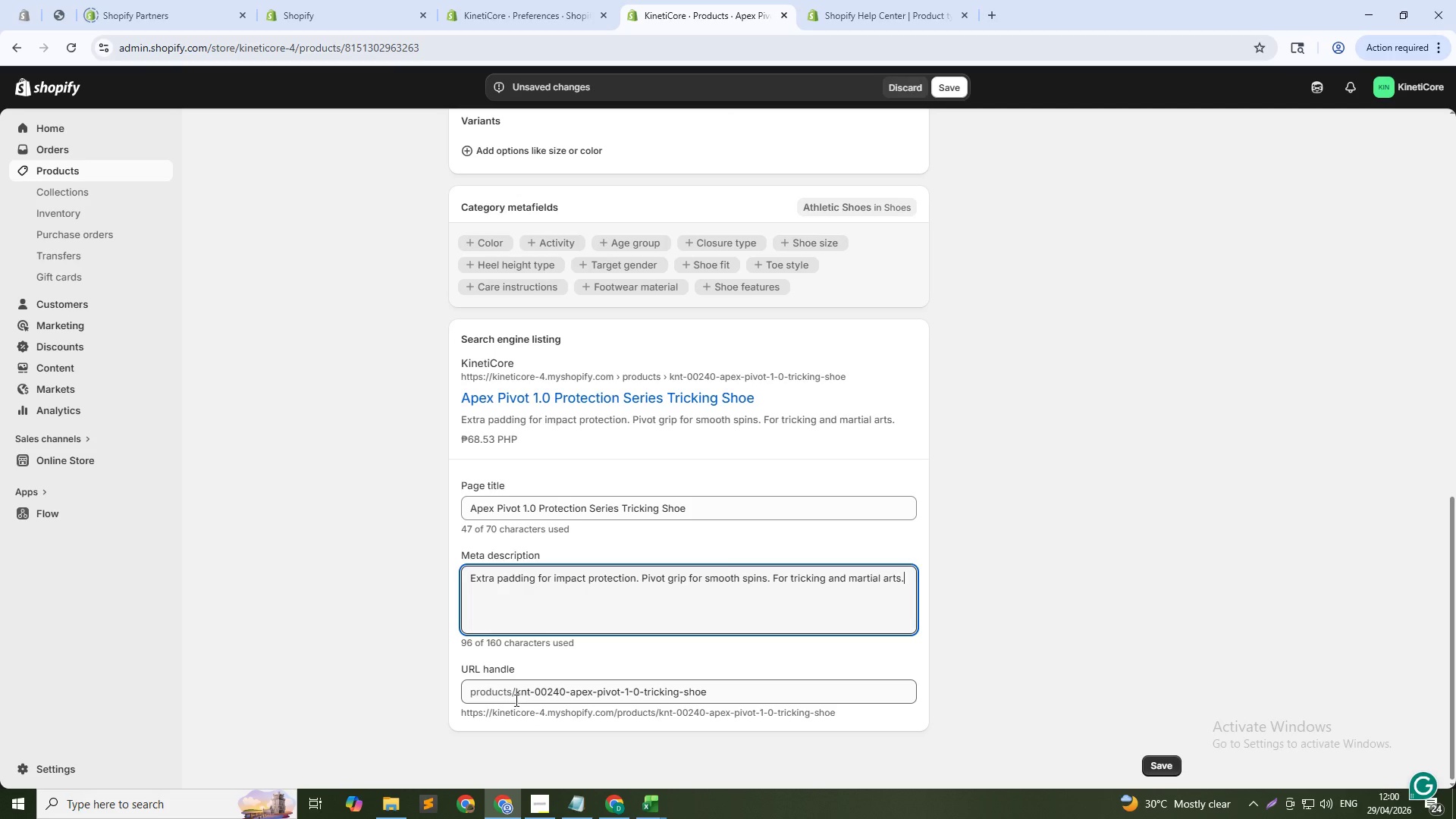 
left_click_drag(start_coordinate=[516, 698], to_coordinate=[570, 695])
 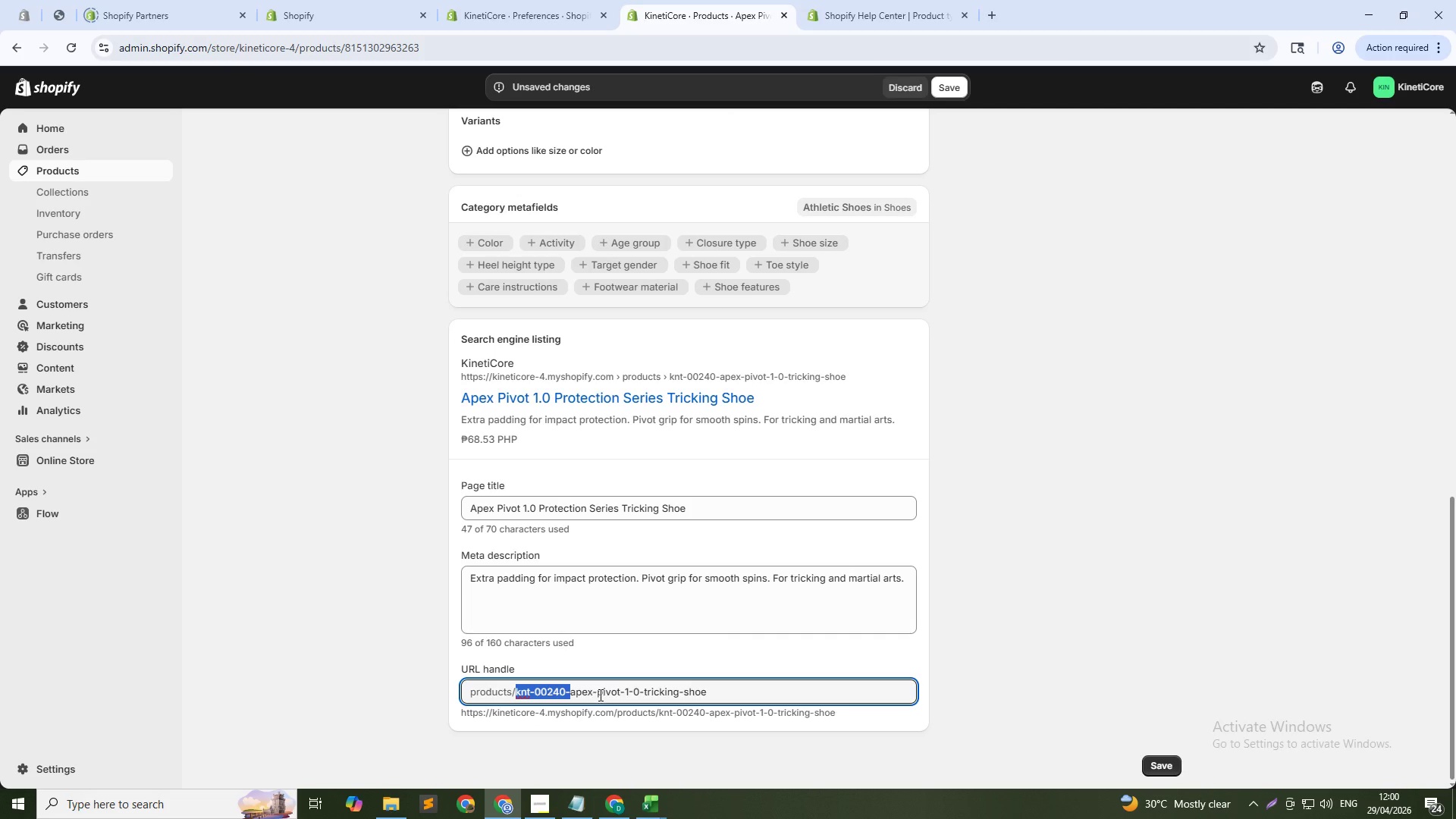 
key(Backspace)
 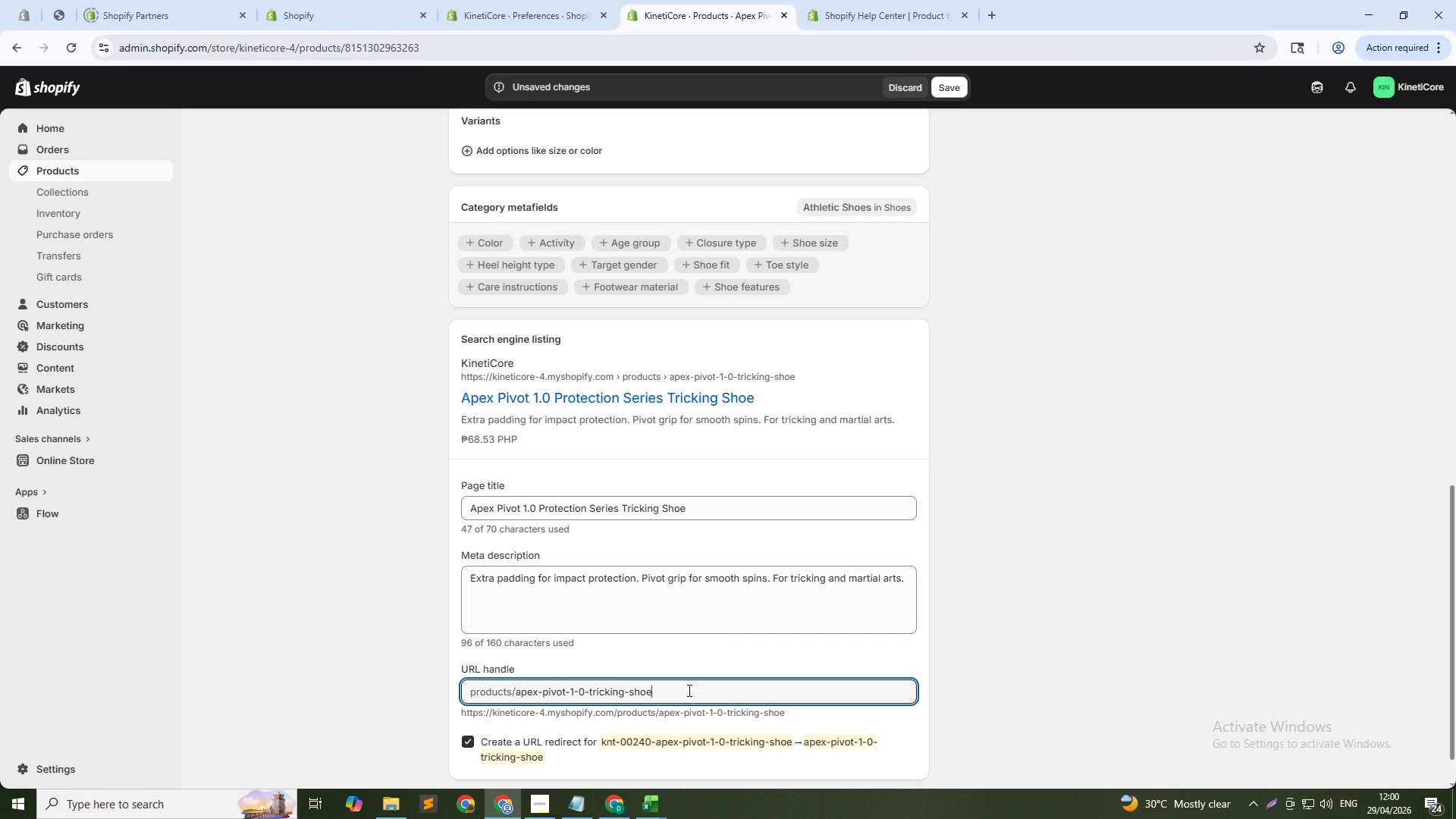 
left_click([688, 690])
 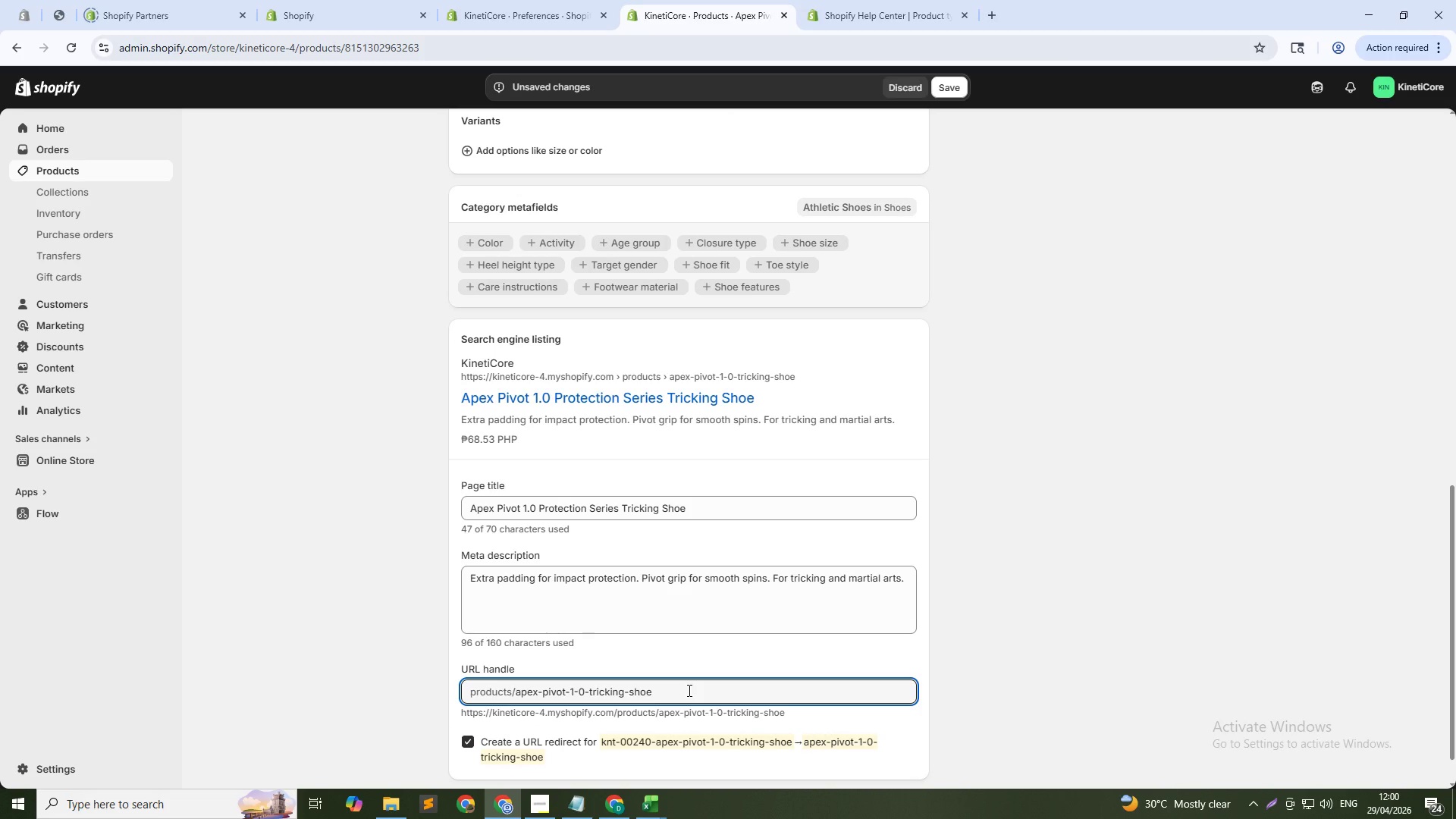 
type(-240)
 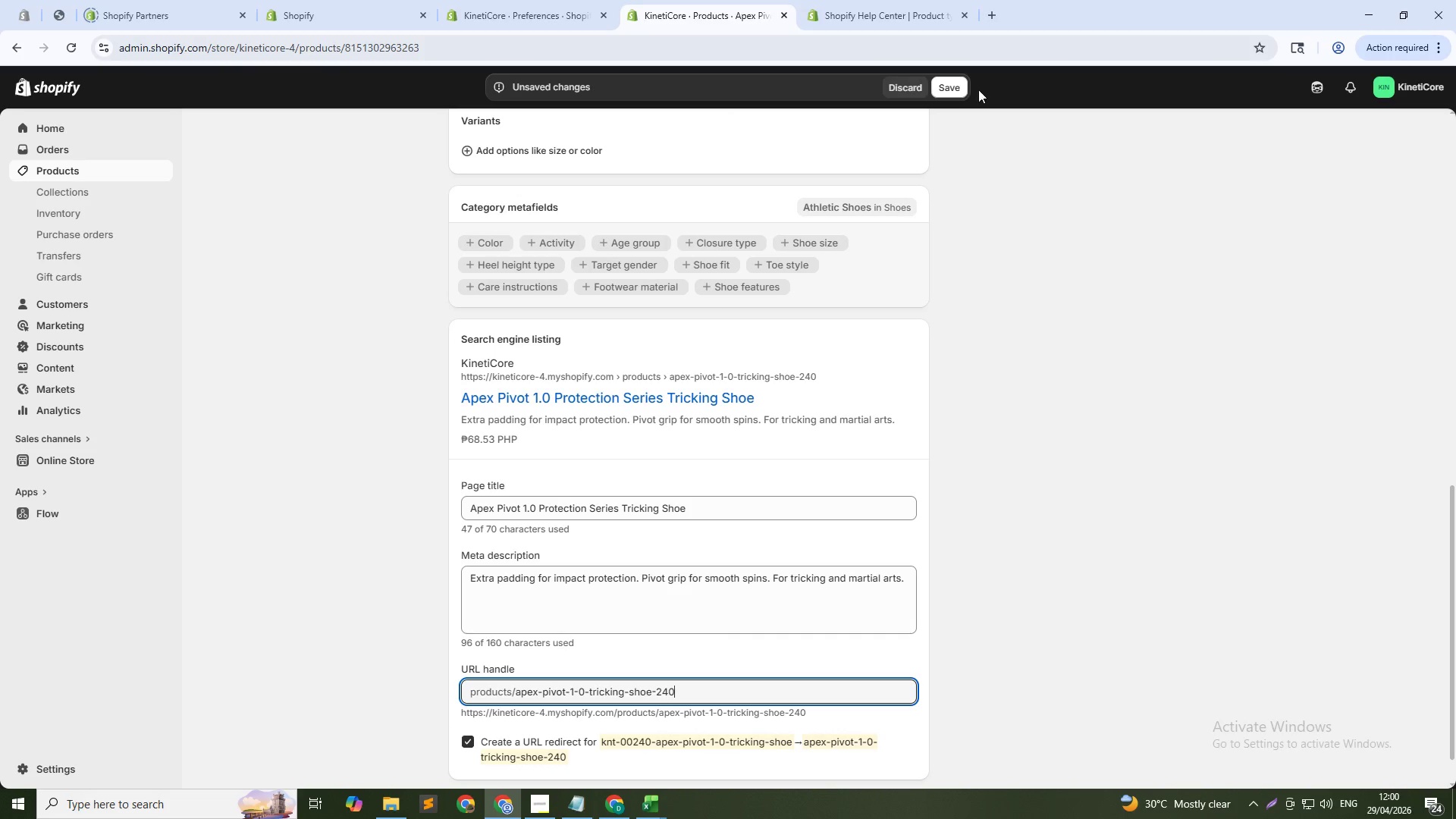 
left_click([961, 89])
 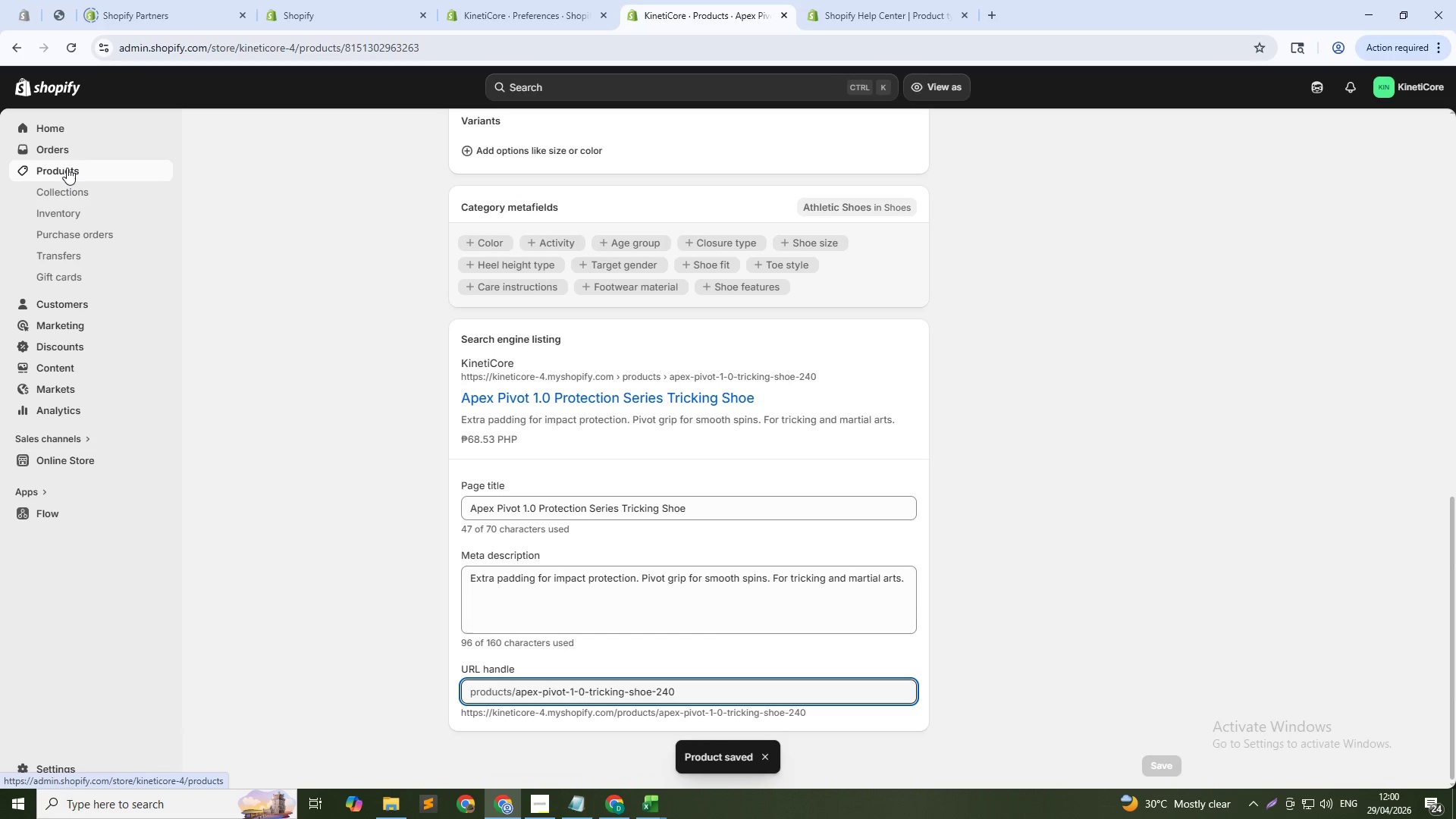 
wait(5.92)
 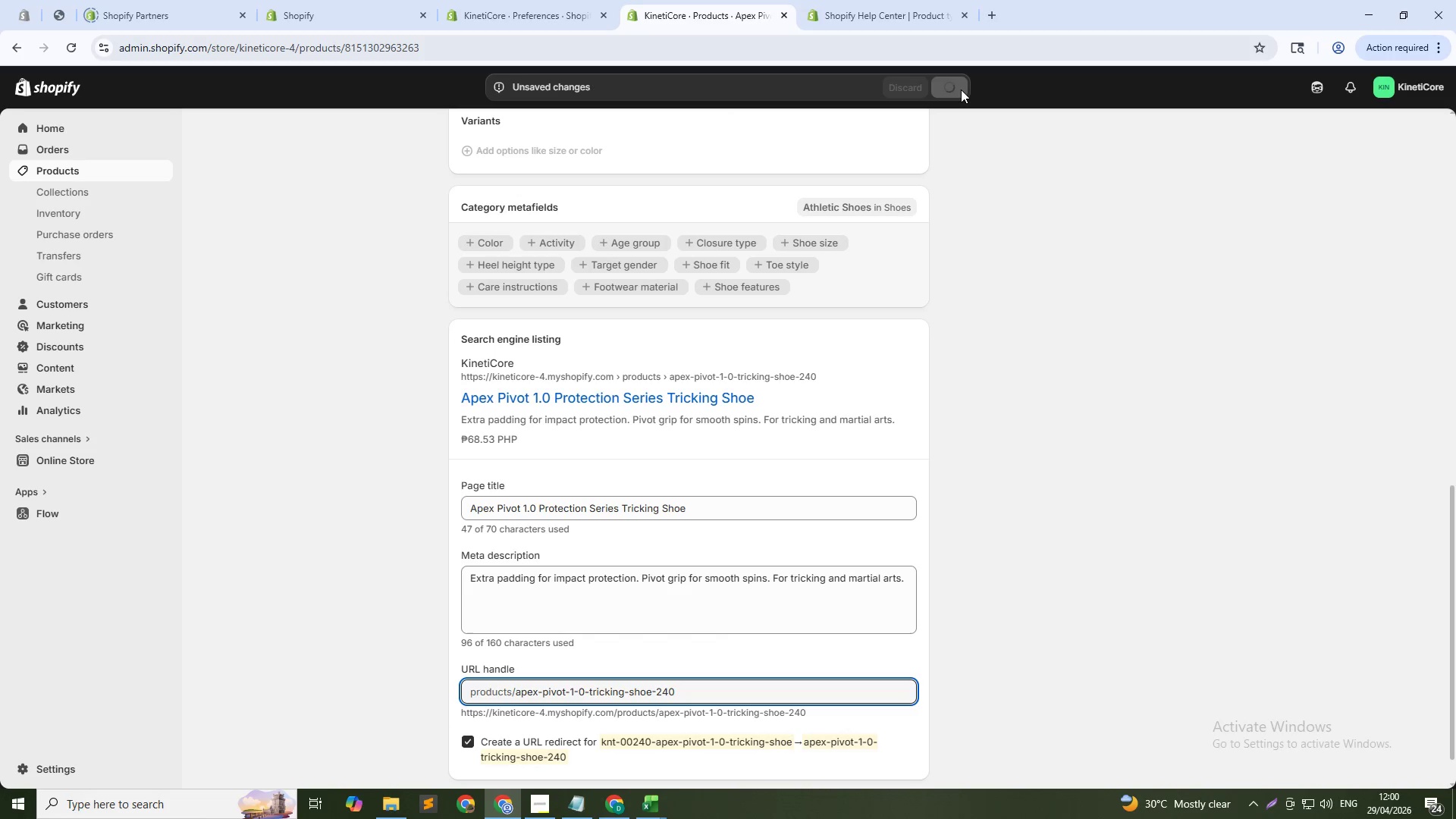 
left_click([67, 170])
 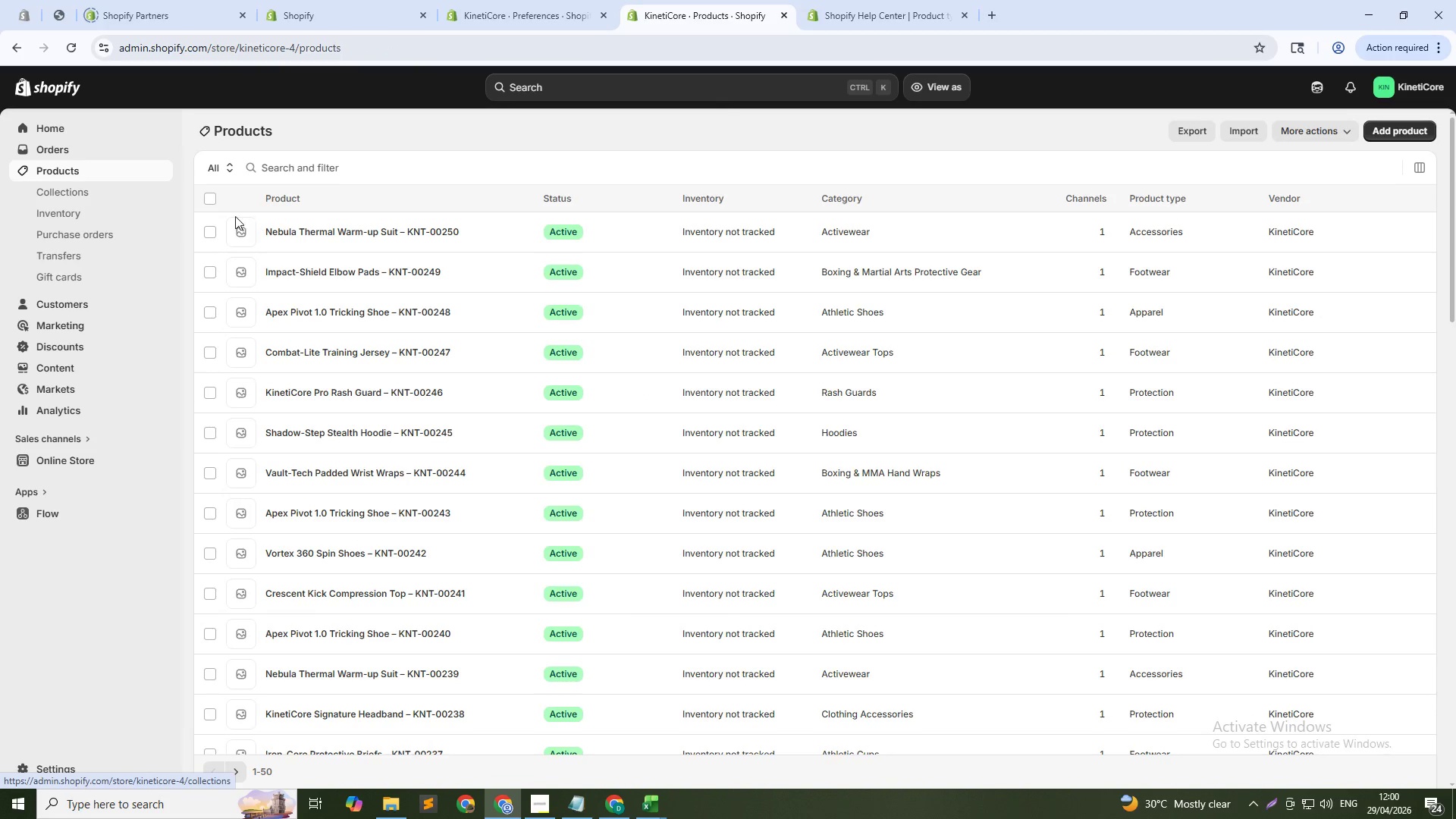 
left_click([275, 169])
 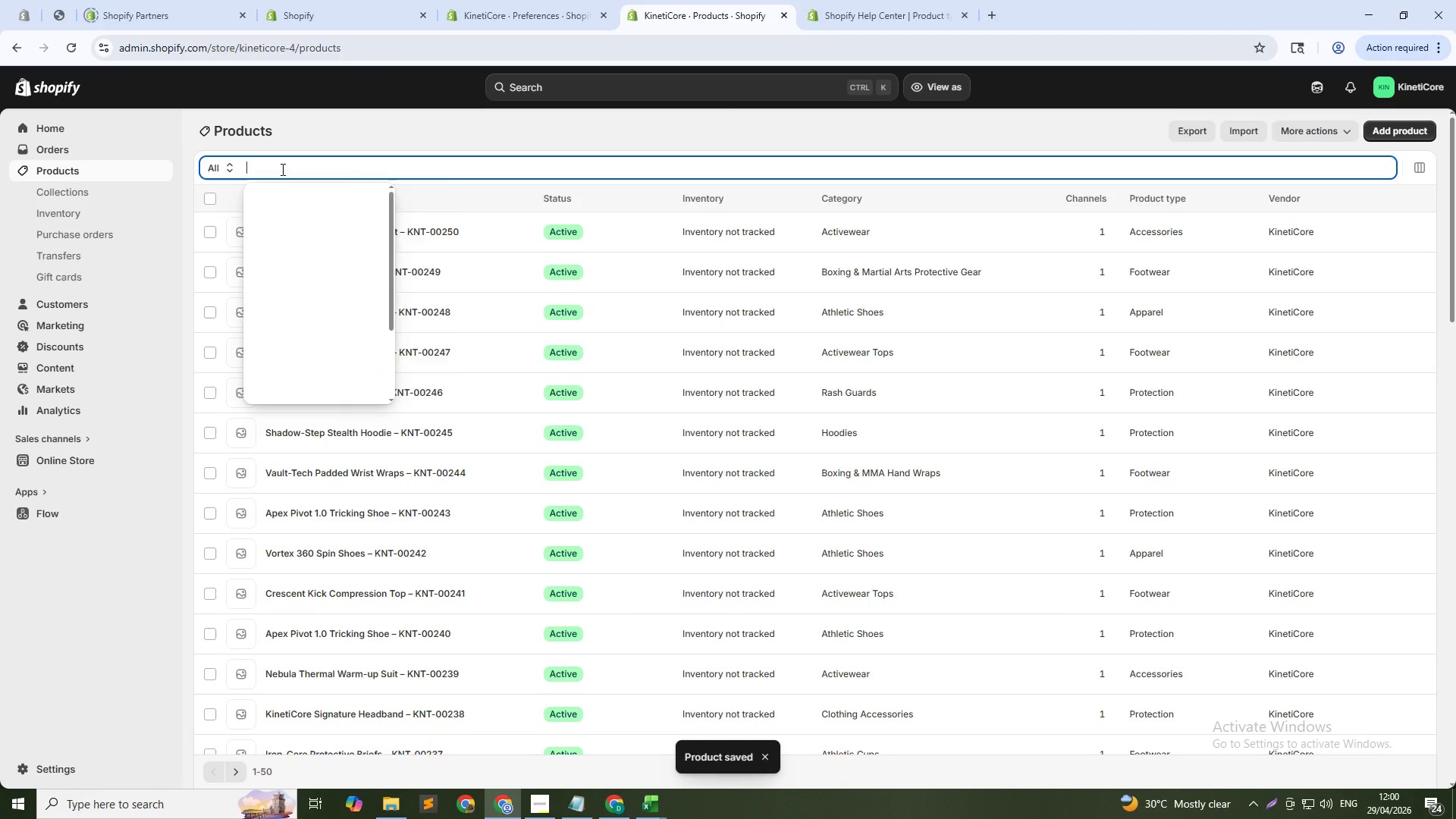 
type(apex)
 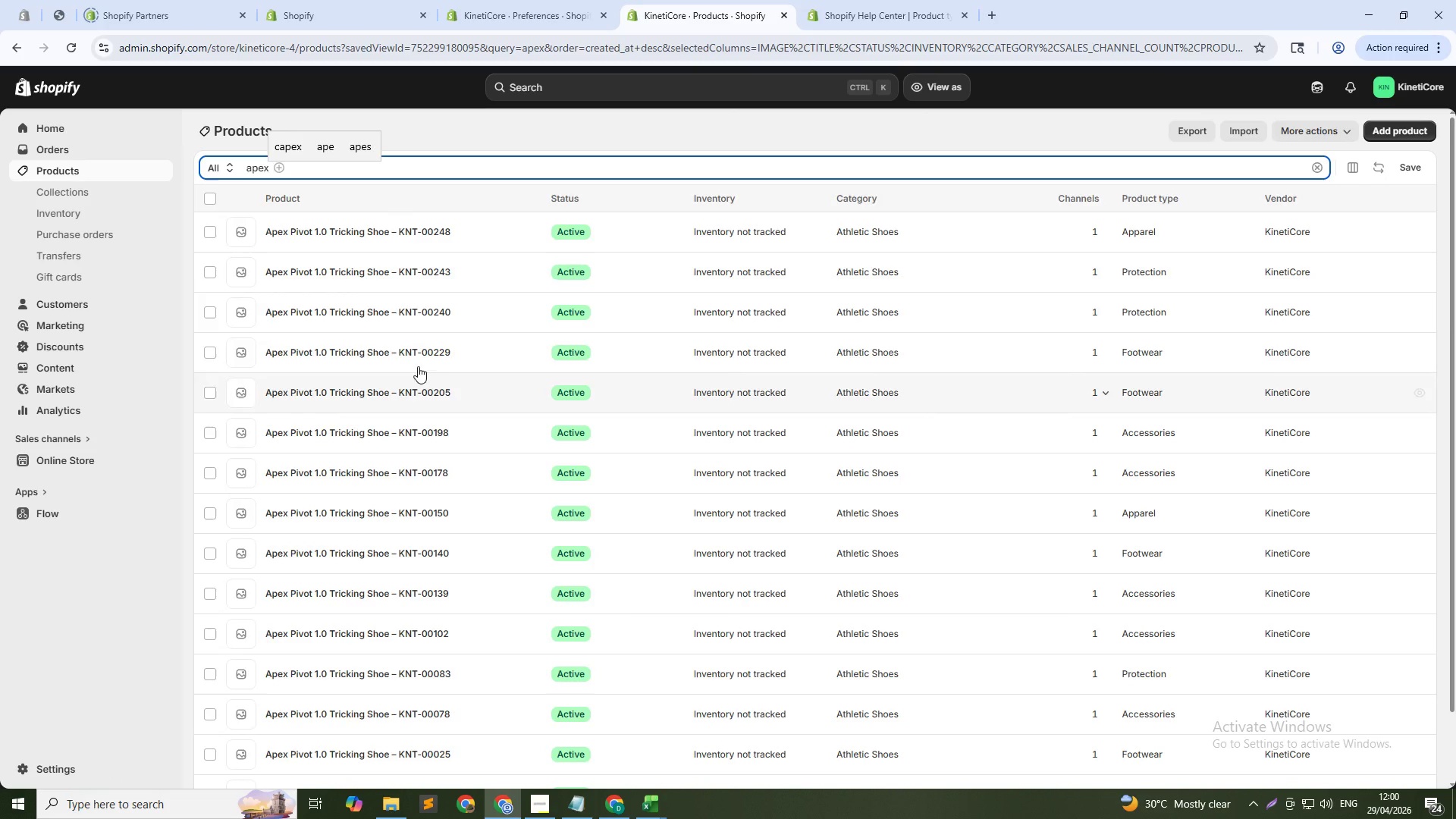 
left_click([435, 268])
 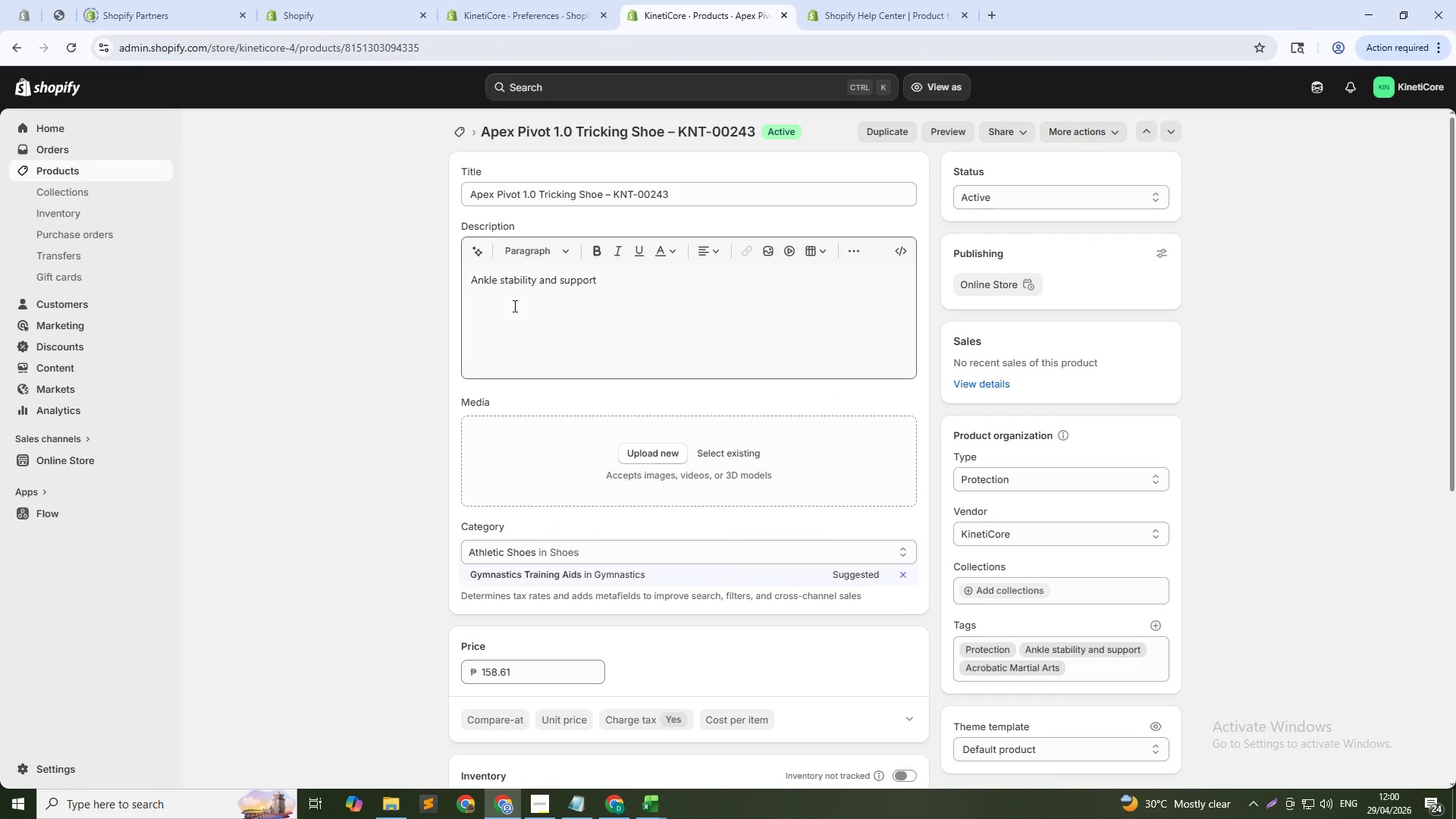 
wait(6.84)
 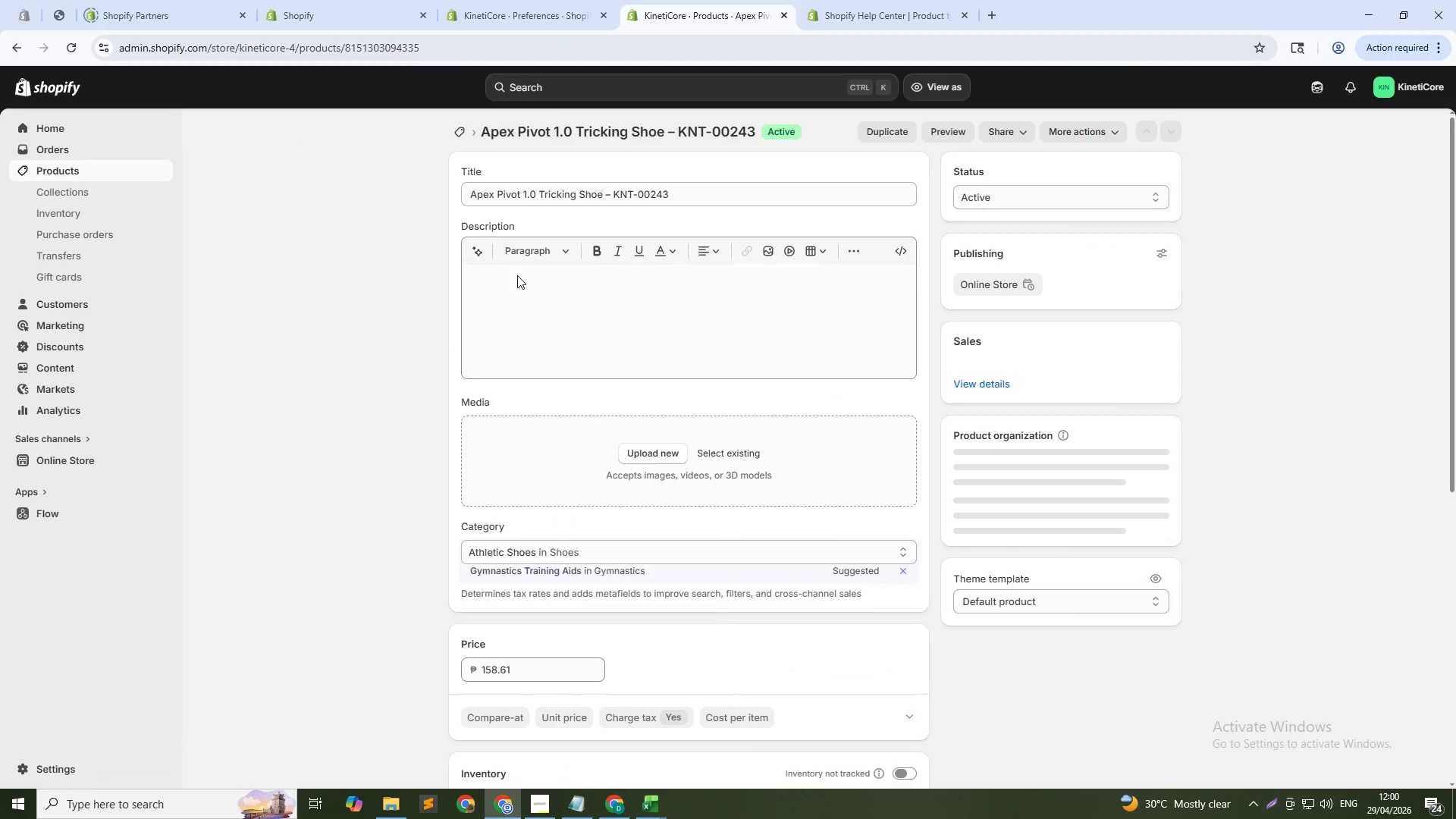 
double_click([514, 278])
 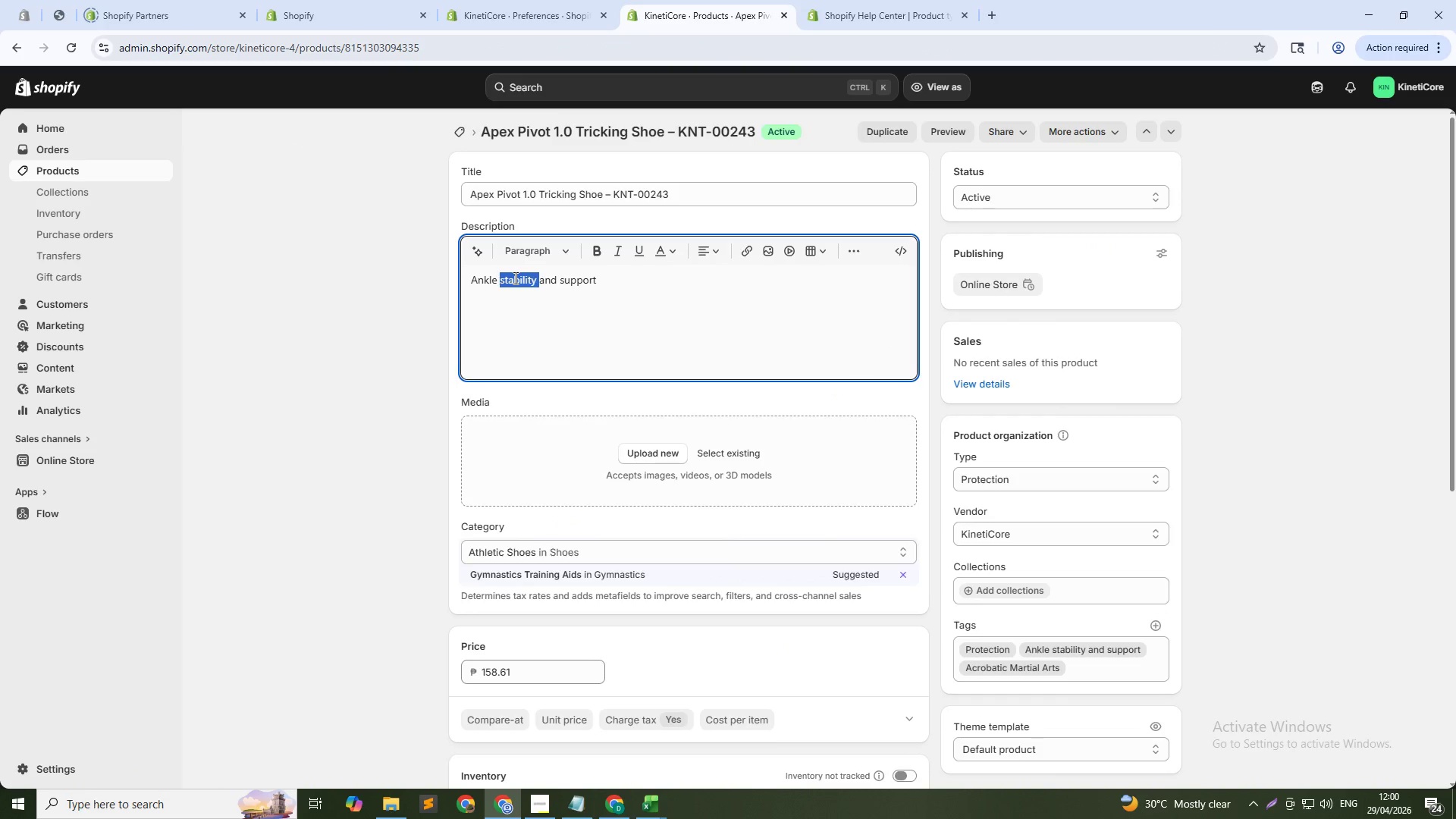 
triple_click([514, 278])
 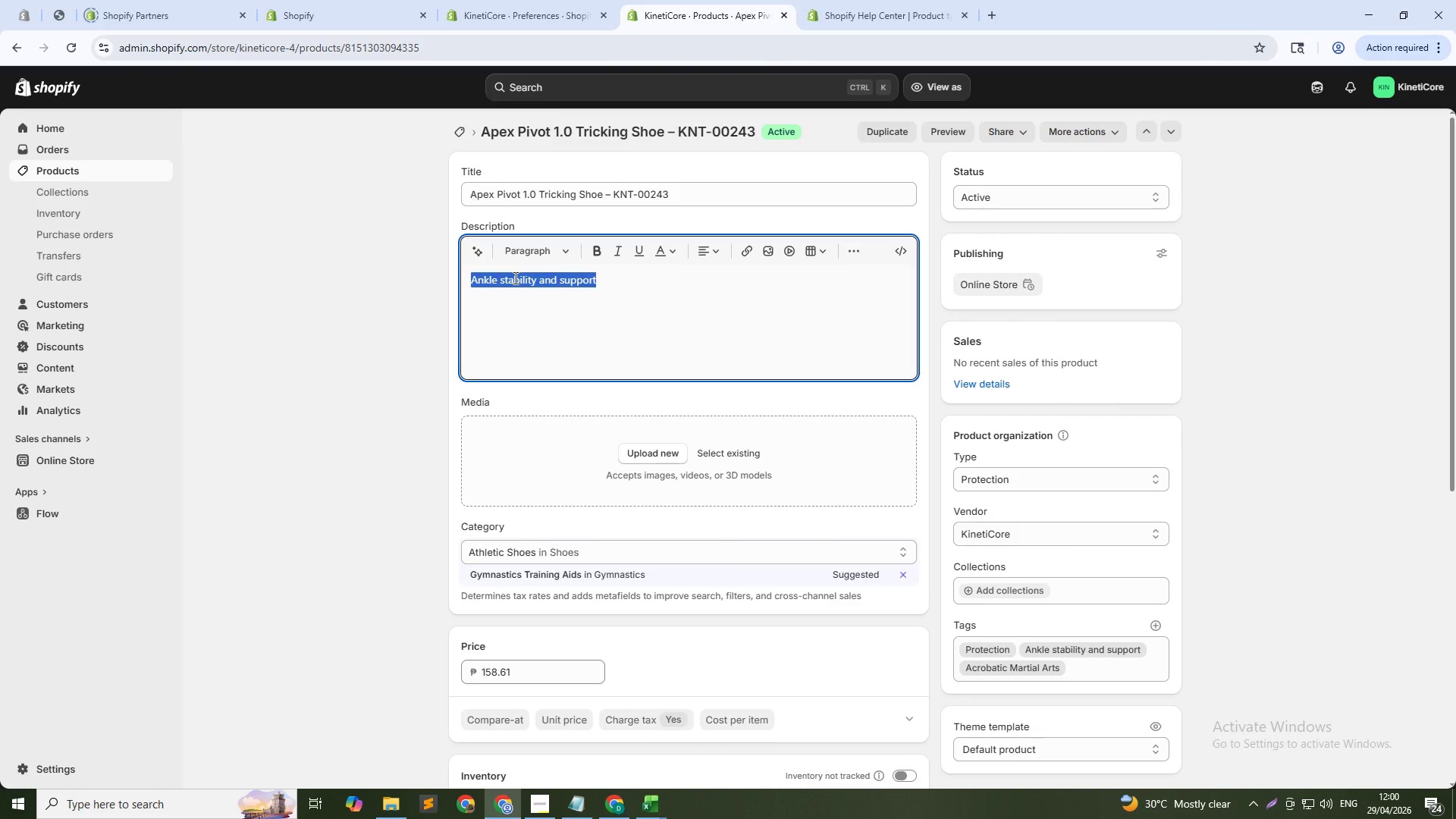 
type(Apex Pivot 1.0 0 )
key(Backspace)
key(Backspace)
type(pro)
key(Backspace)
key(Backspace)
key(Backspace)
type(Pro Series tRICKING sHOES- PROFESSIONAL GRADE FOR ELITE ATHLESS)
 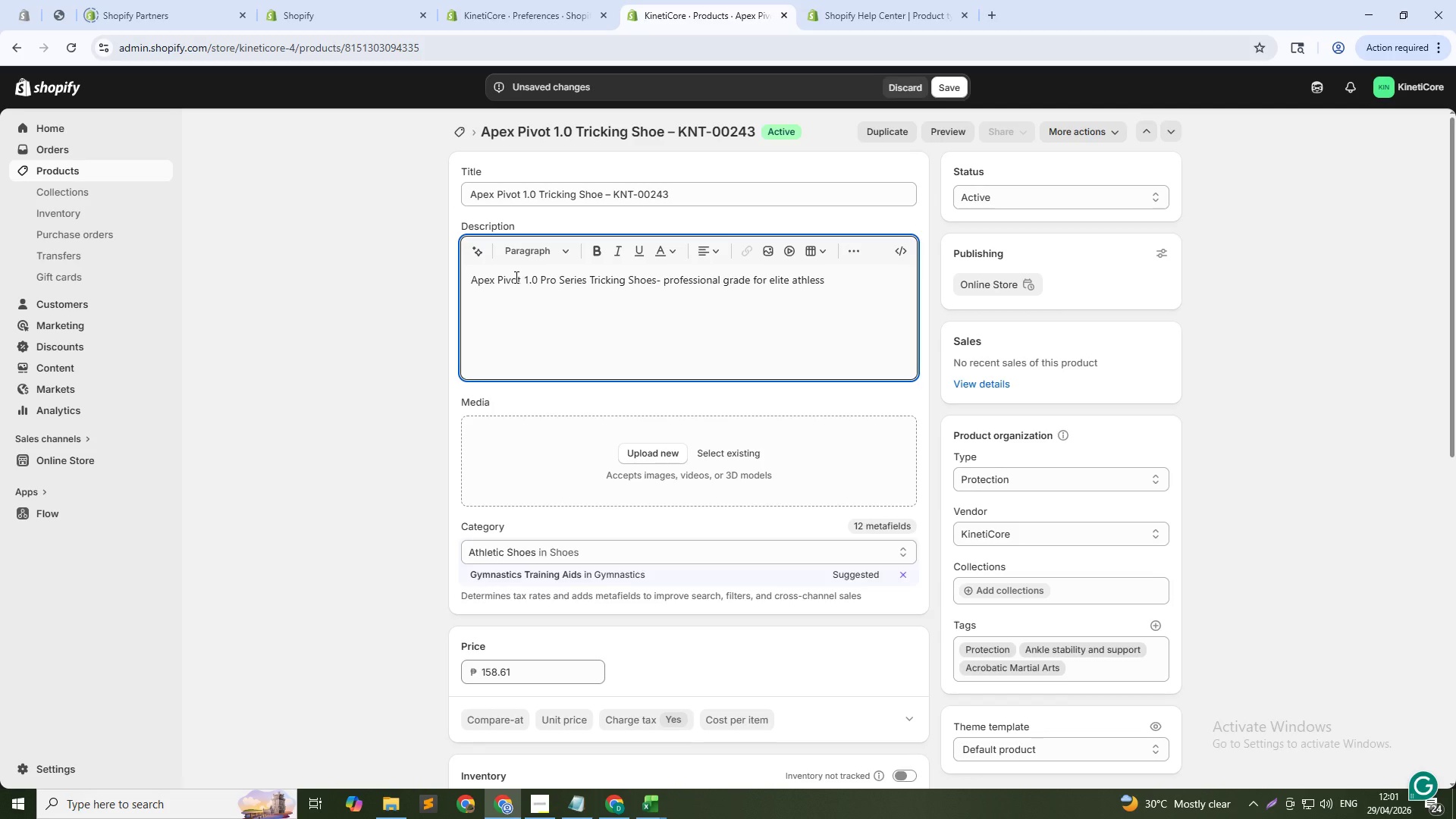 
hold_key(key=CapsLock, duration=0.33)
 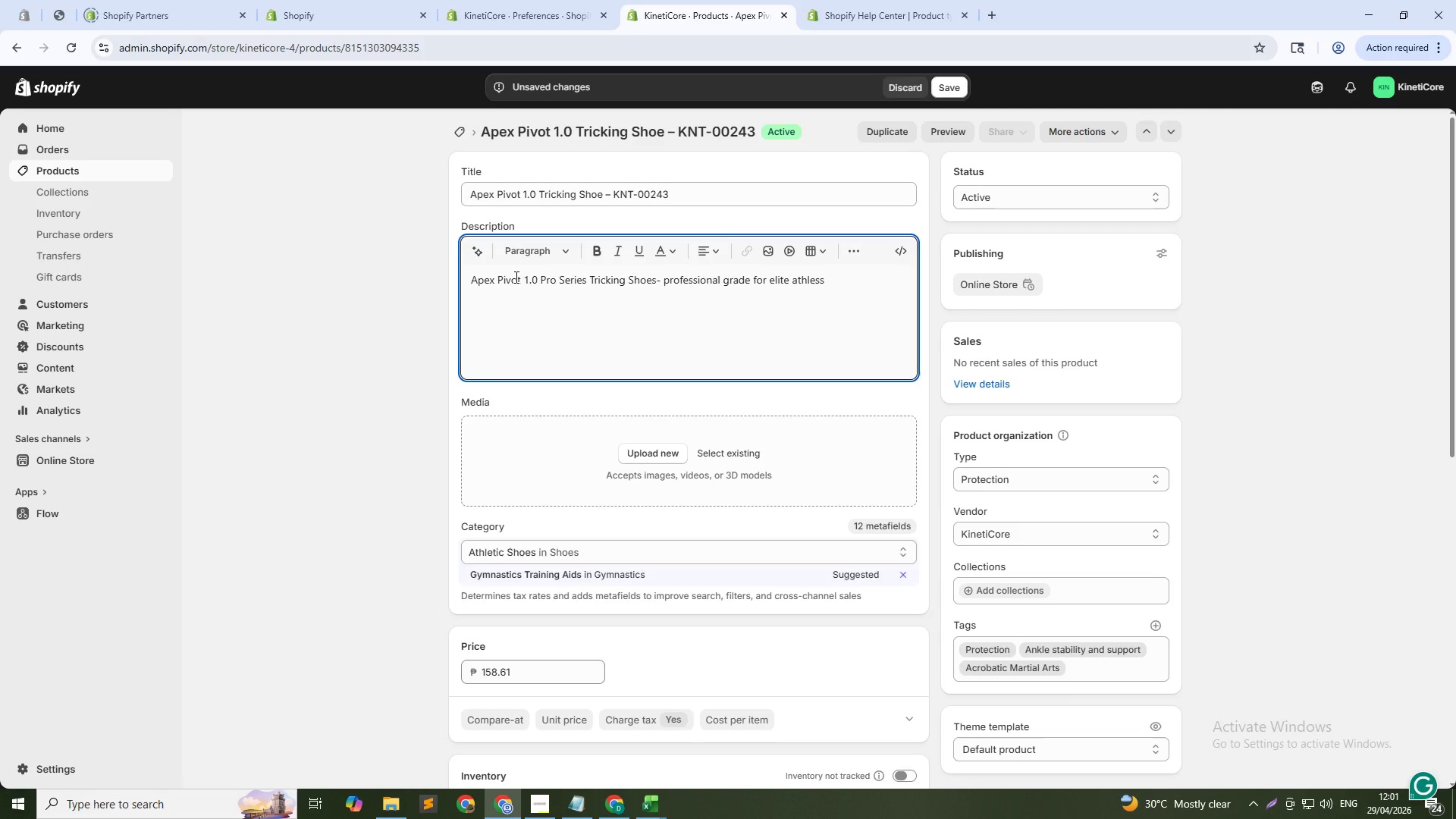 
wait(5.84)
 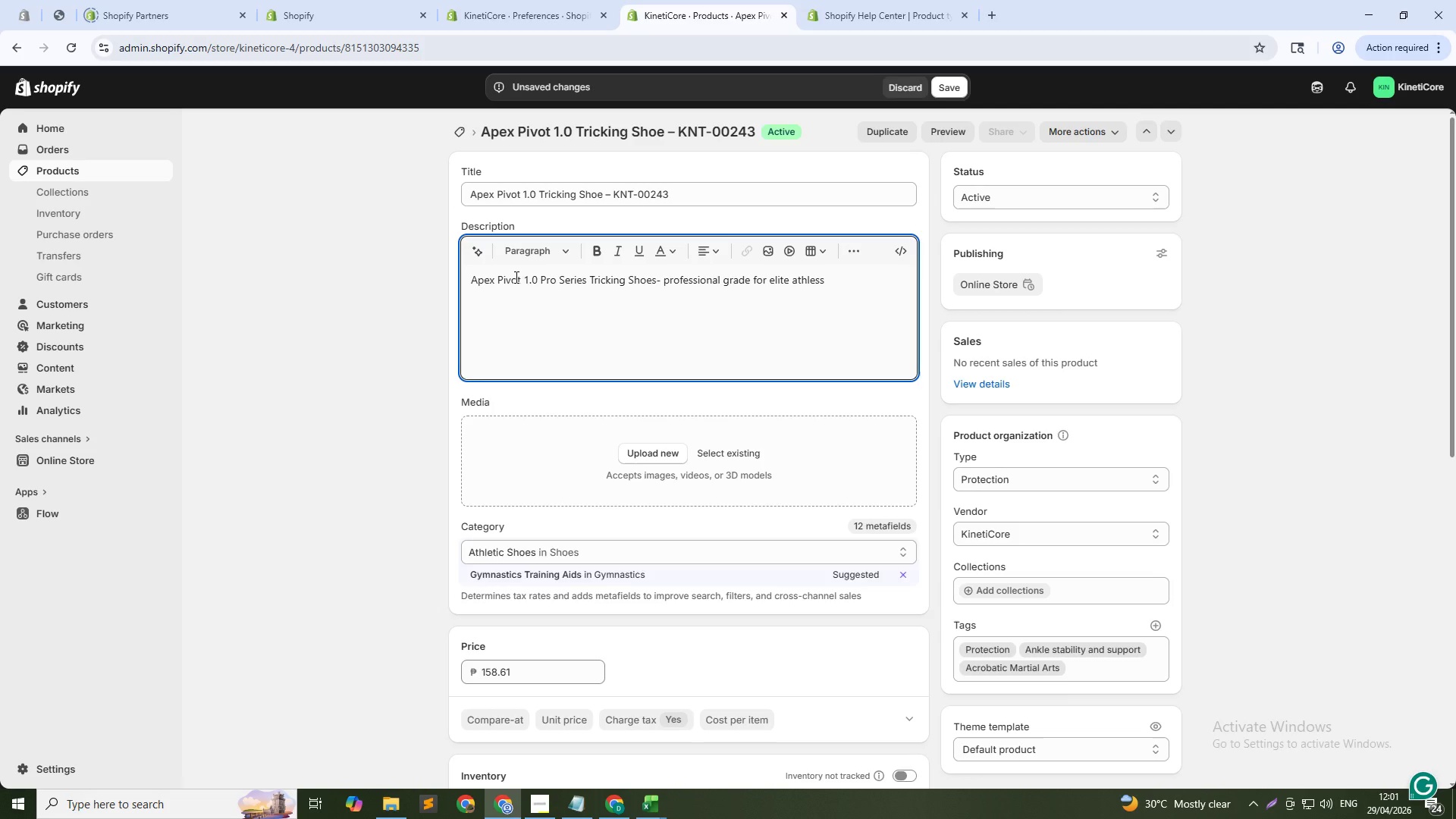 
key(Backspace)
key(Backspace)
key(Backspace)
type(ETES. mAXIMUM PIVOT-POINT GRID FOR PERFECT ROTATIONS. Reinforced ankle collar for ultimate stability. Premium materials for long-lasting durability. Built for competition and high-intensity training.)
 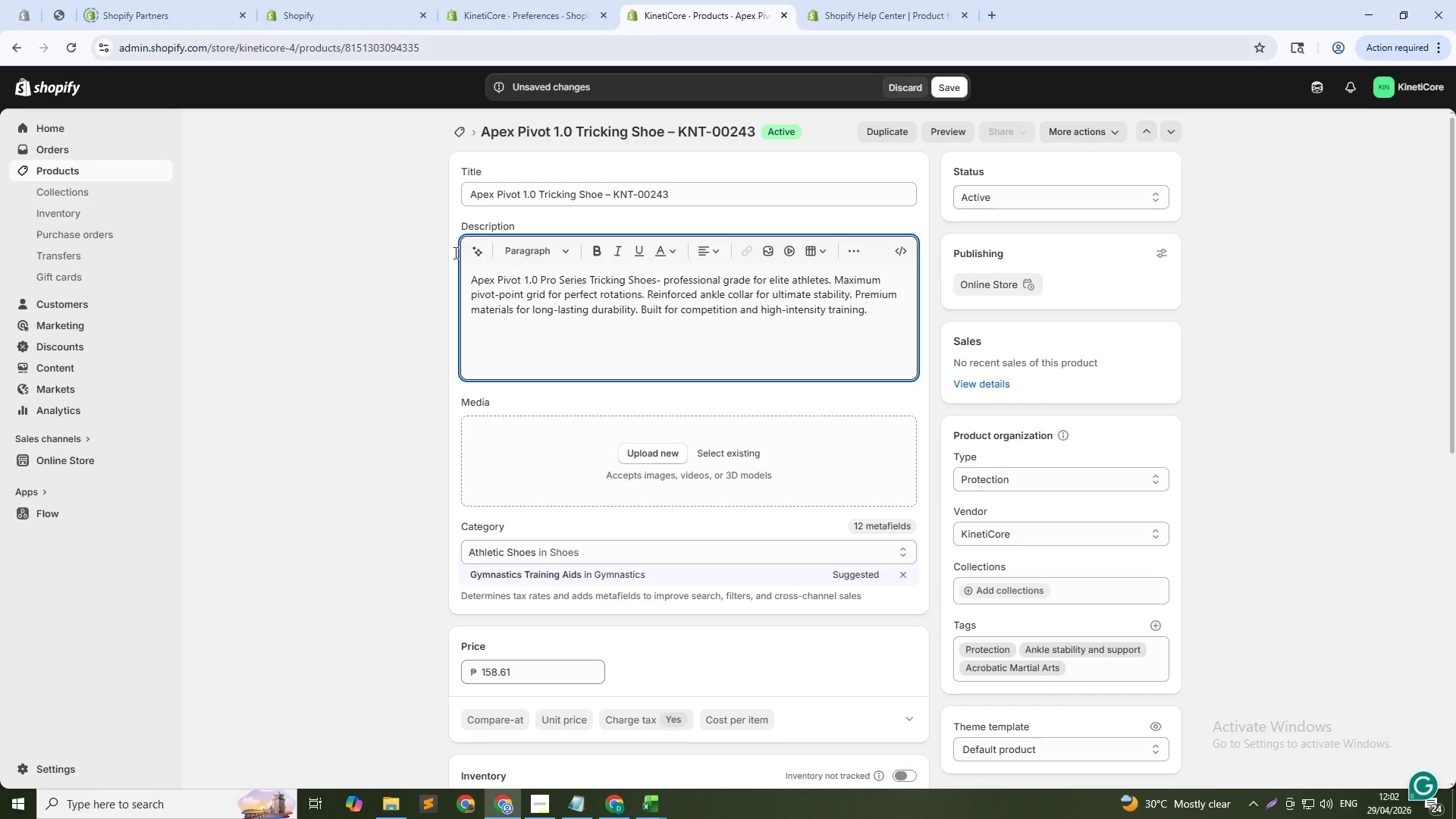 
hold_key(key=CapsLock, duration=0.31)
 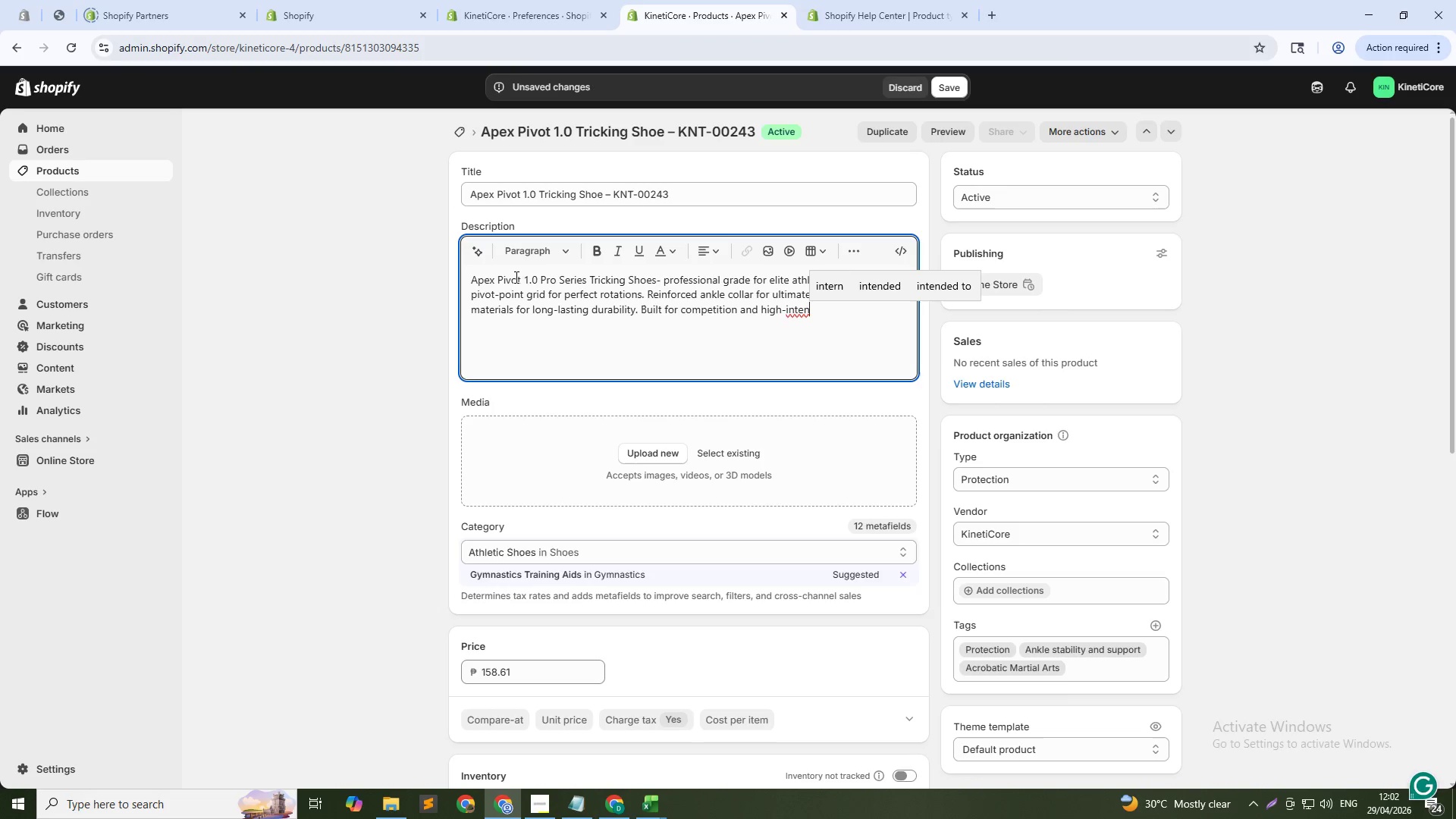 
scroll: coordinate [654, 411], scroll_direction: down, amount: 3.0
 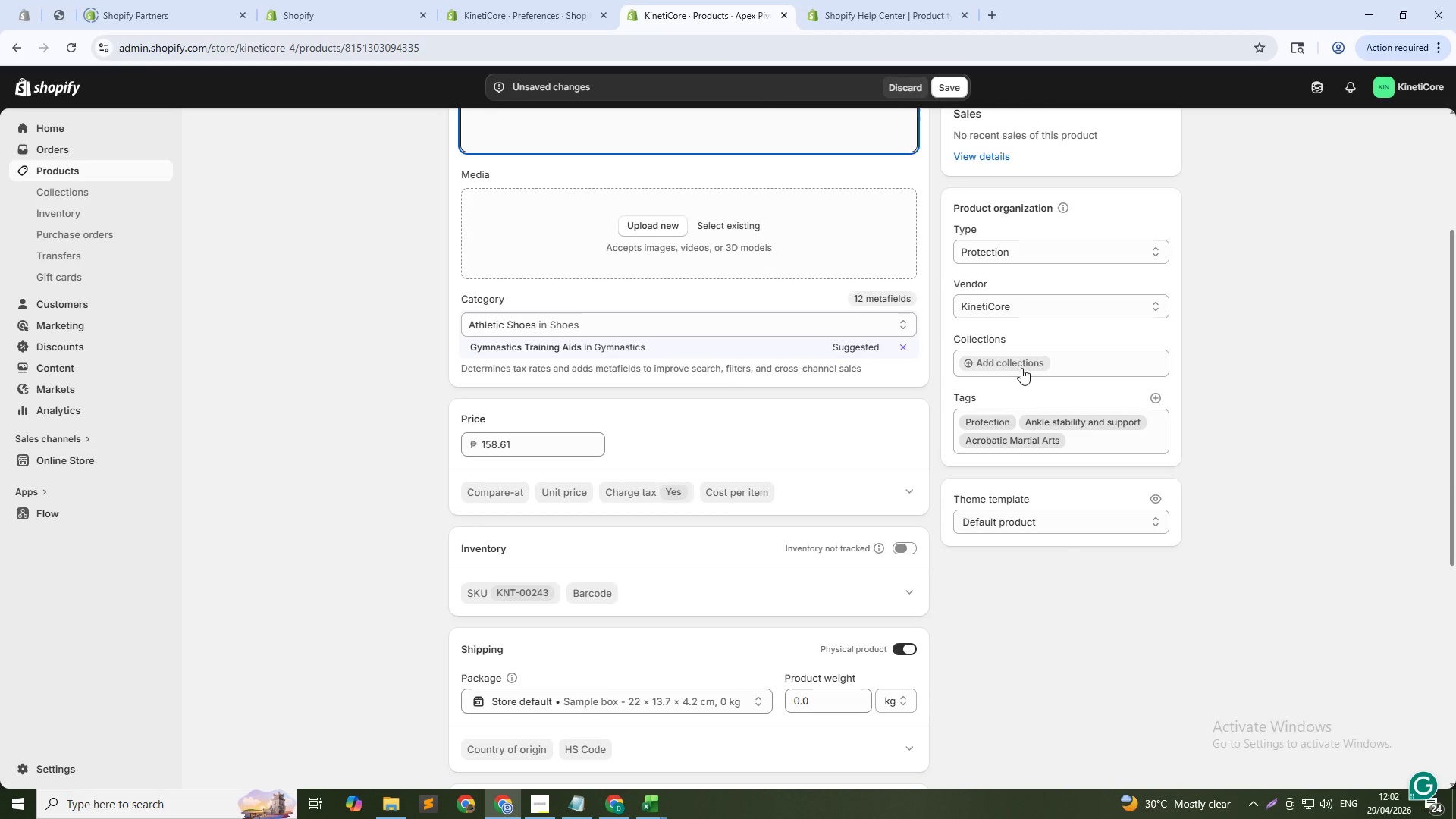 
left_click([1009, 362])
 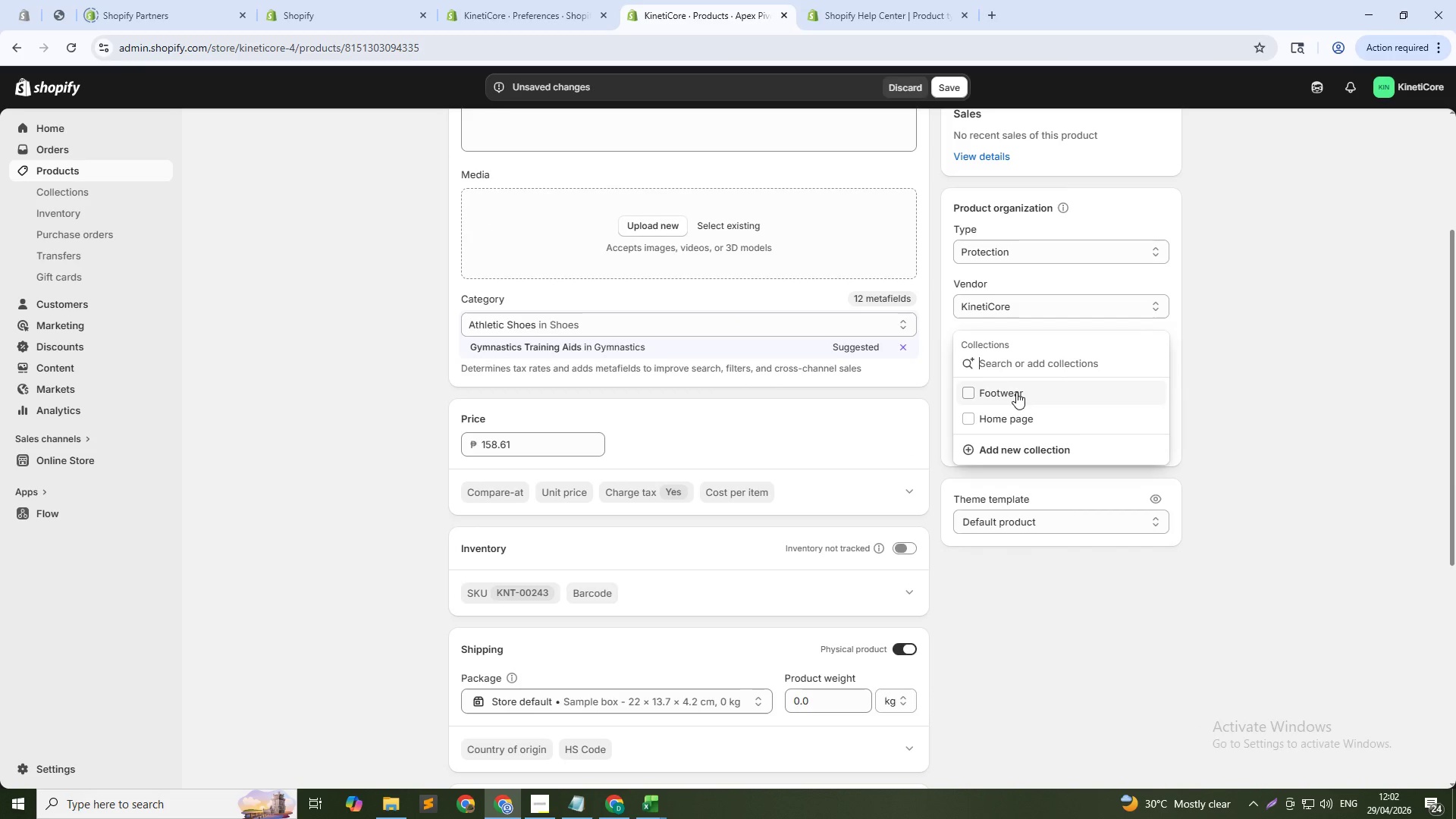 
left_click([1016, 392])
 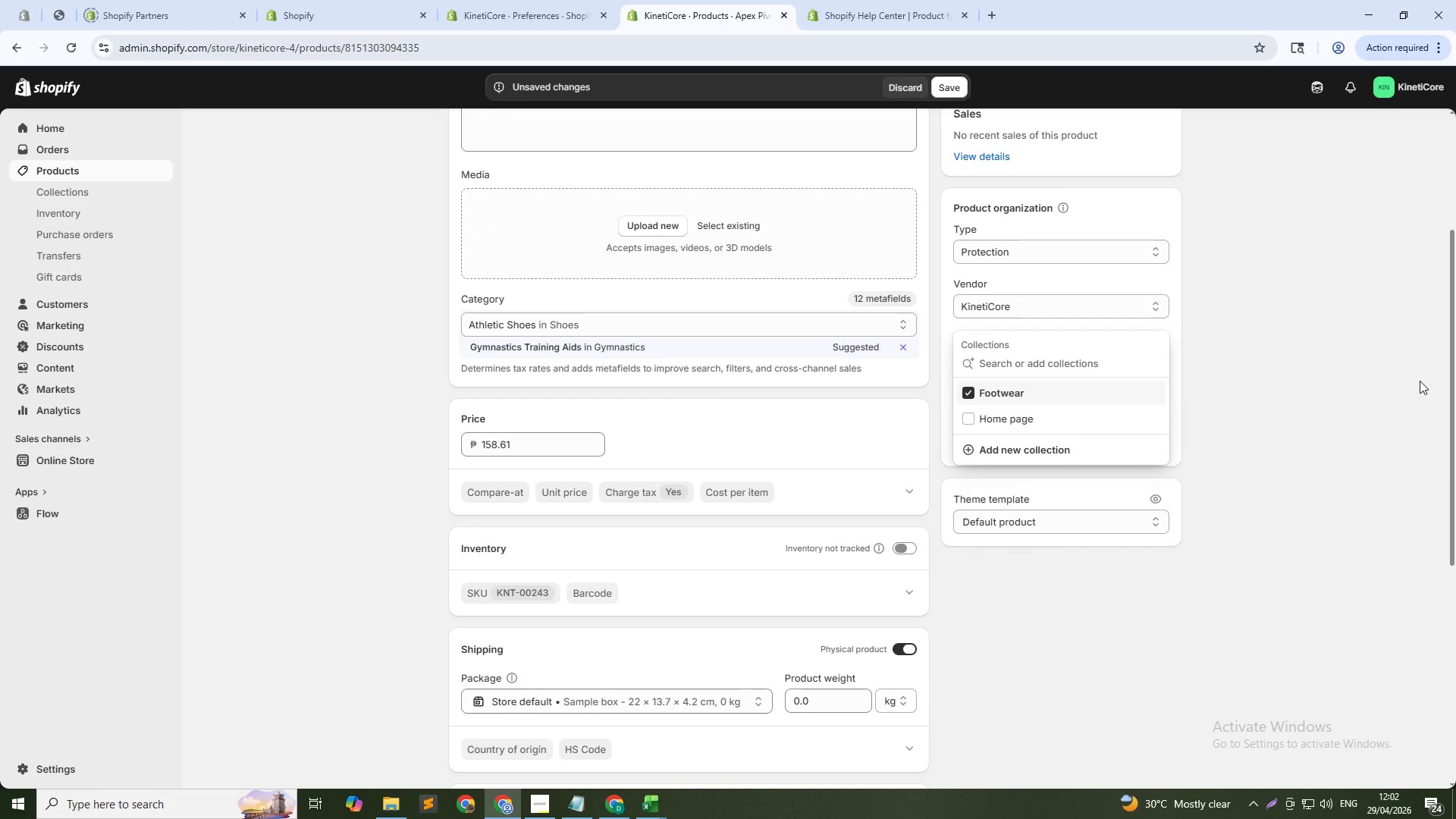 
left_click([1420, 381])
 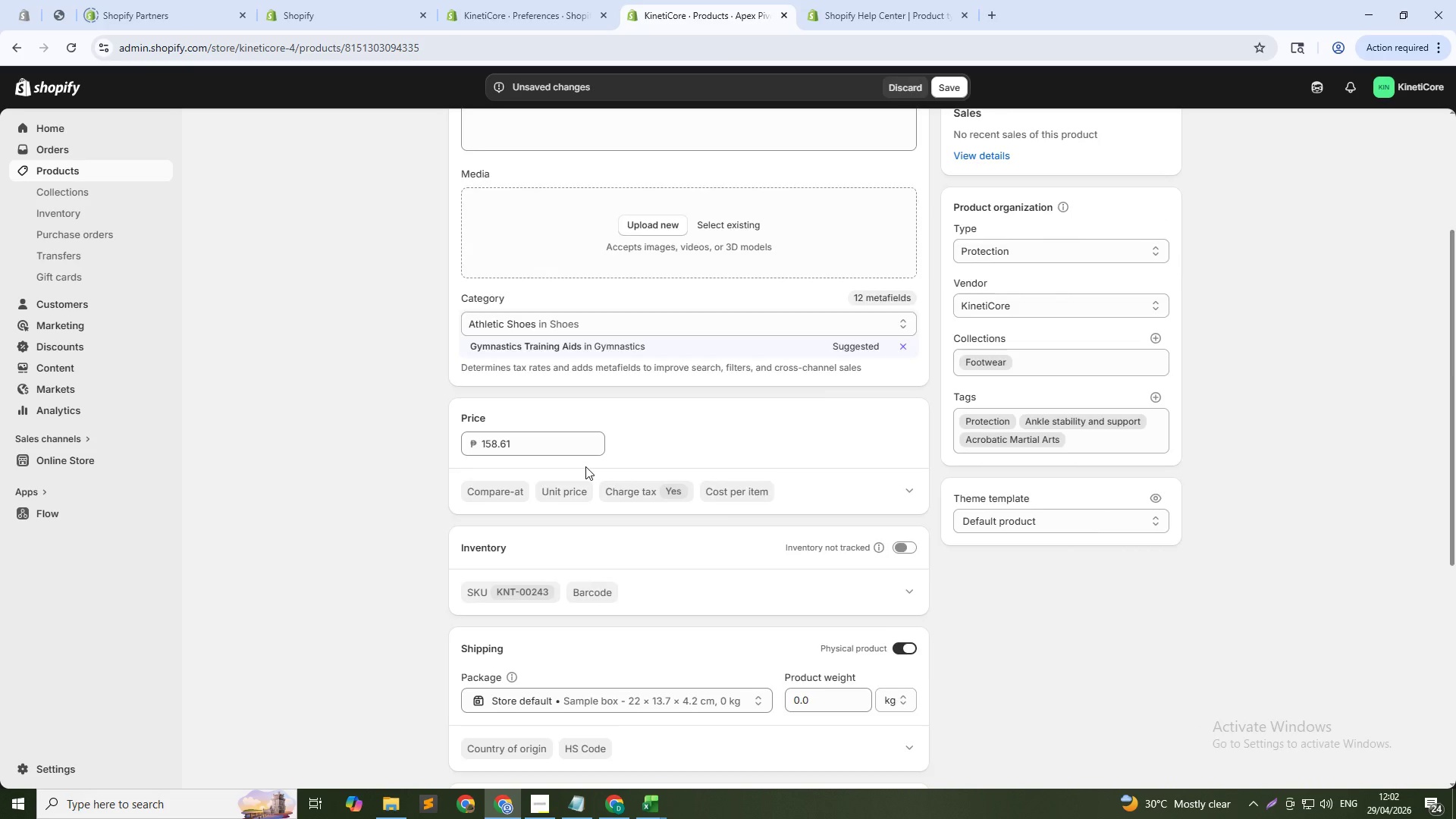 
scroll: coordinate [638, 462], scroll_direction: down, amount: 15.0
 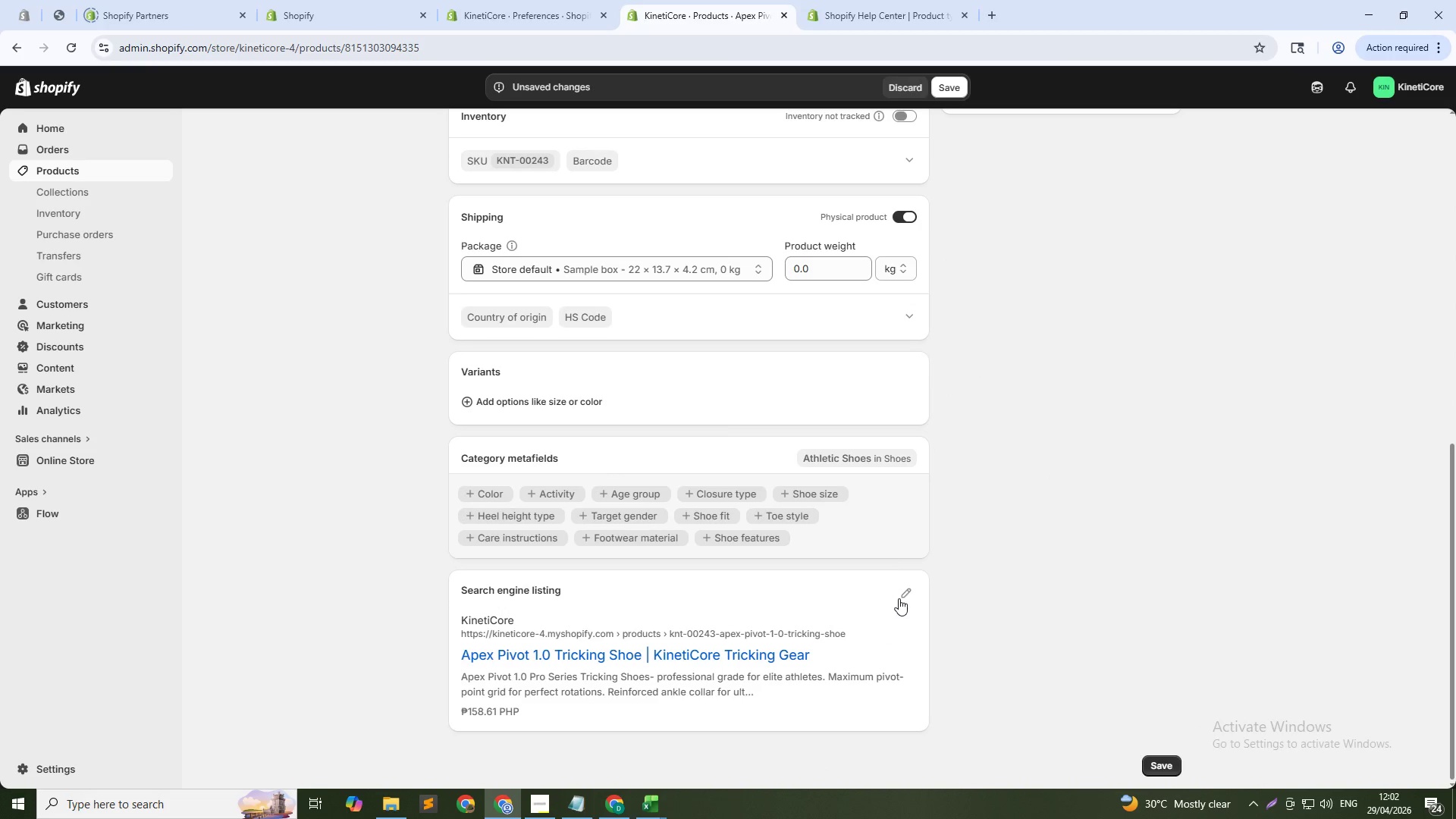 
left_click([901, 582])
 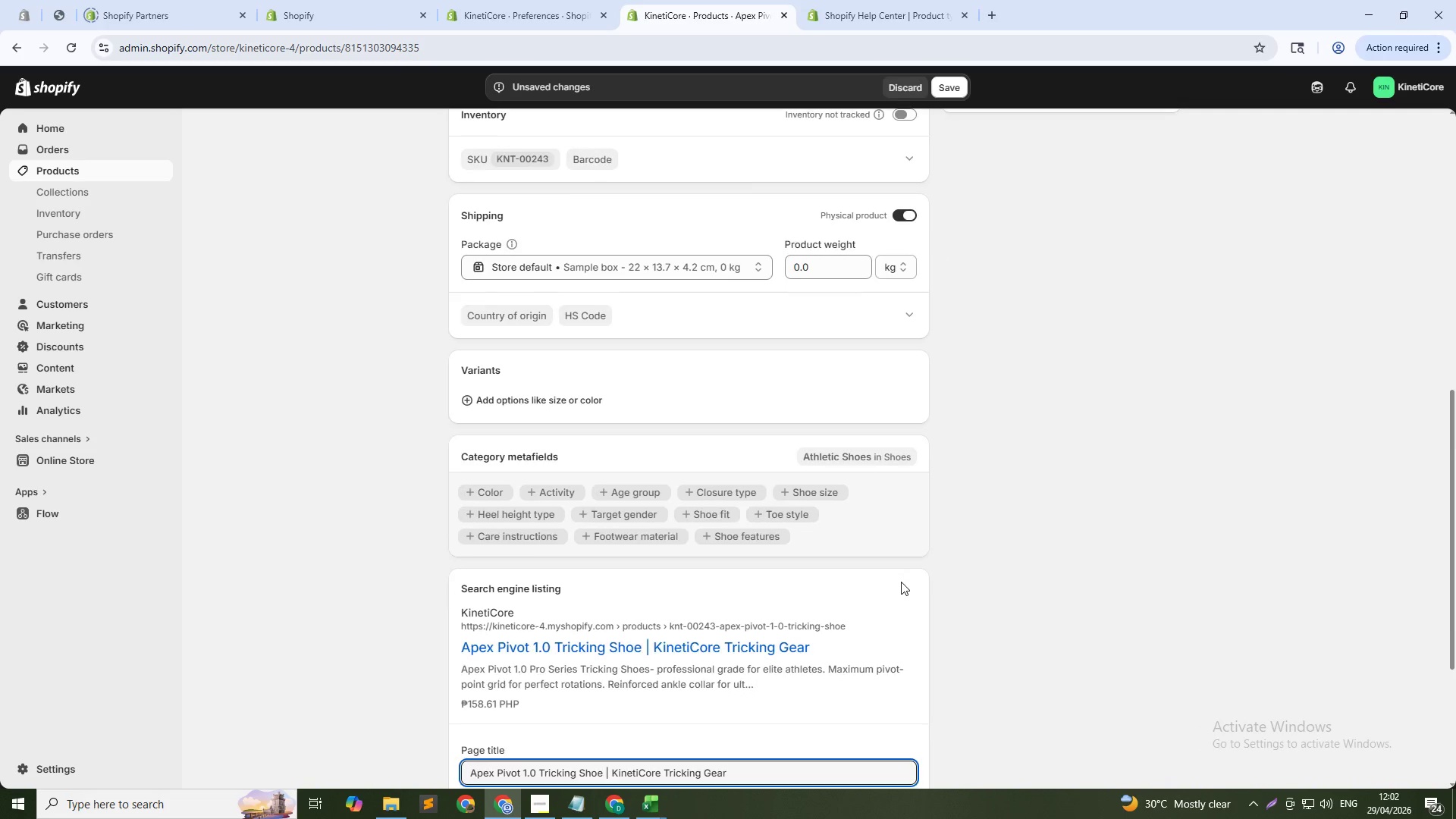 
scroll: coordinate [901, 582], scroll_direction: down, amount: 8.0
 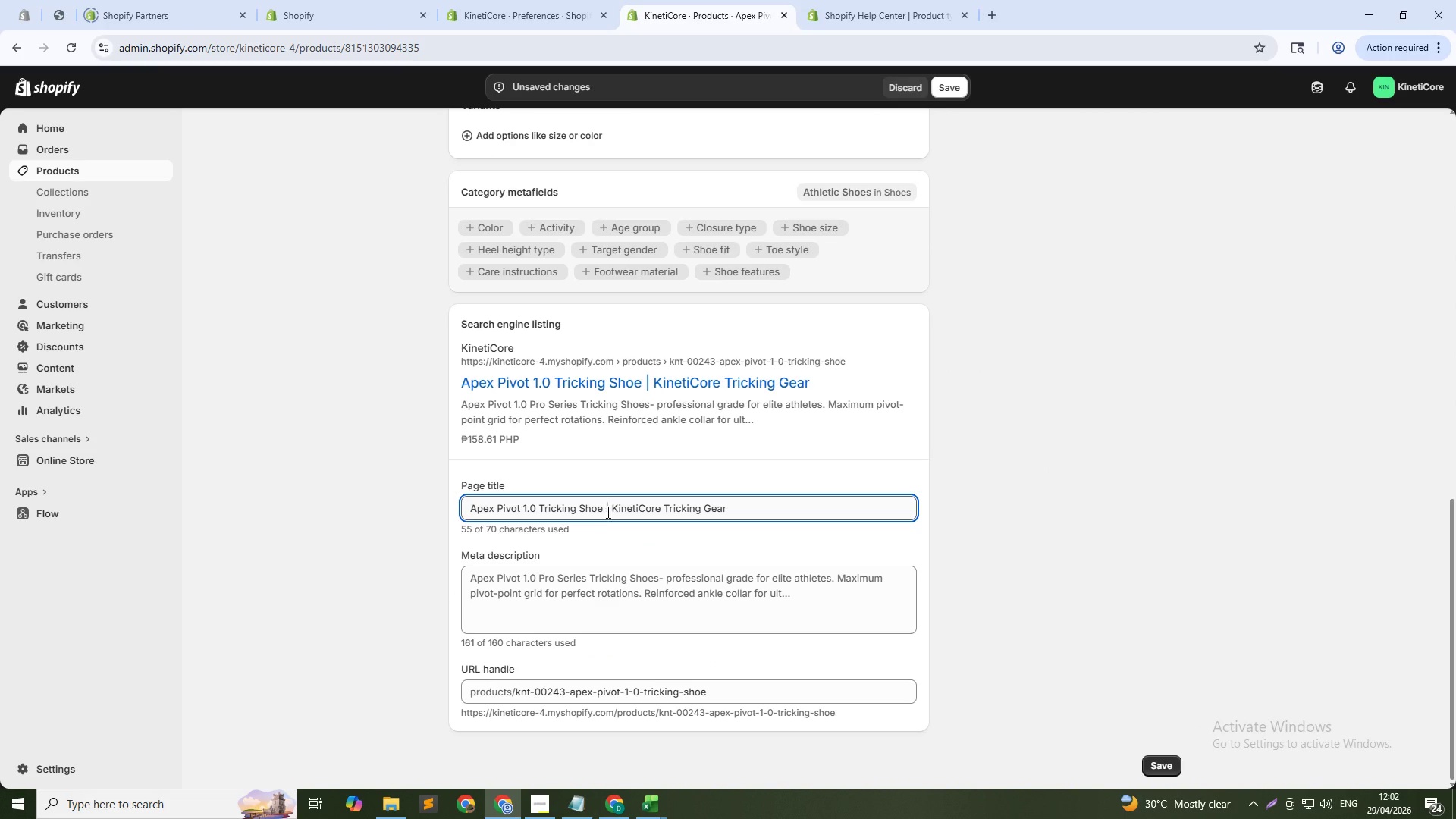 
left_click_drag(start_coordinate=[607, 512], to_coordinate=[896, 512])
 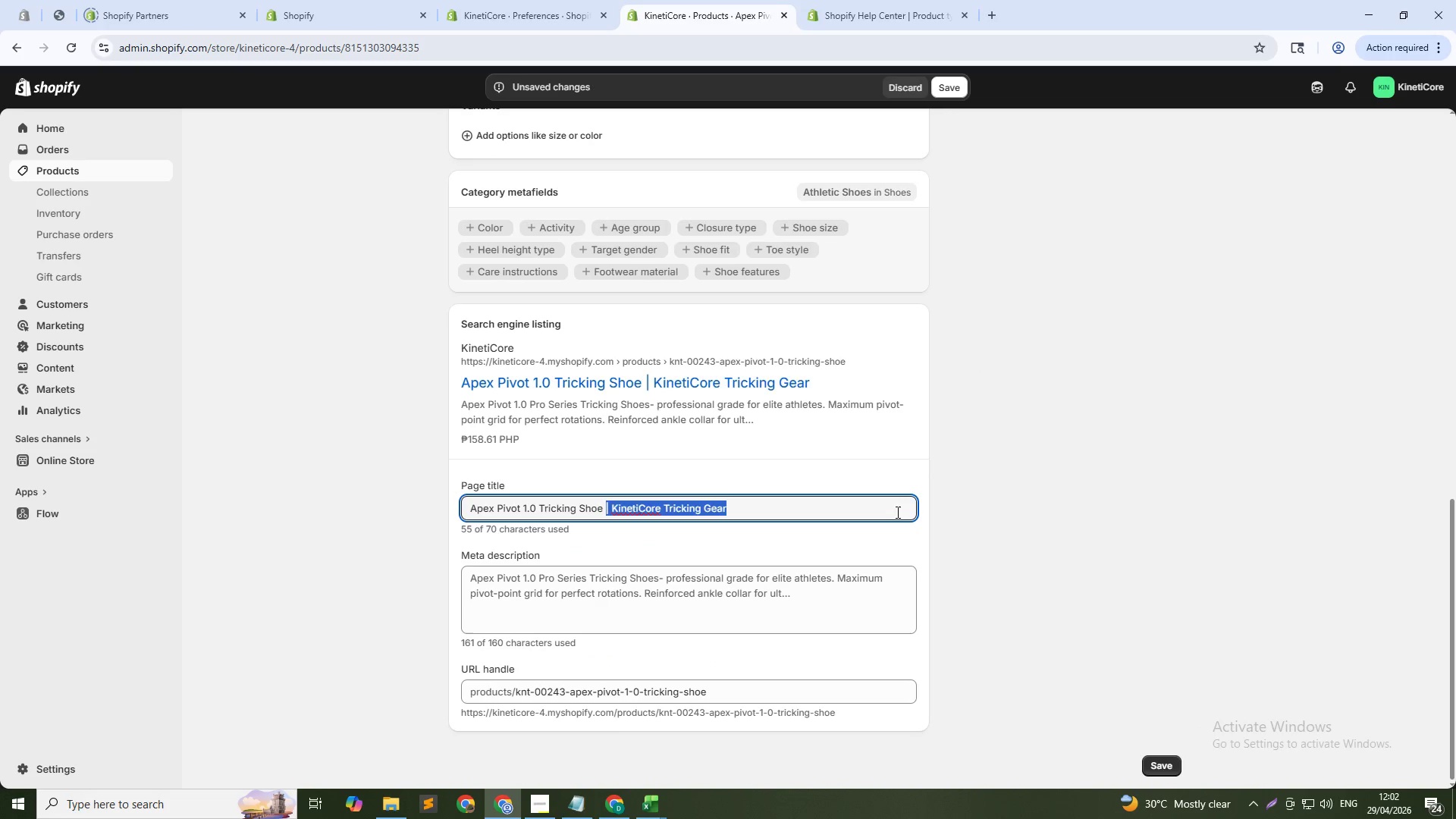 
key(Backspace)
 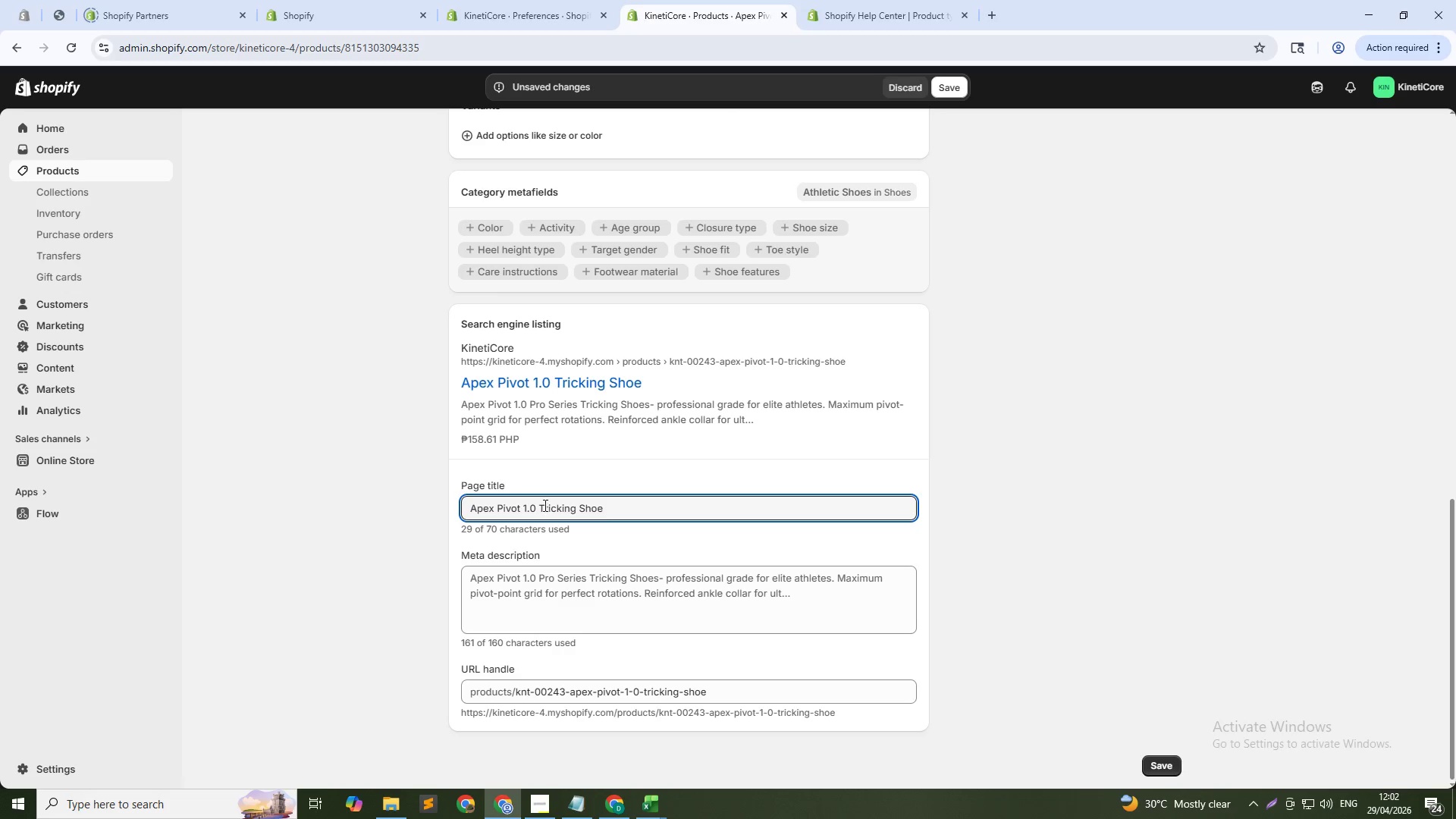 
left_click([542, 504])
 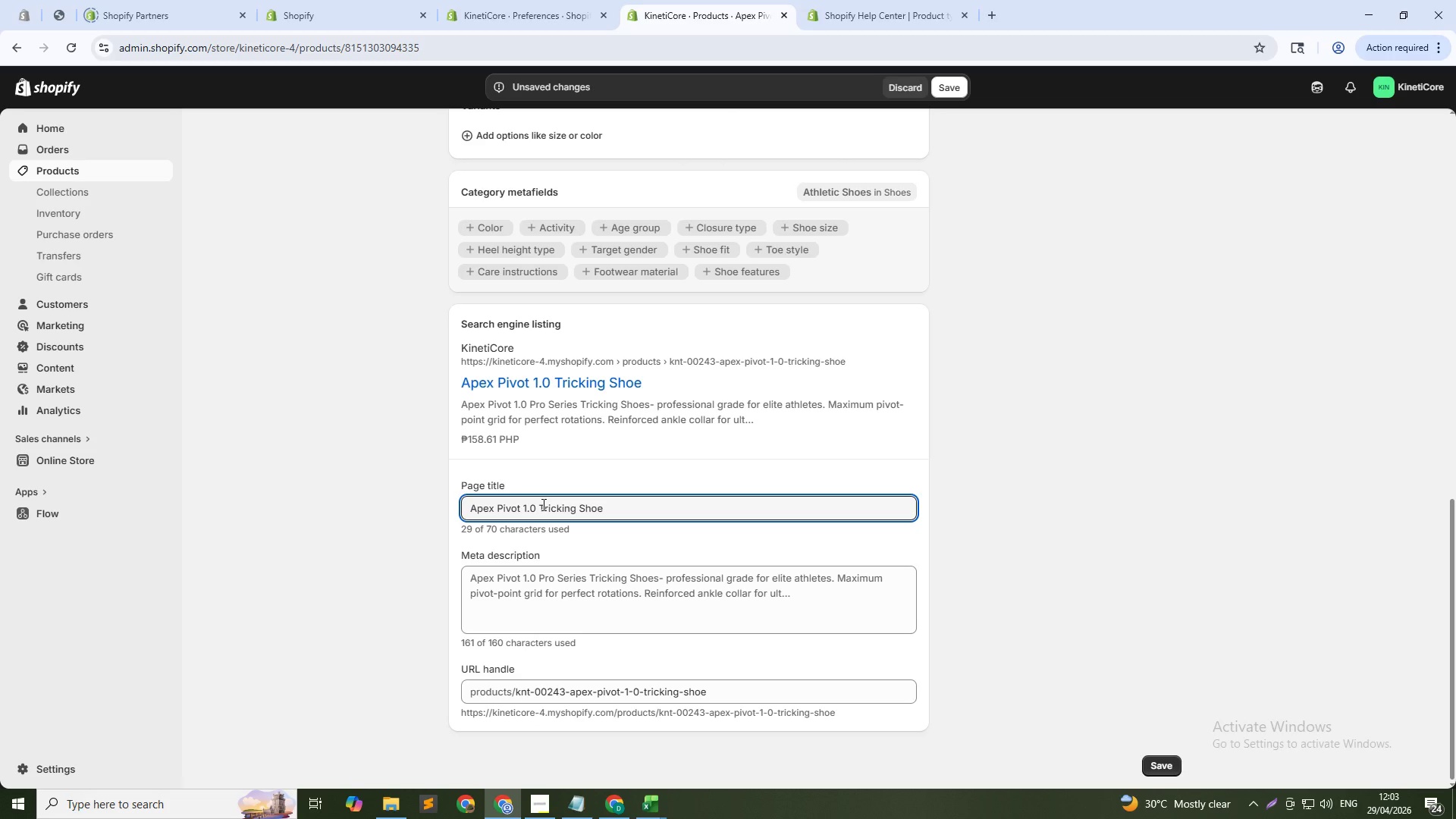 
key(ArrowLeft)
 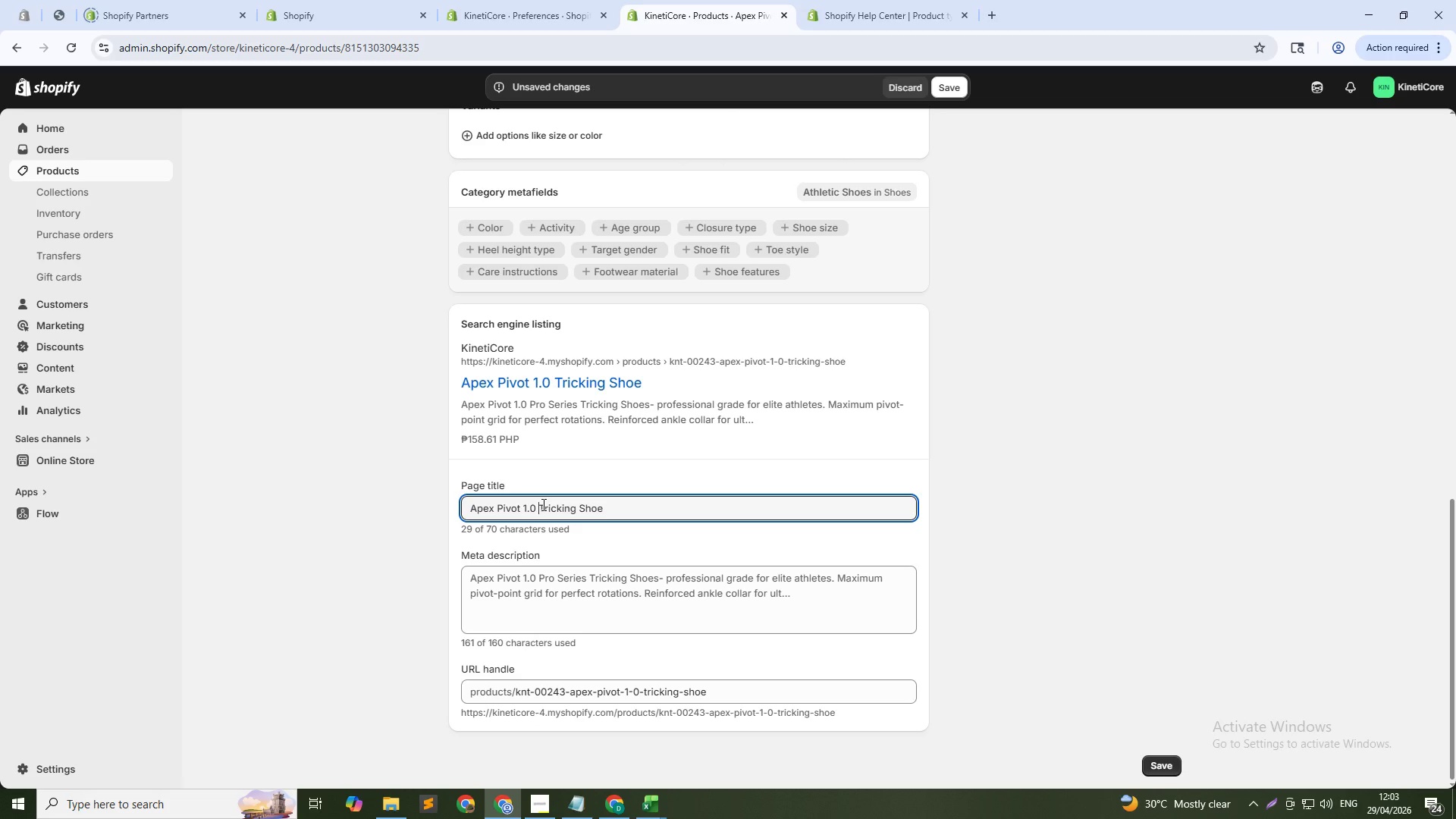 
type(Pro SER)
key(Backspace)
key(Backspace)
key(Backspace)
type(Series )
 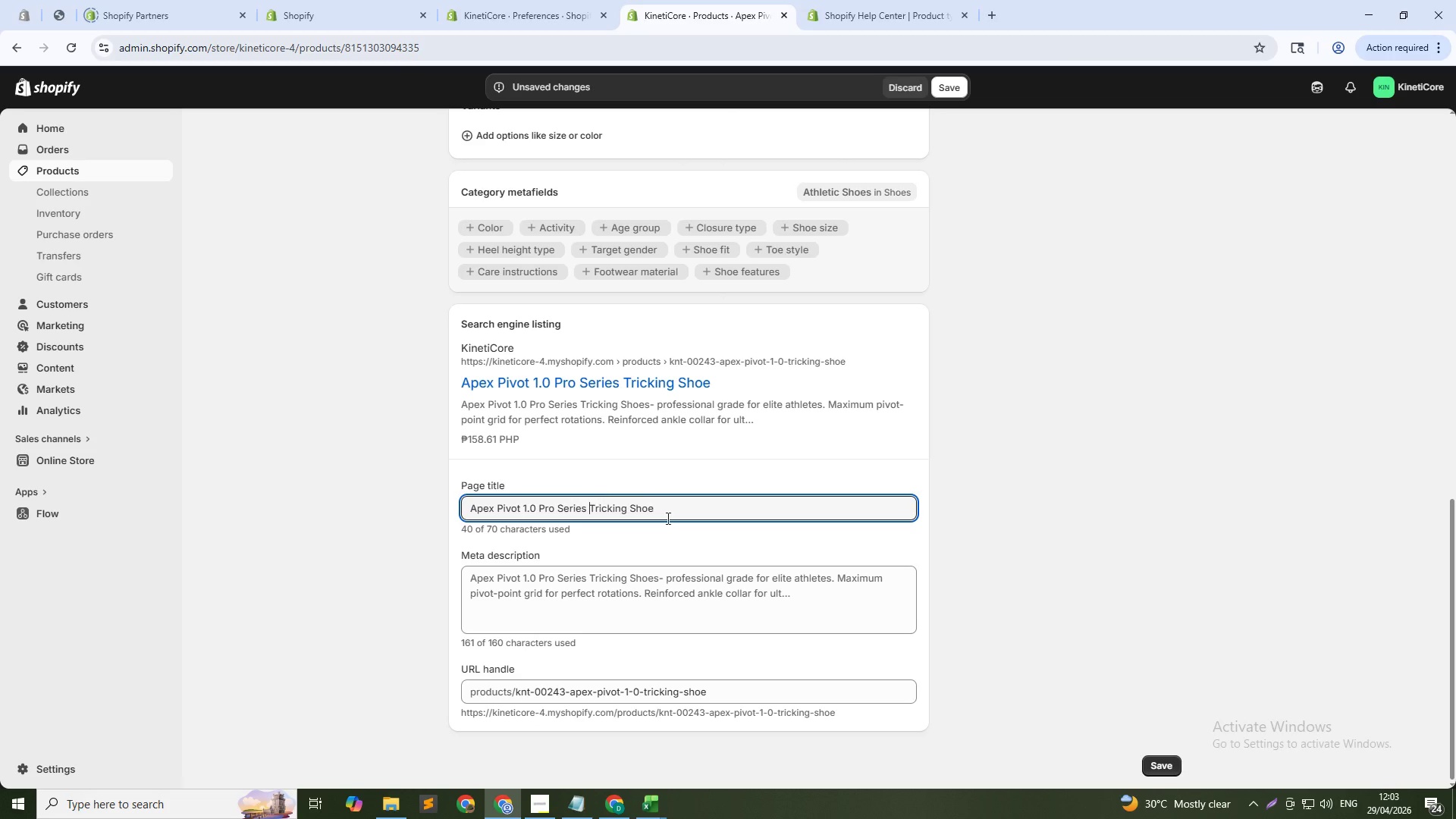 
scroll: coordinate [650, 540], scroll_direction: down, amount: 2.0
 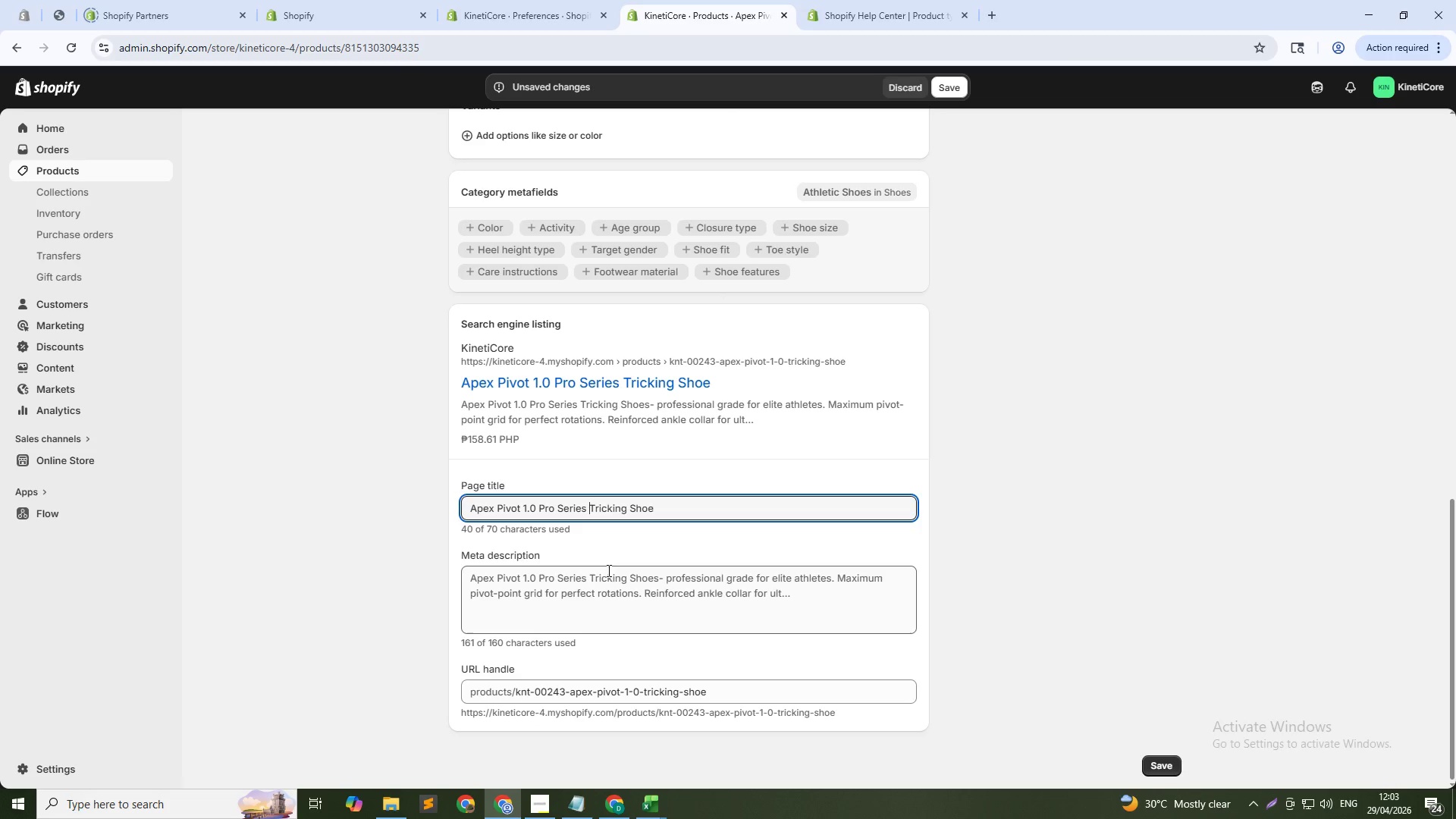 
left_click([607, 570])
 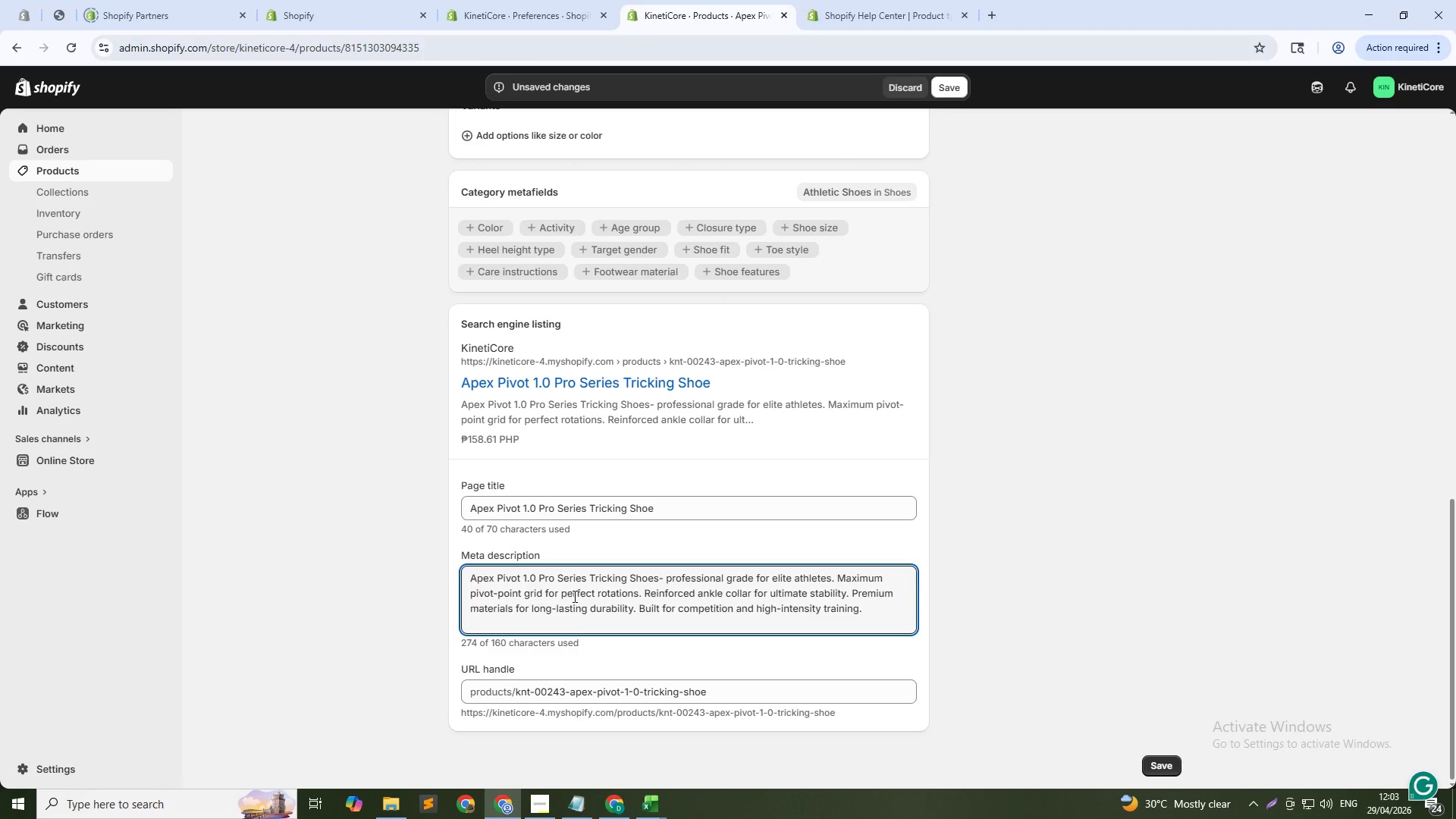 
double_click([573, 597])
 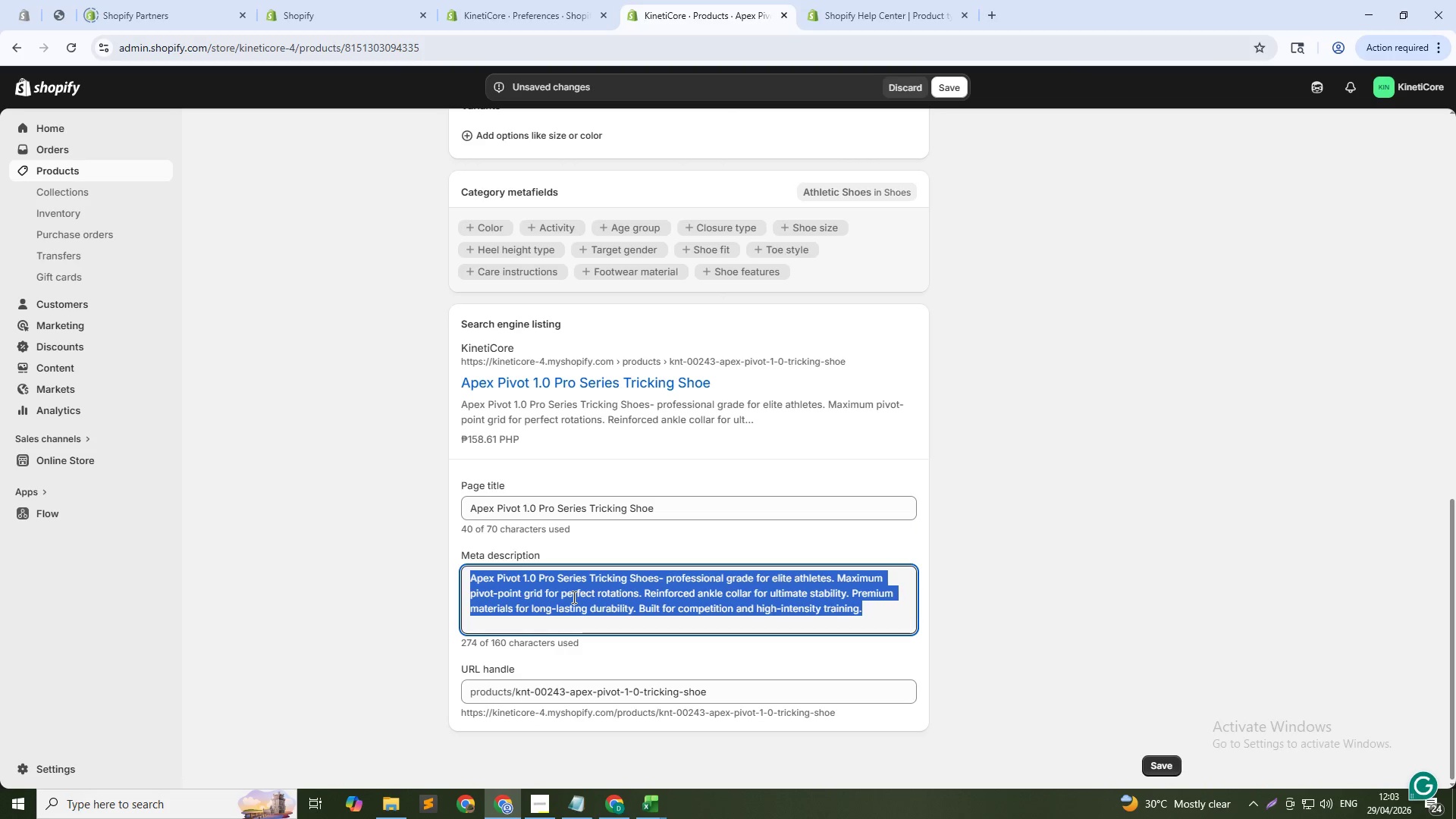 
triple_click([573, 597])
 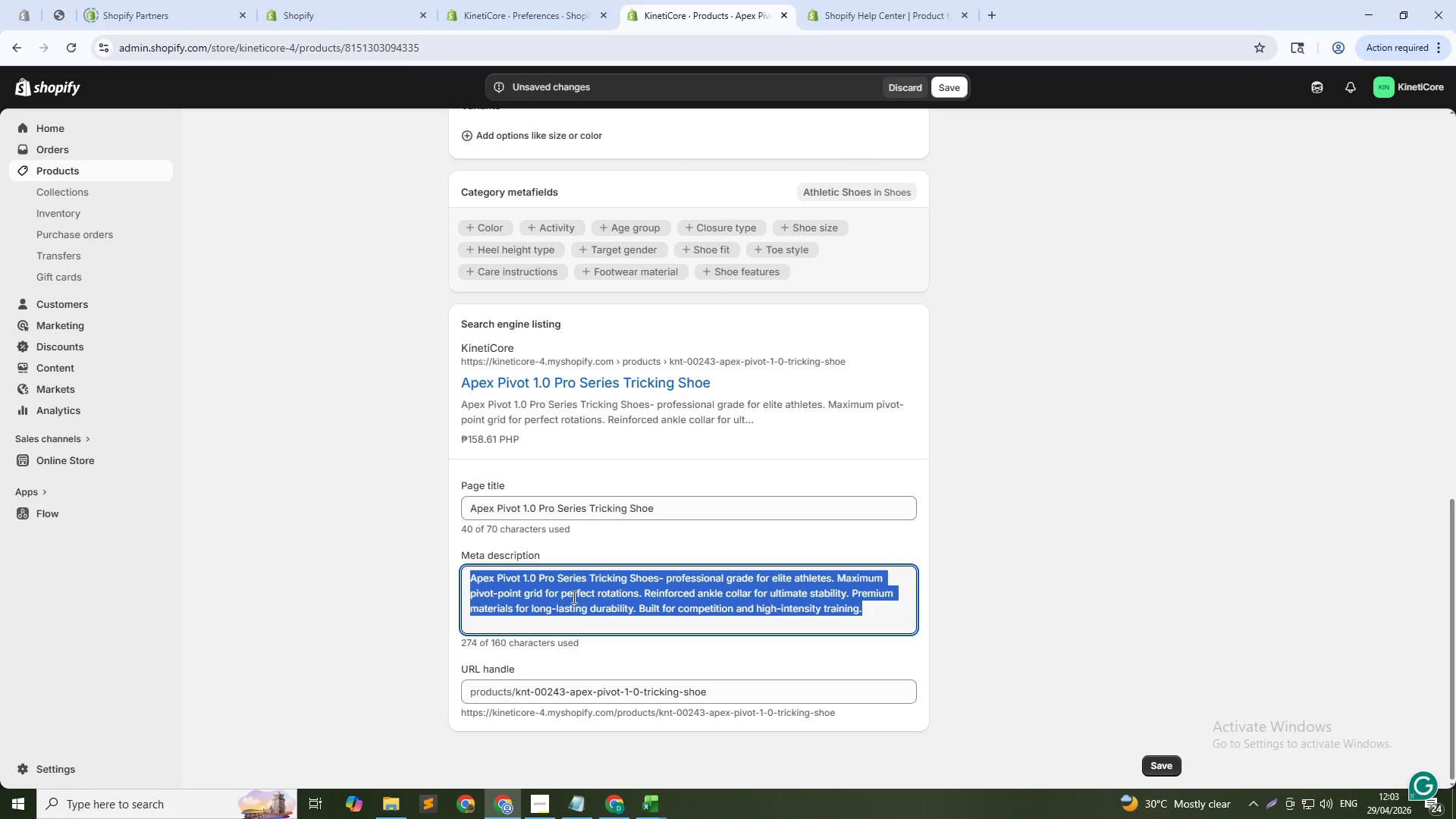 
type(Profess)
 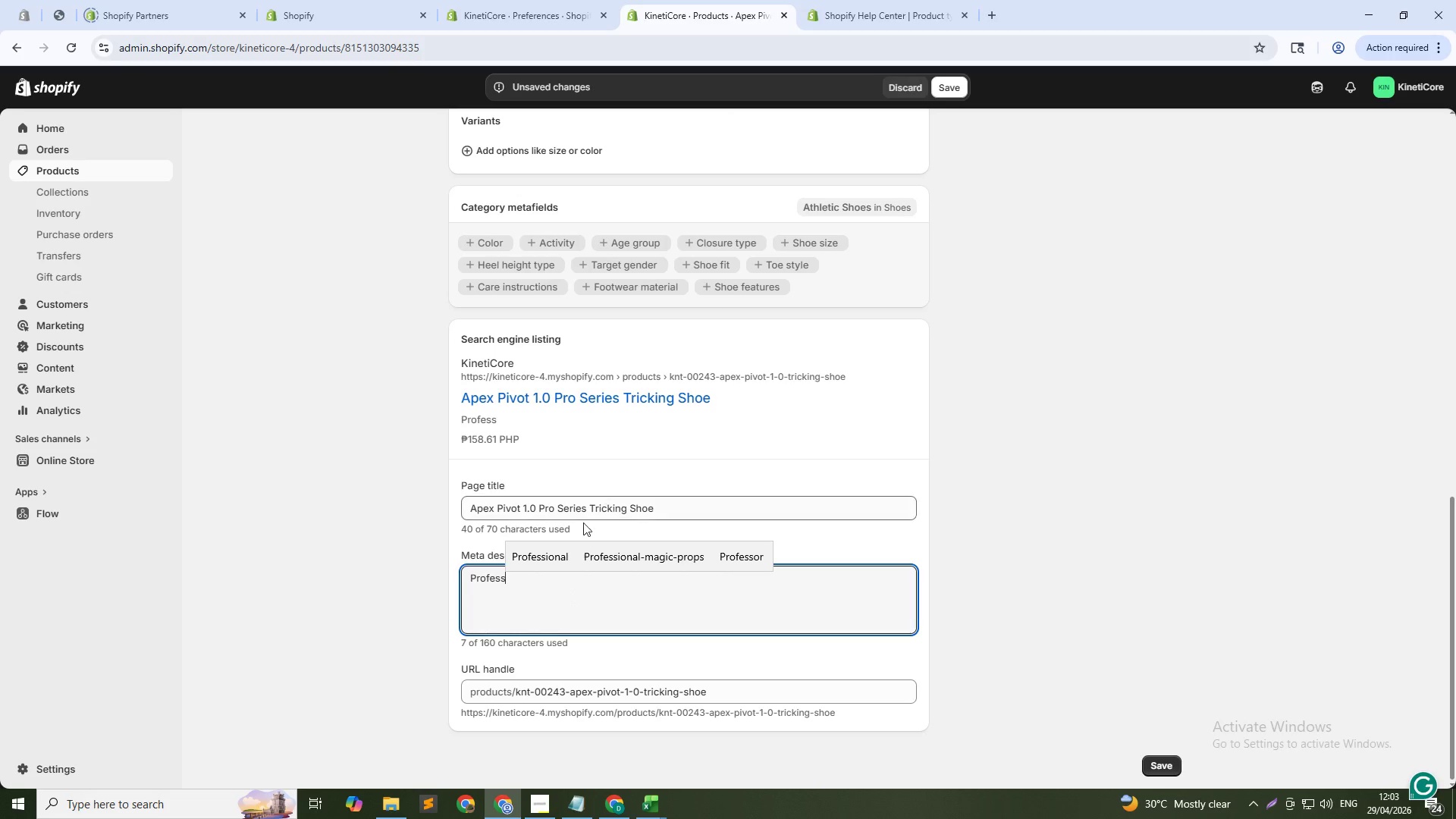 
left_click([546, 555])
 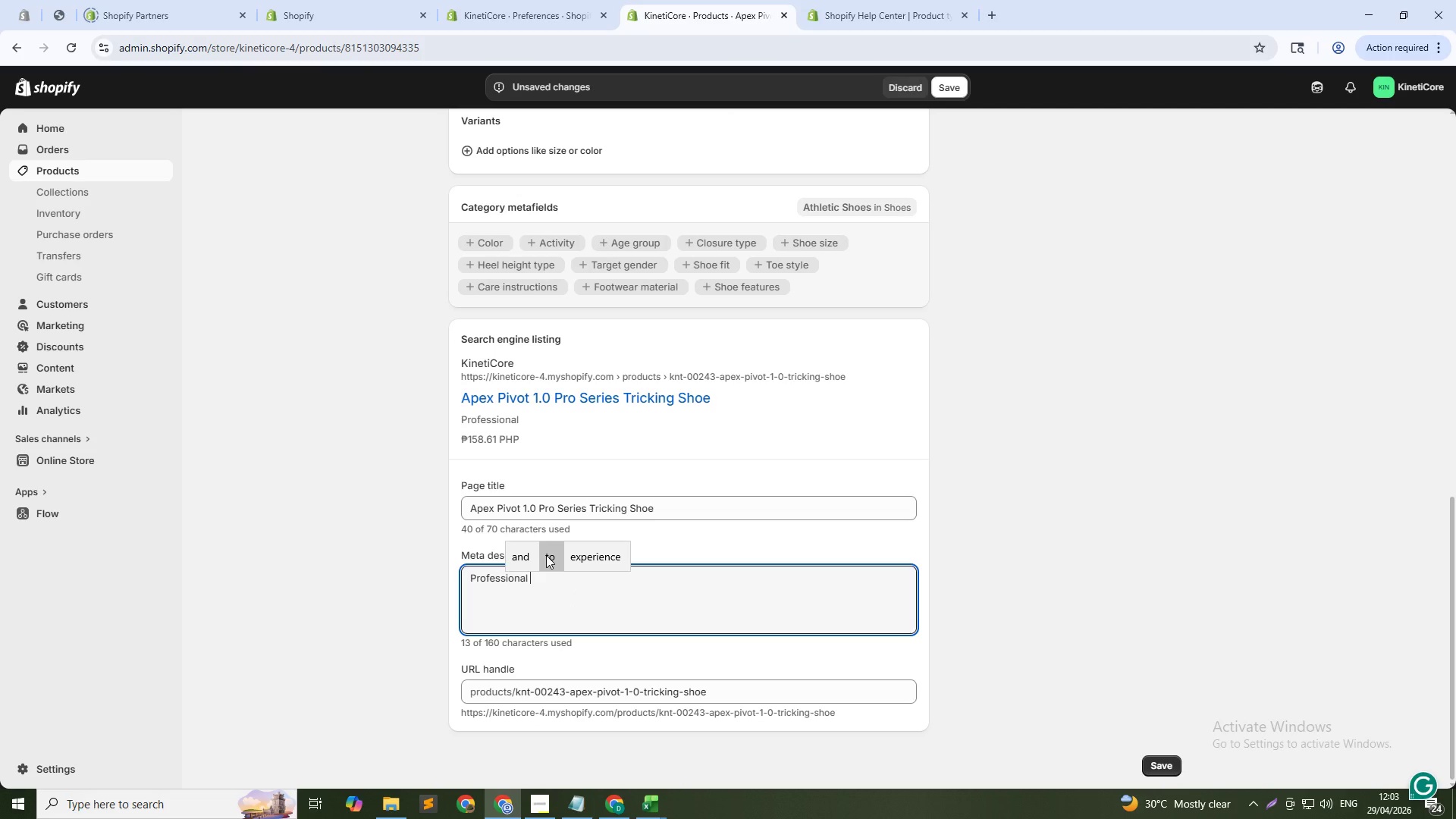 
key(G)
 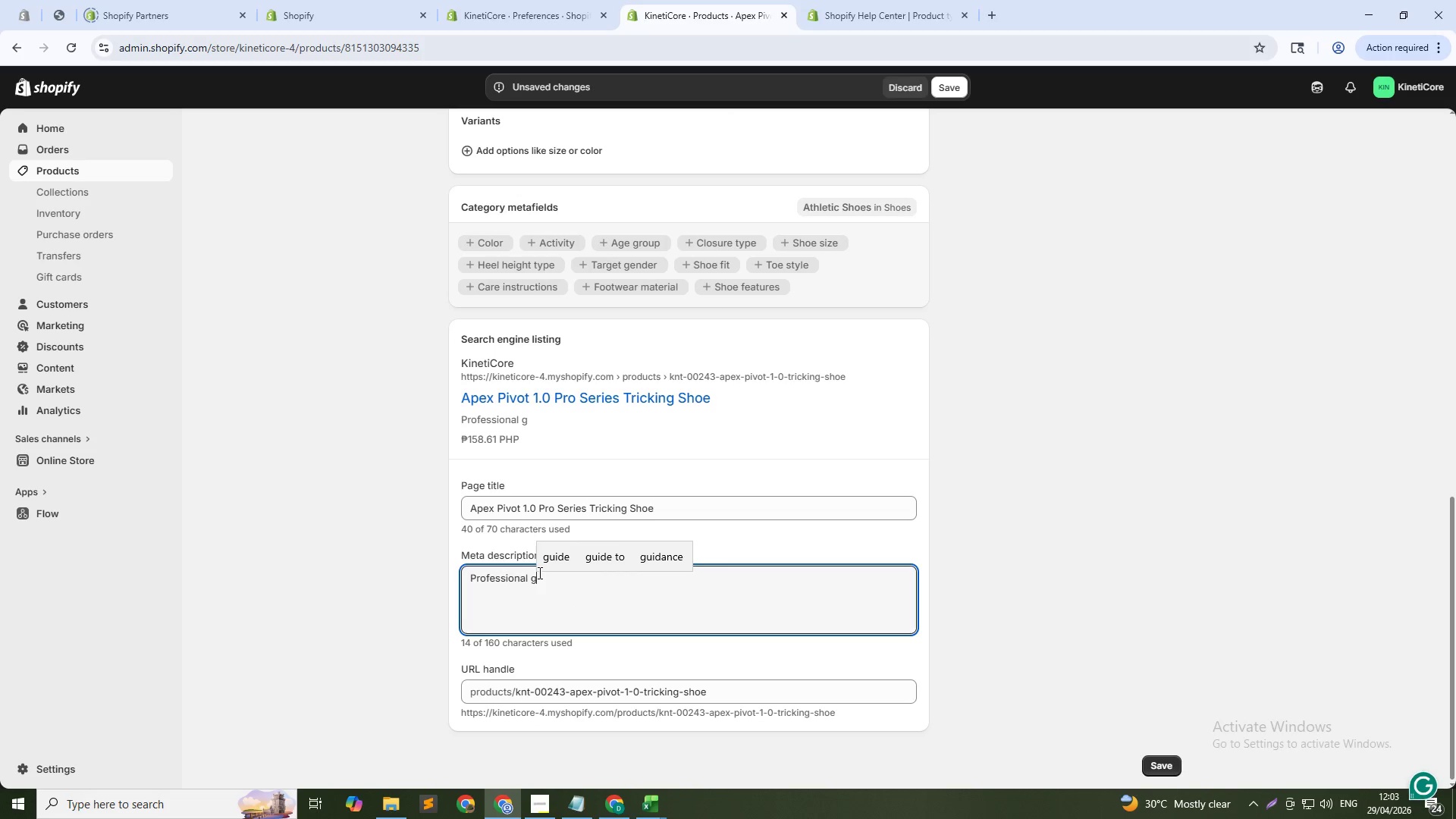 
type(ra)
 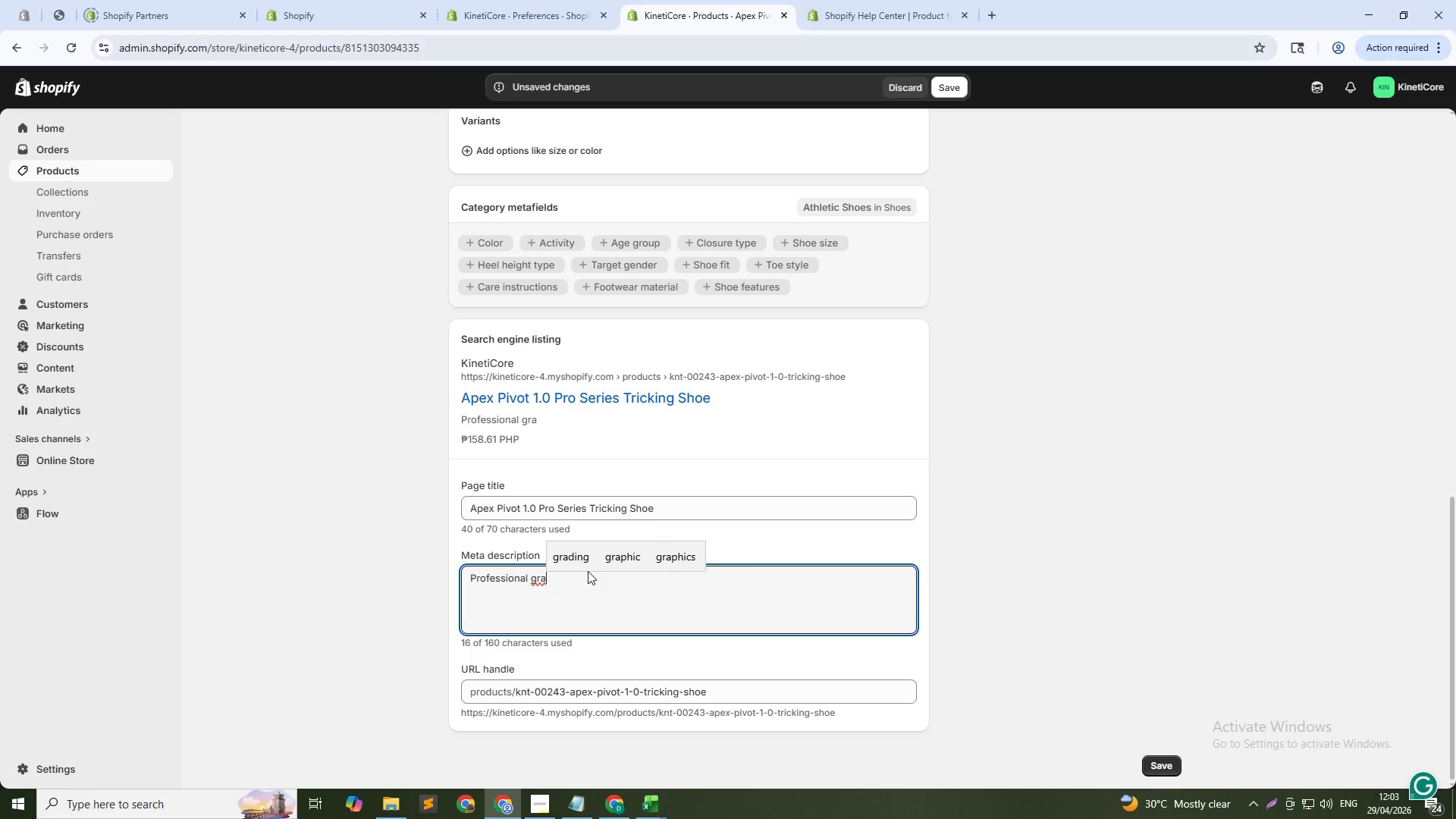 
type(de)
 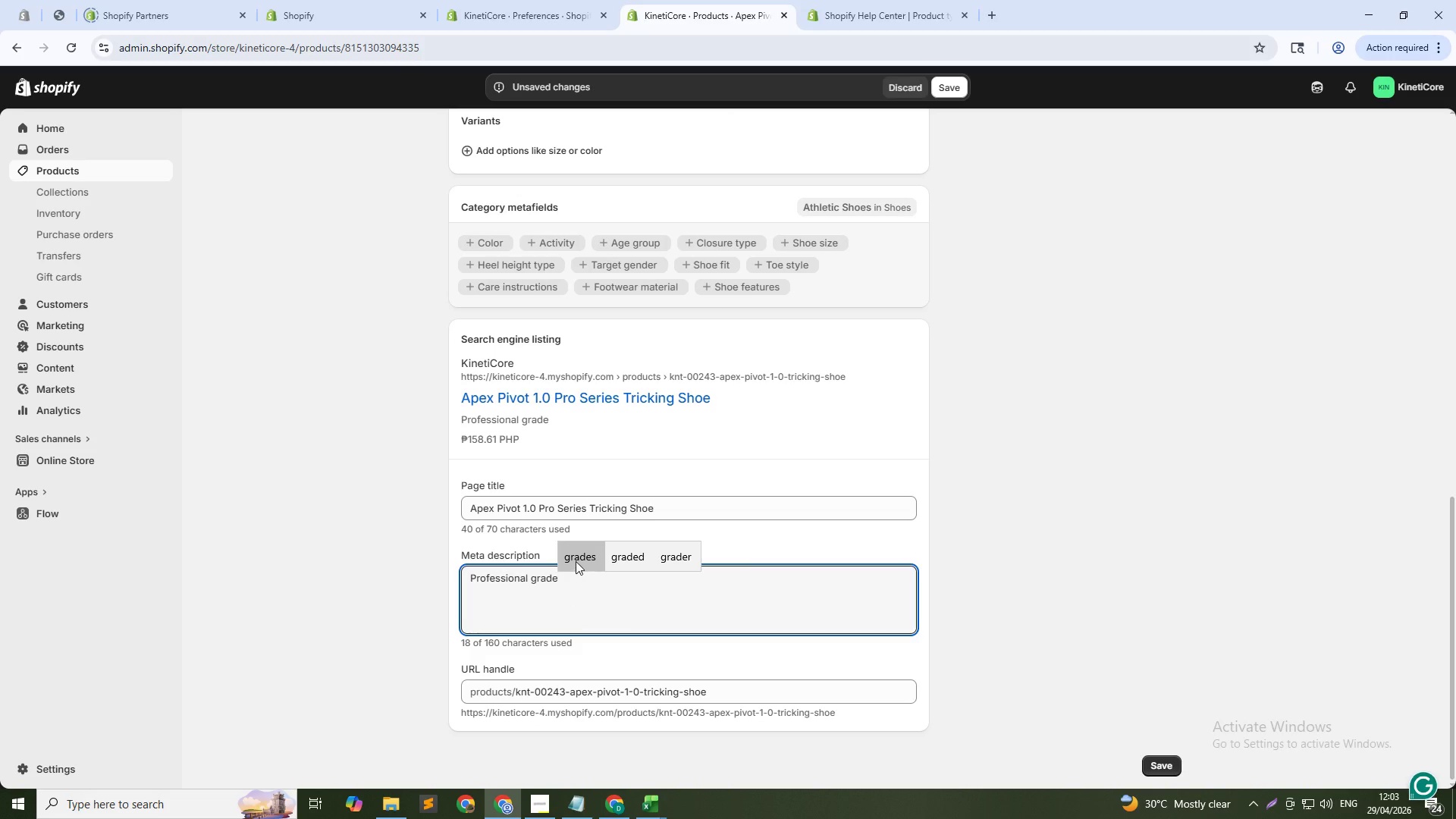 
left_click([576, 561])
 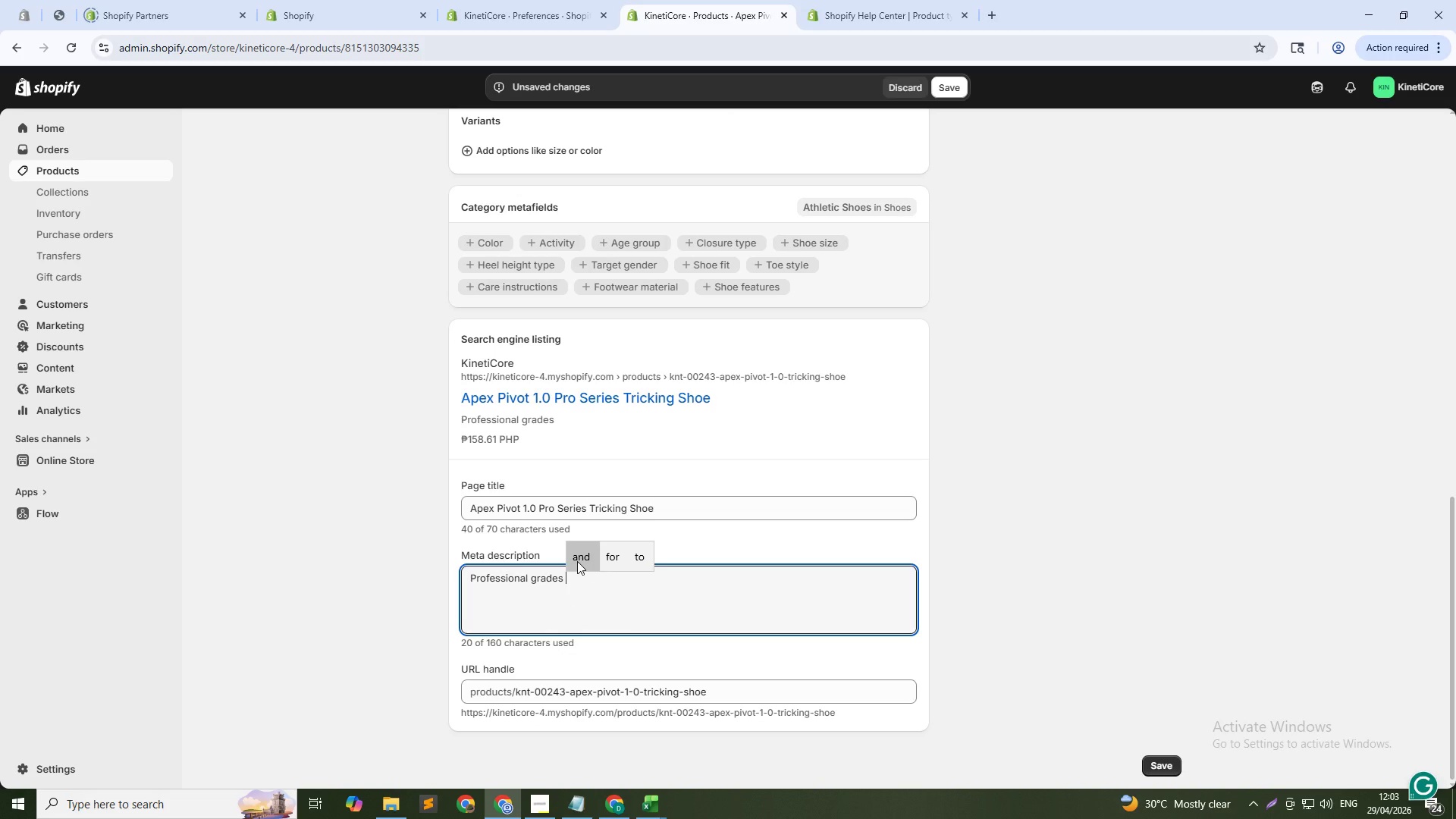 
key(Backspace)
key(Backspace)
type( pivot )
 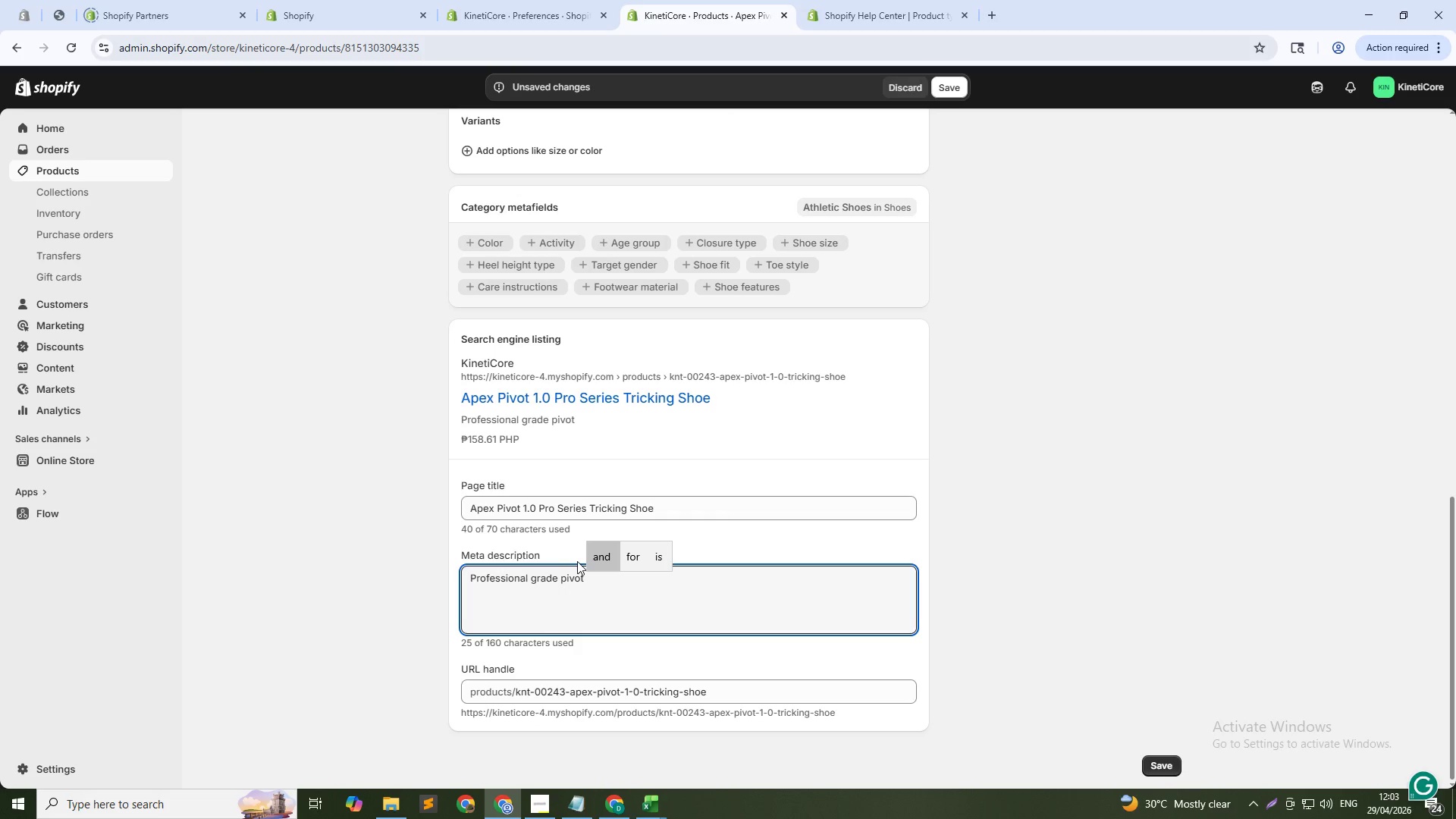 
type(grid shoes. Mamimum ankle stability. For elite tricking athles)
key(Backspace)
key(Backspace)
type(etes.)
 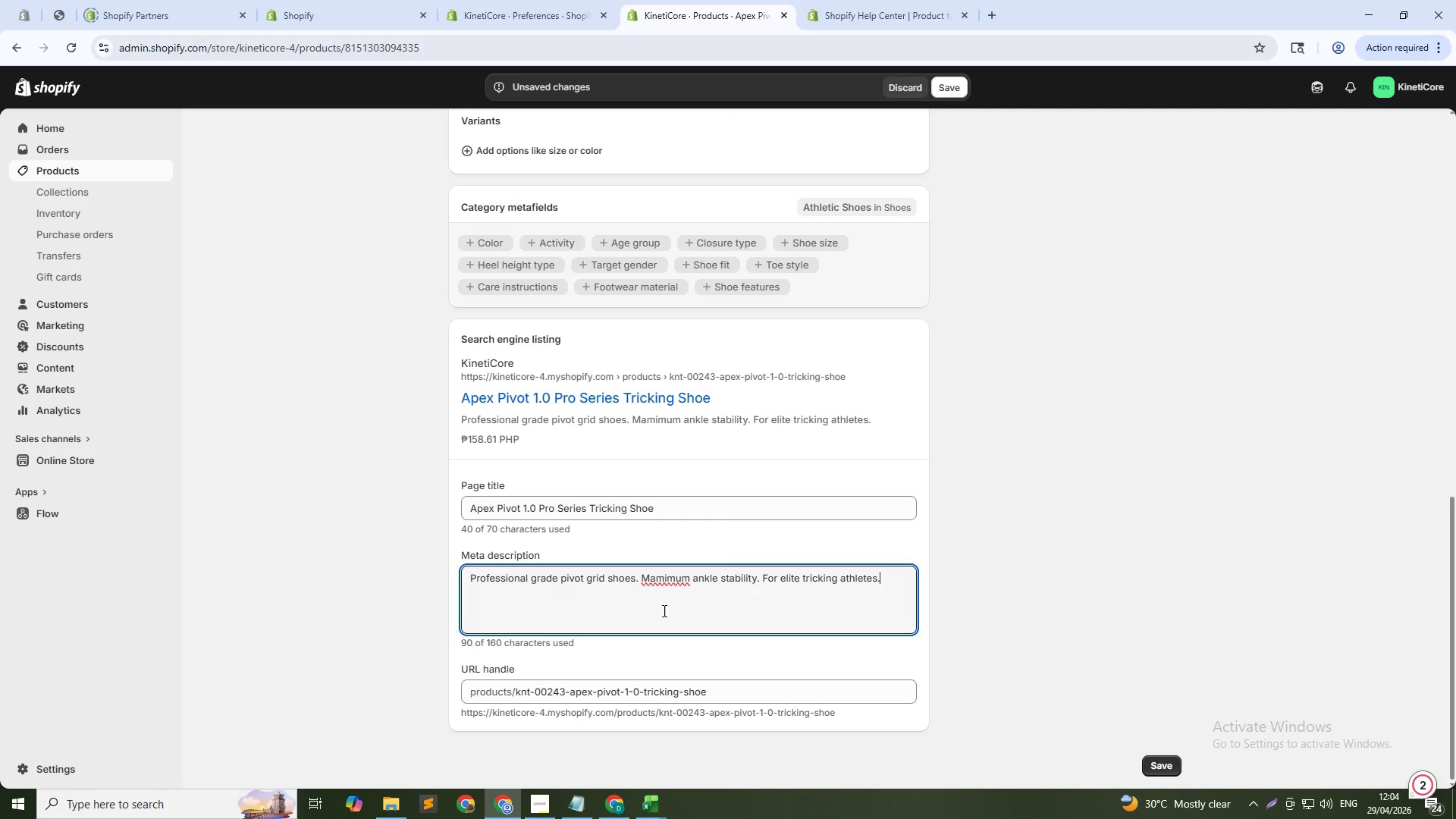 
left_click([661, 577])
 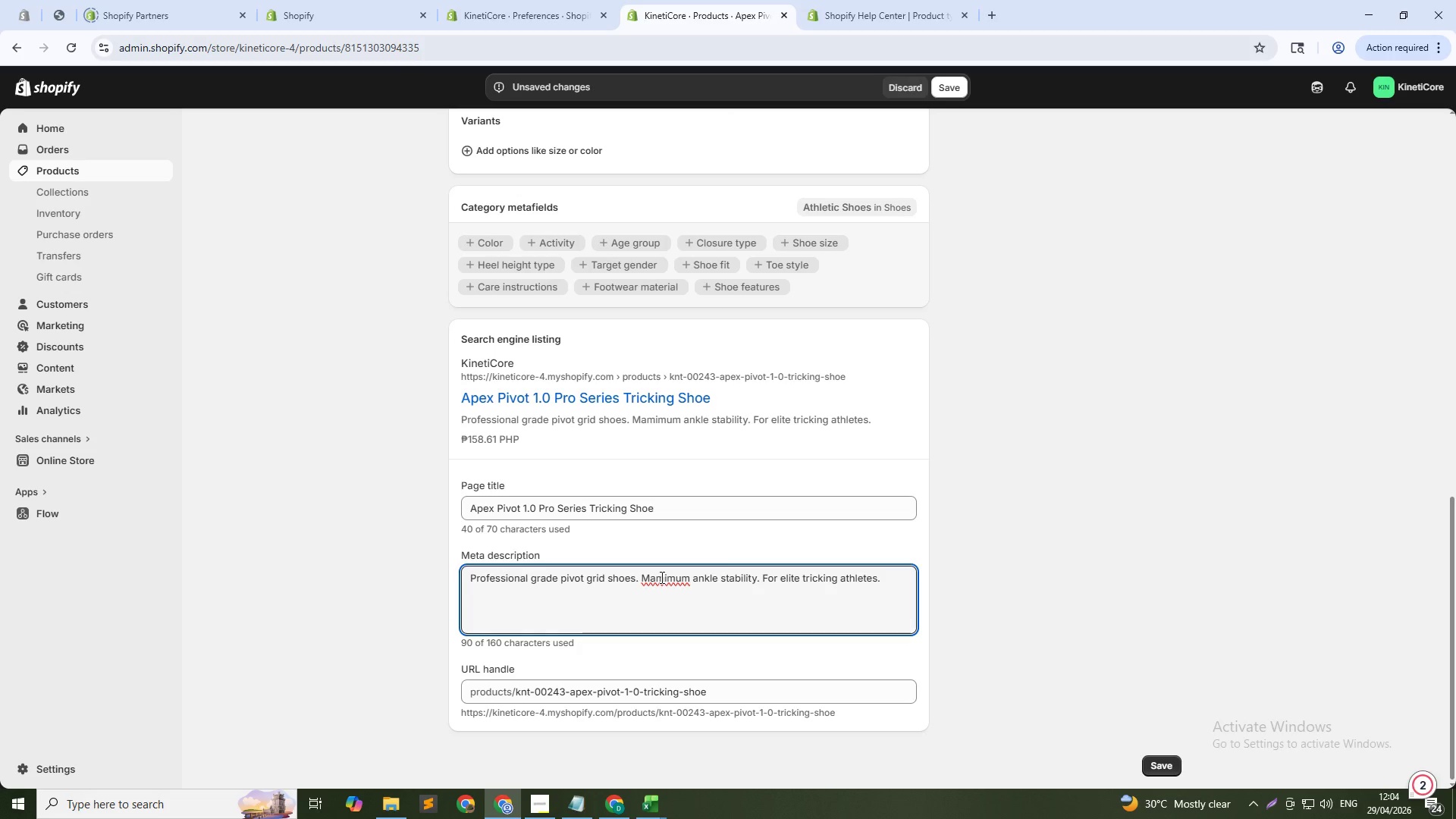 
key(X)
 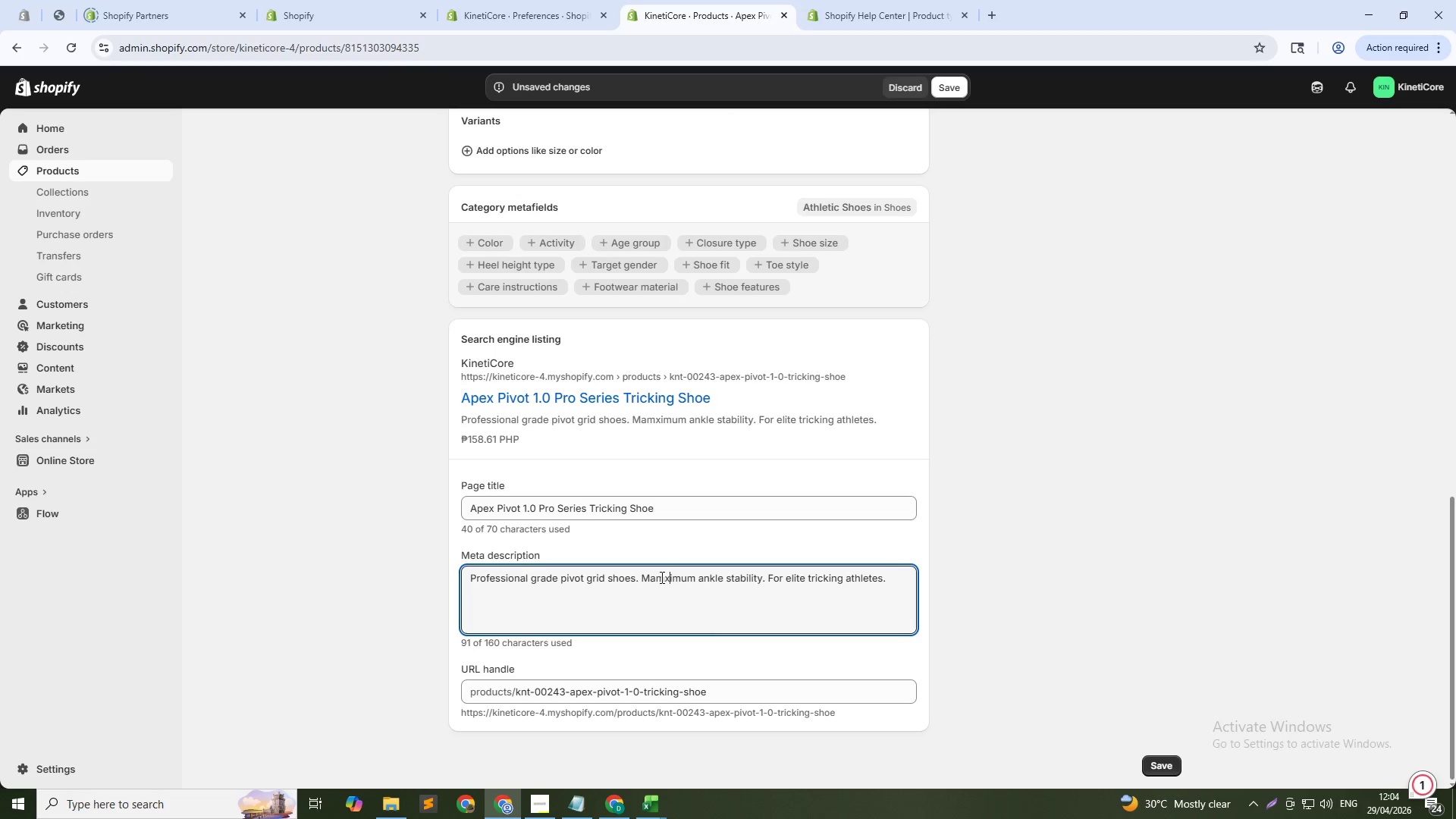 
key(Backspace)
 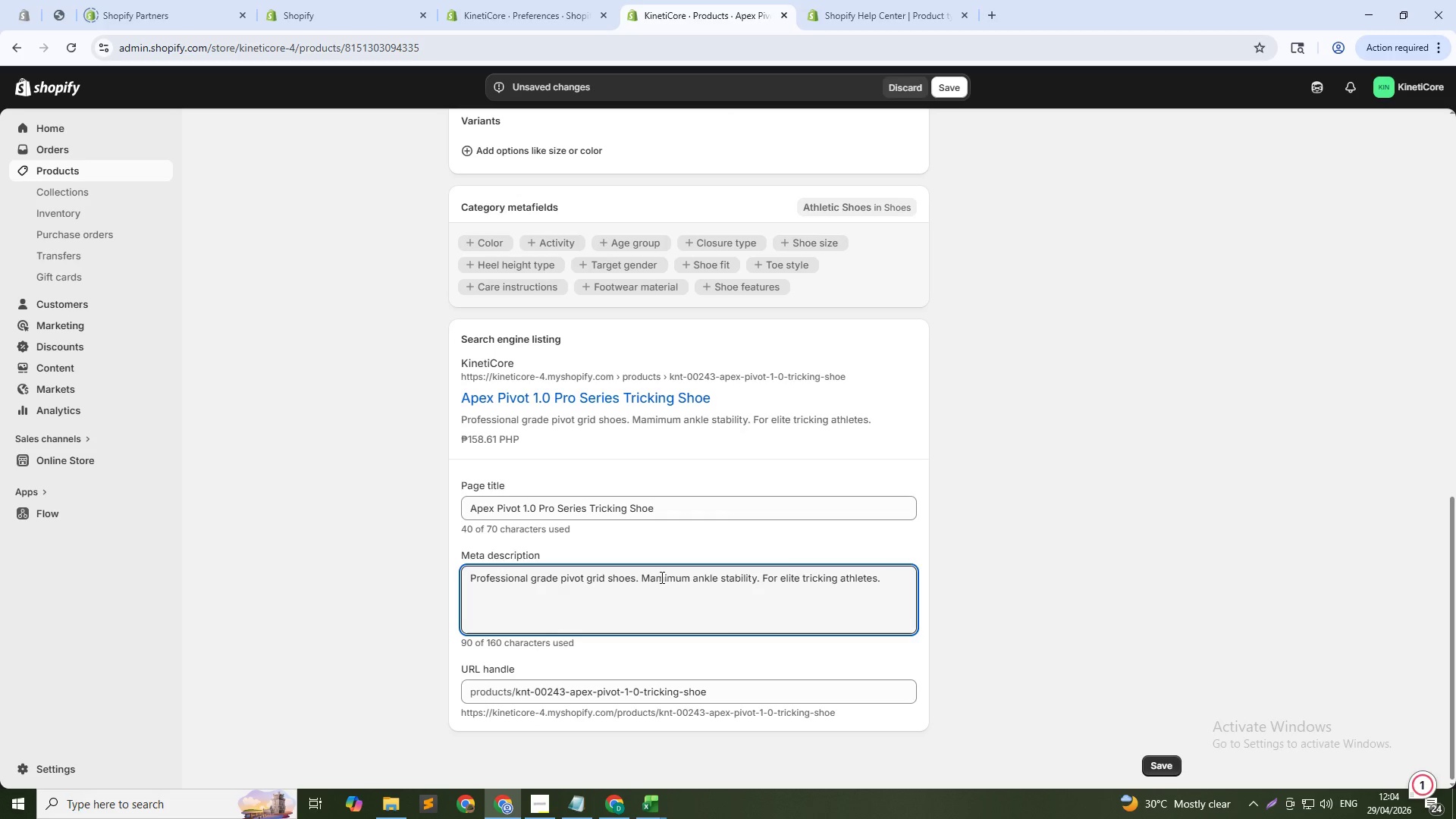 
key(Backspace)
 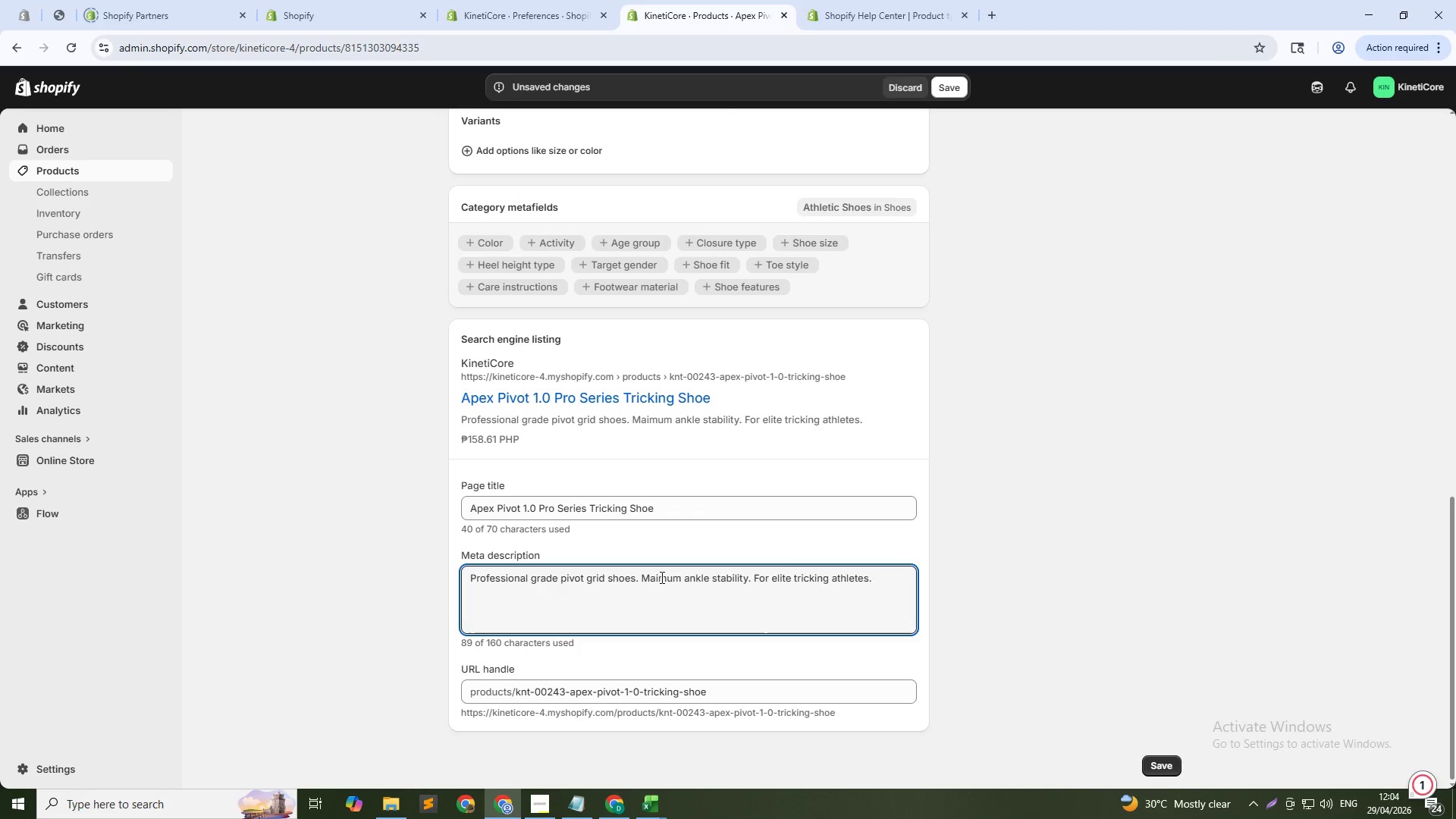 
key(X)
 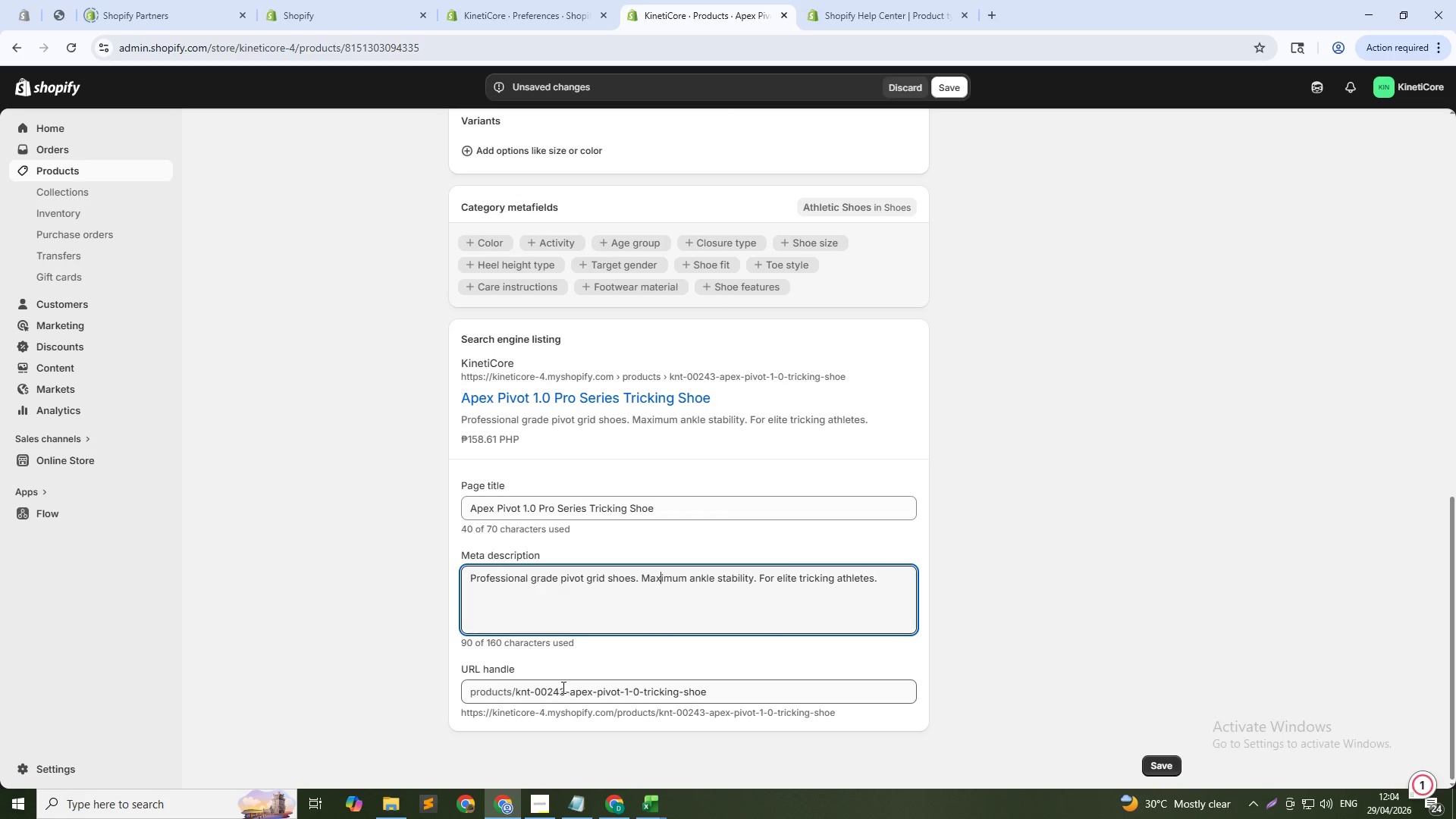 
left_click([562, 686])
 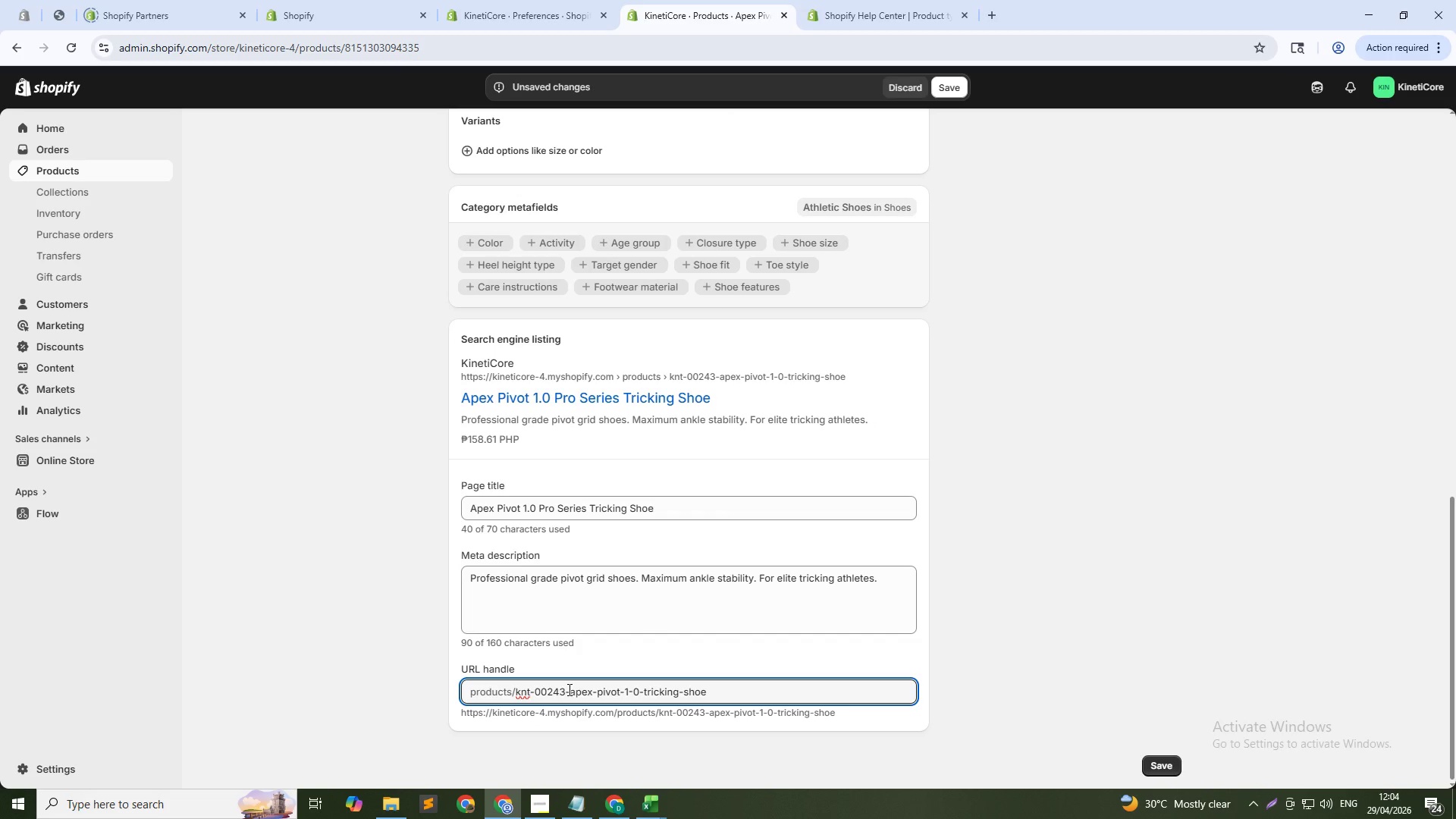 
left_click_drag(start_coordinate=[573, 692], to_coordinate=[515, 698])
 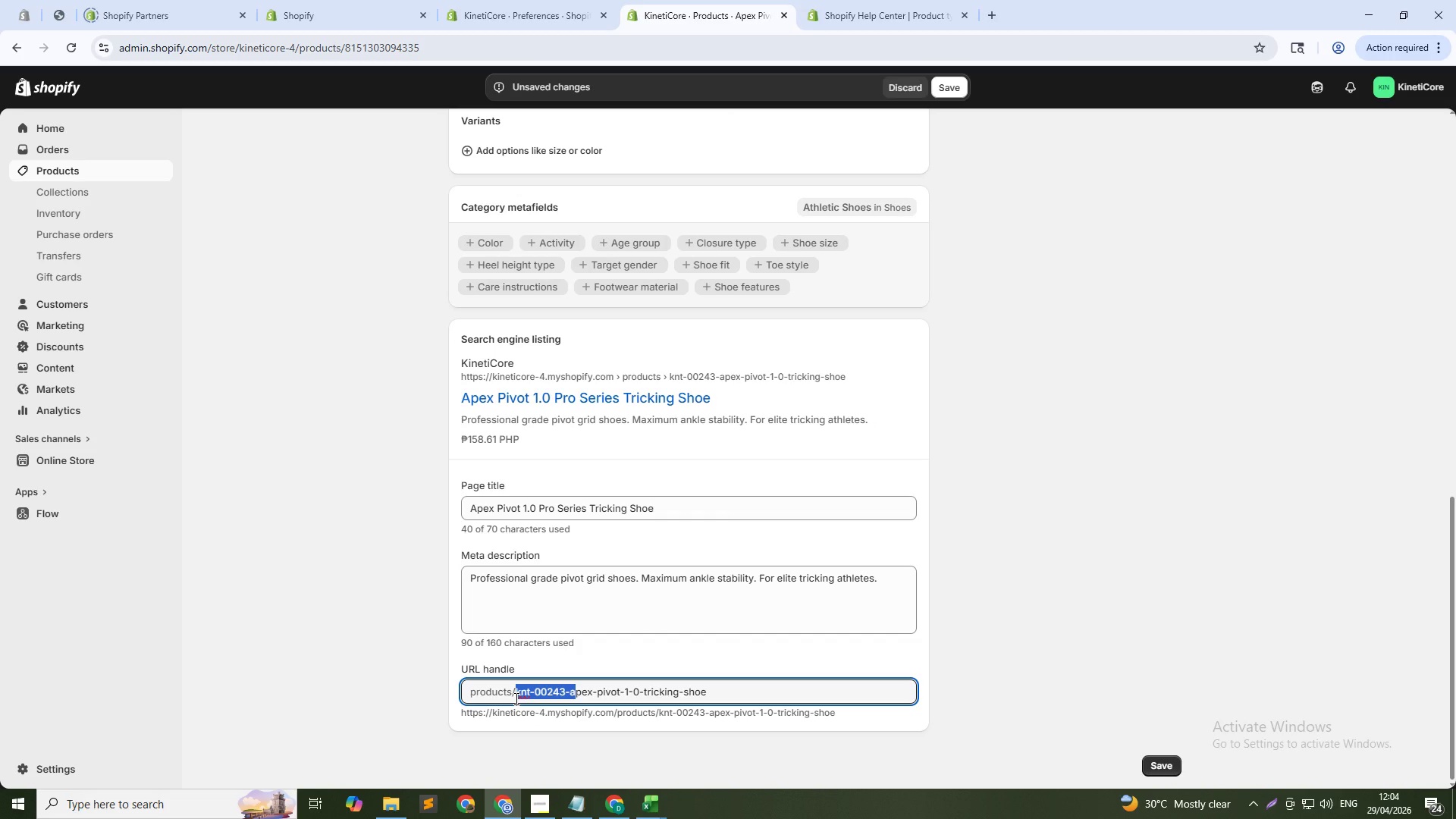 
key(A)
 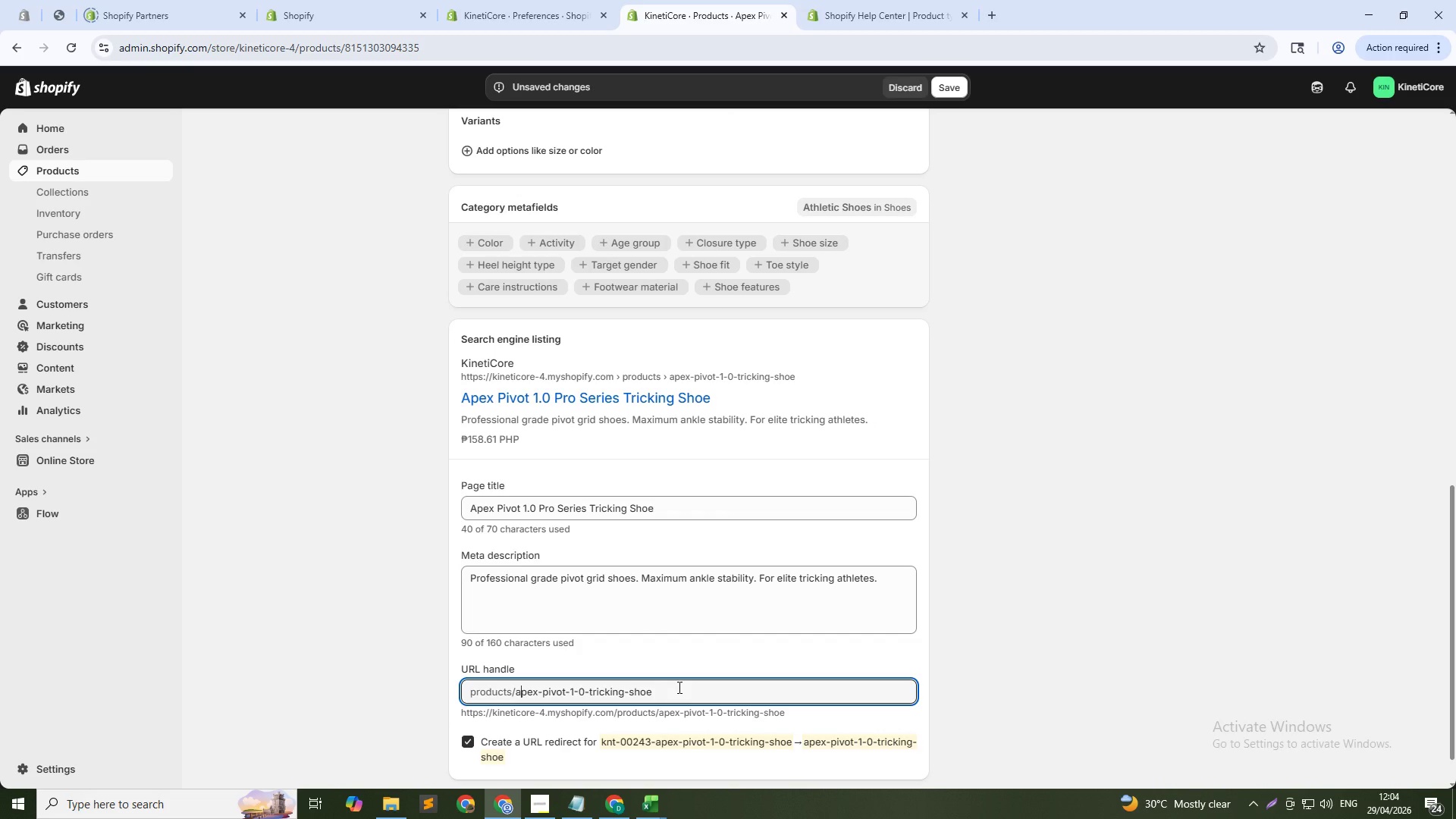 
left_click([681, 685])
 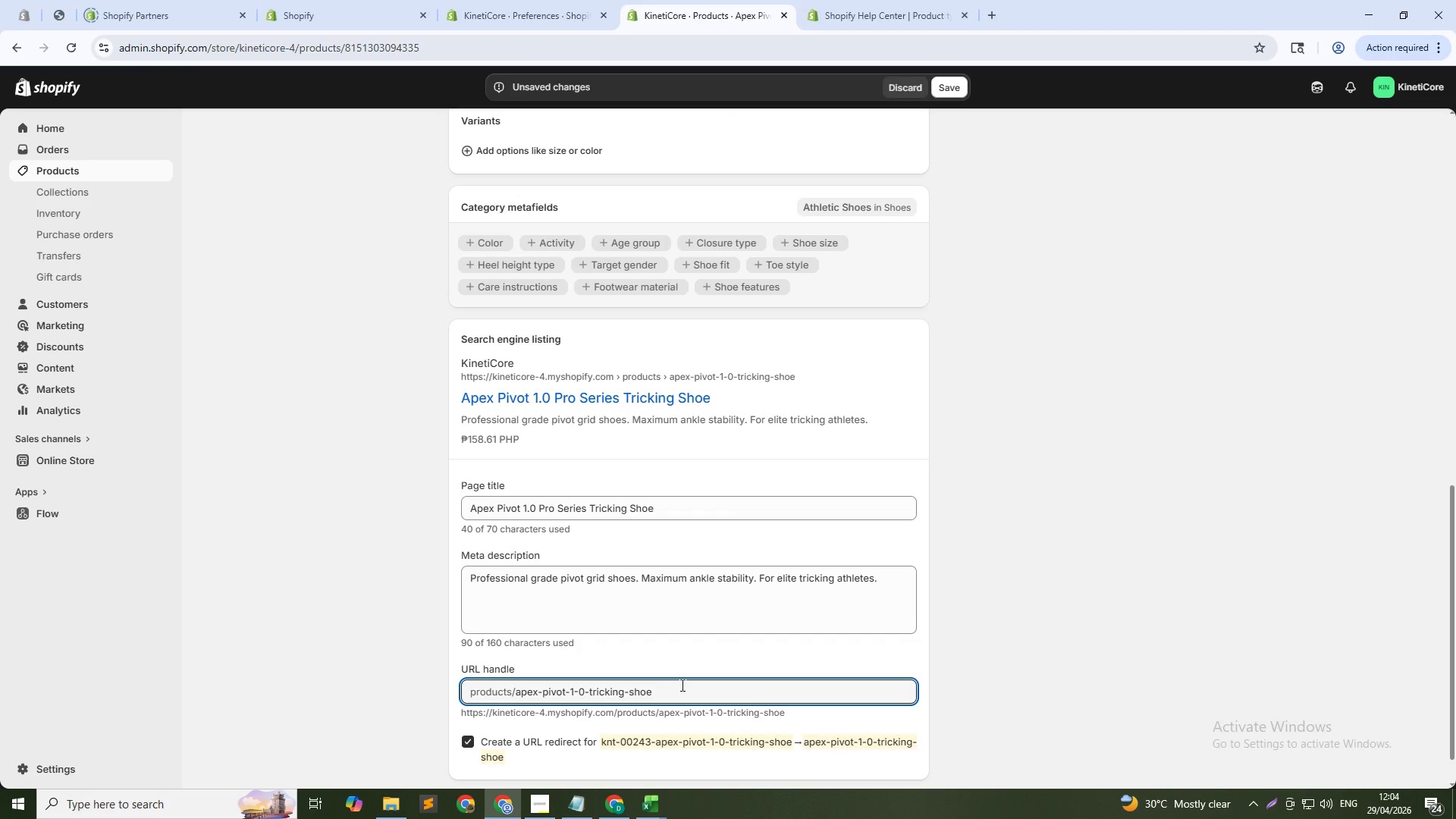 
type(-243)
 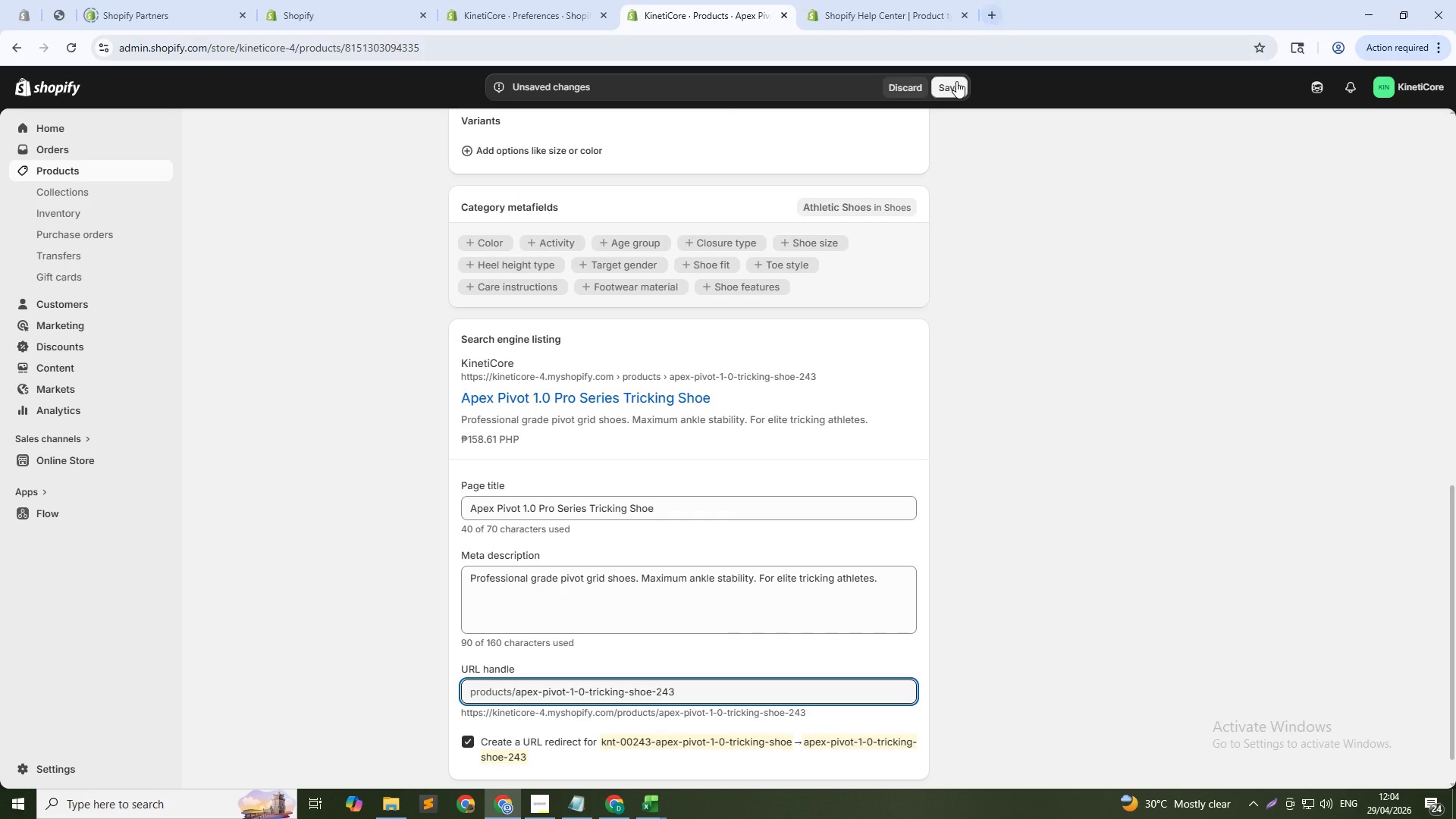 
left_click([956, 82])
 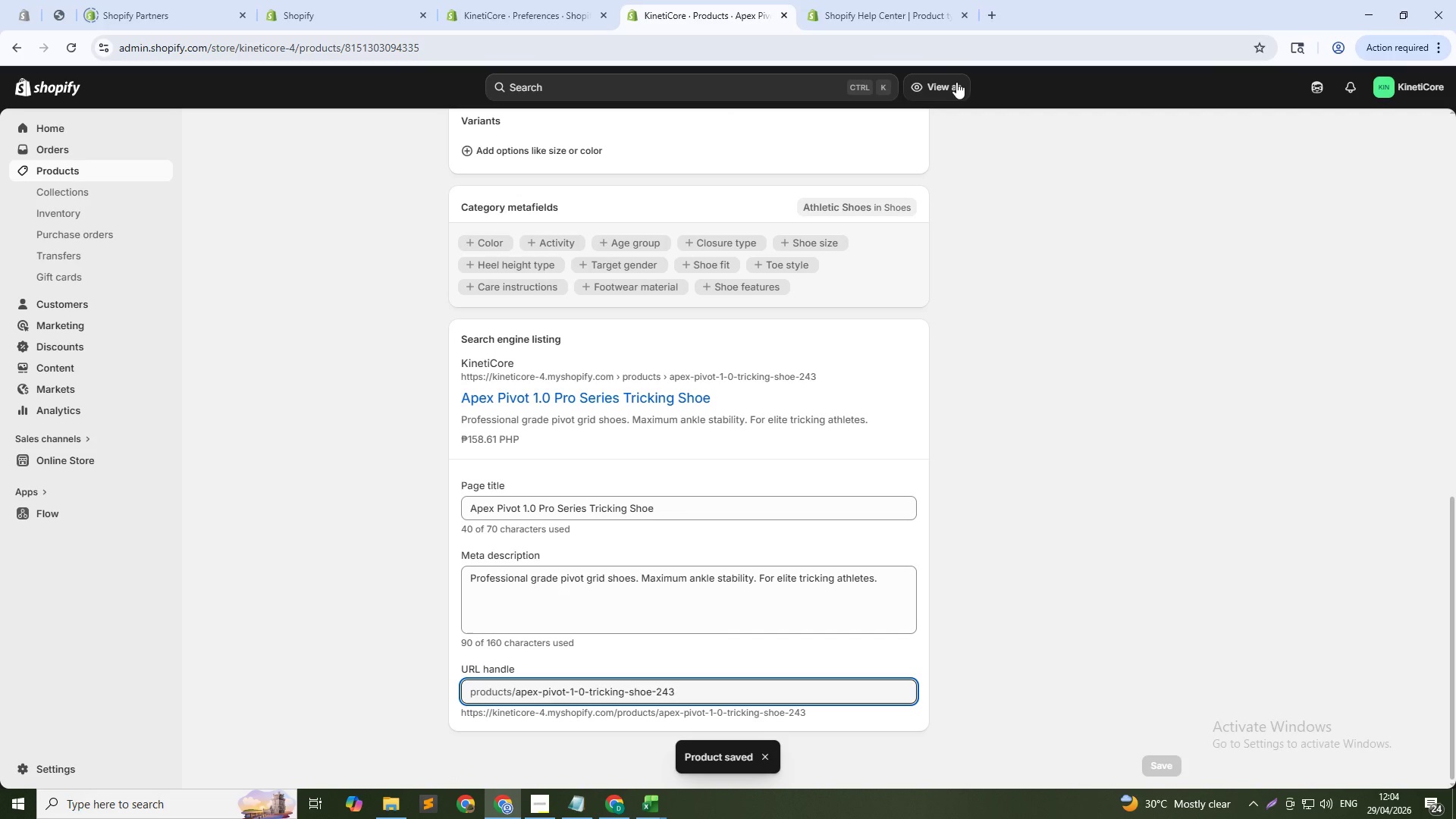 
wait(6.78)
 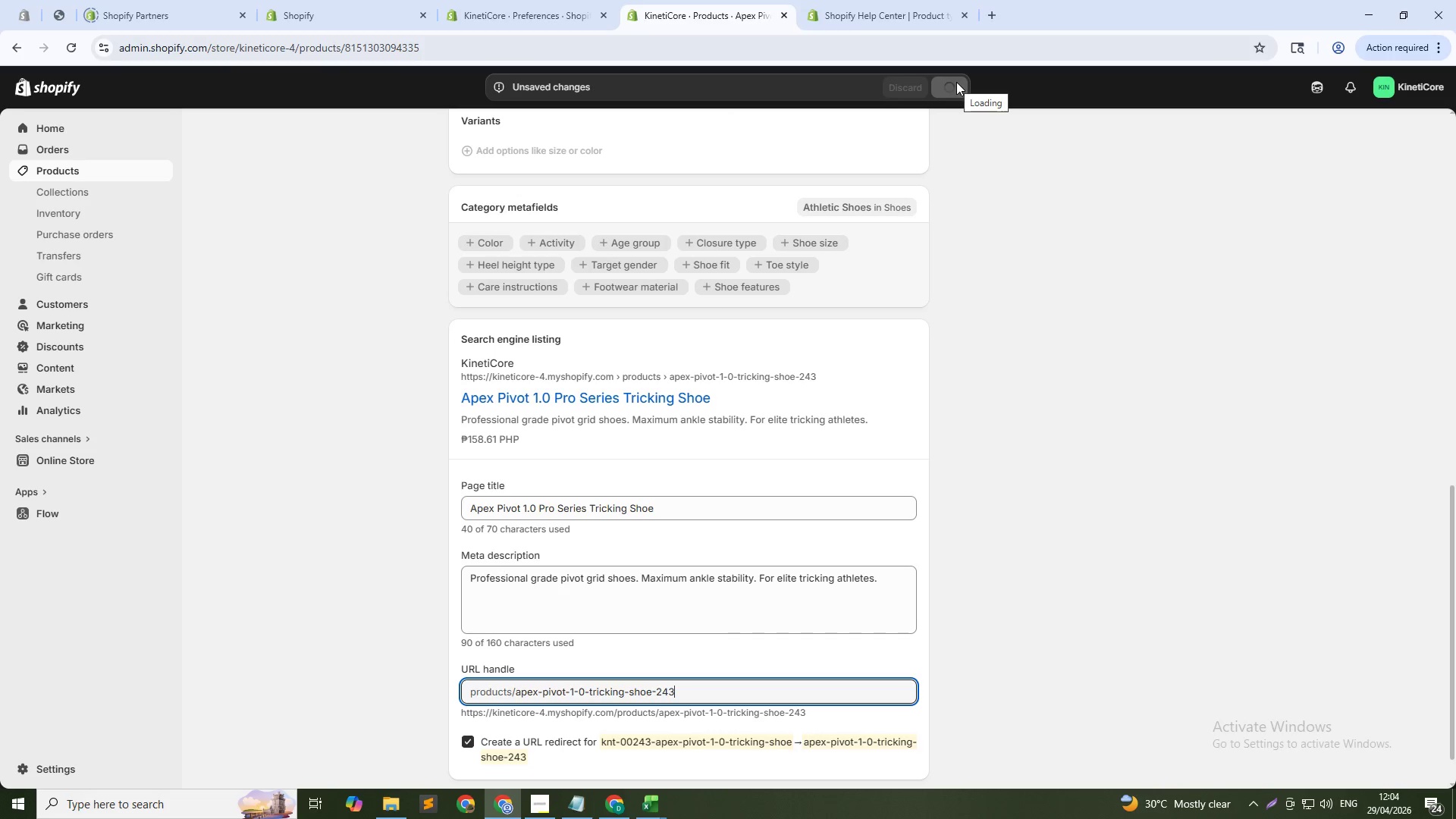 
left_click([75, 170])
 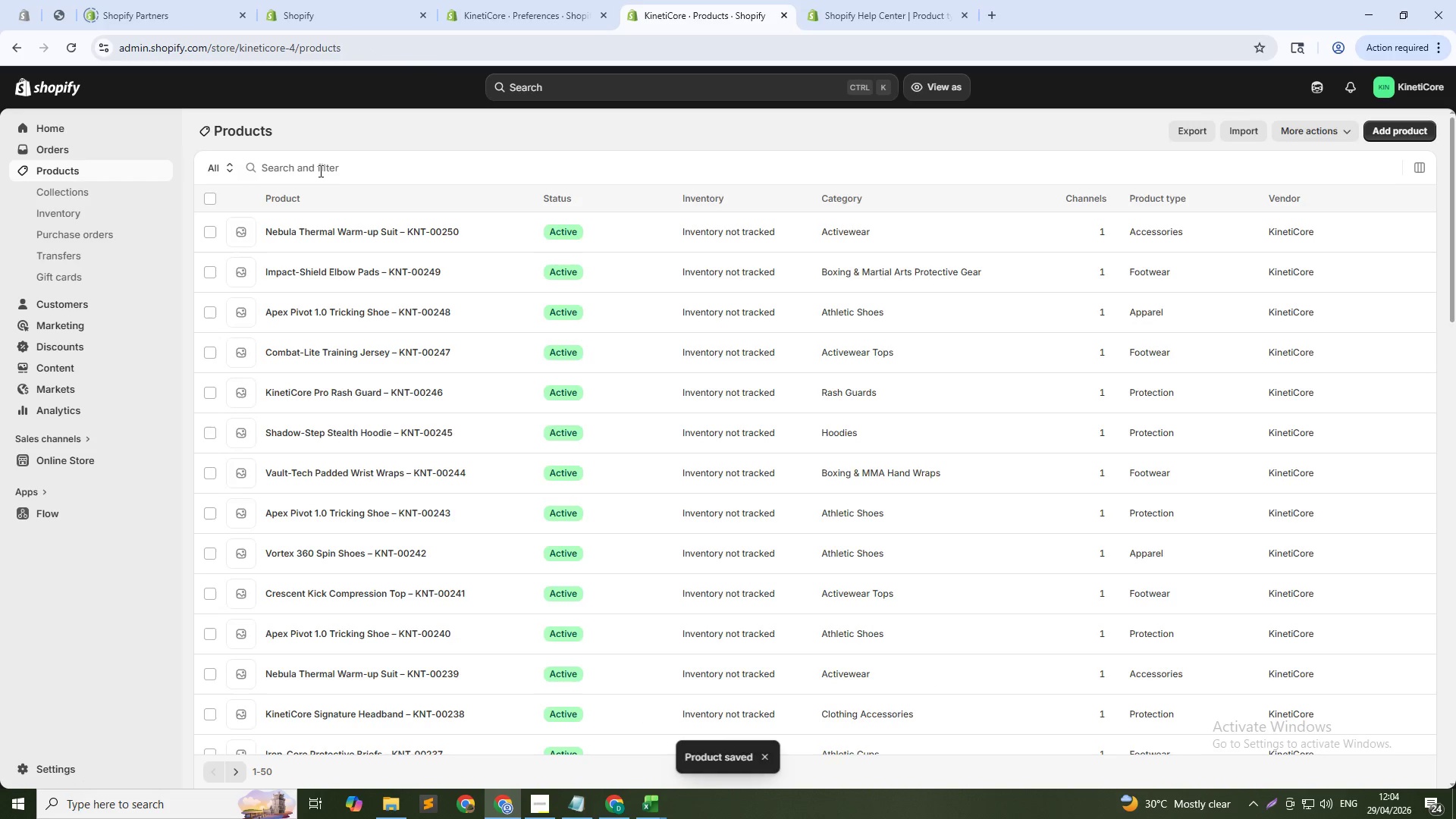 
left_click([318, 171])
 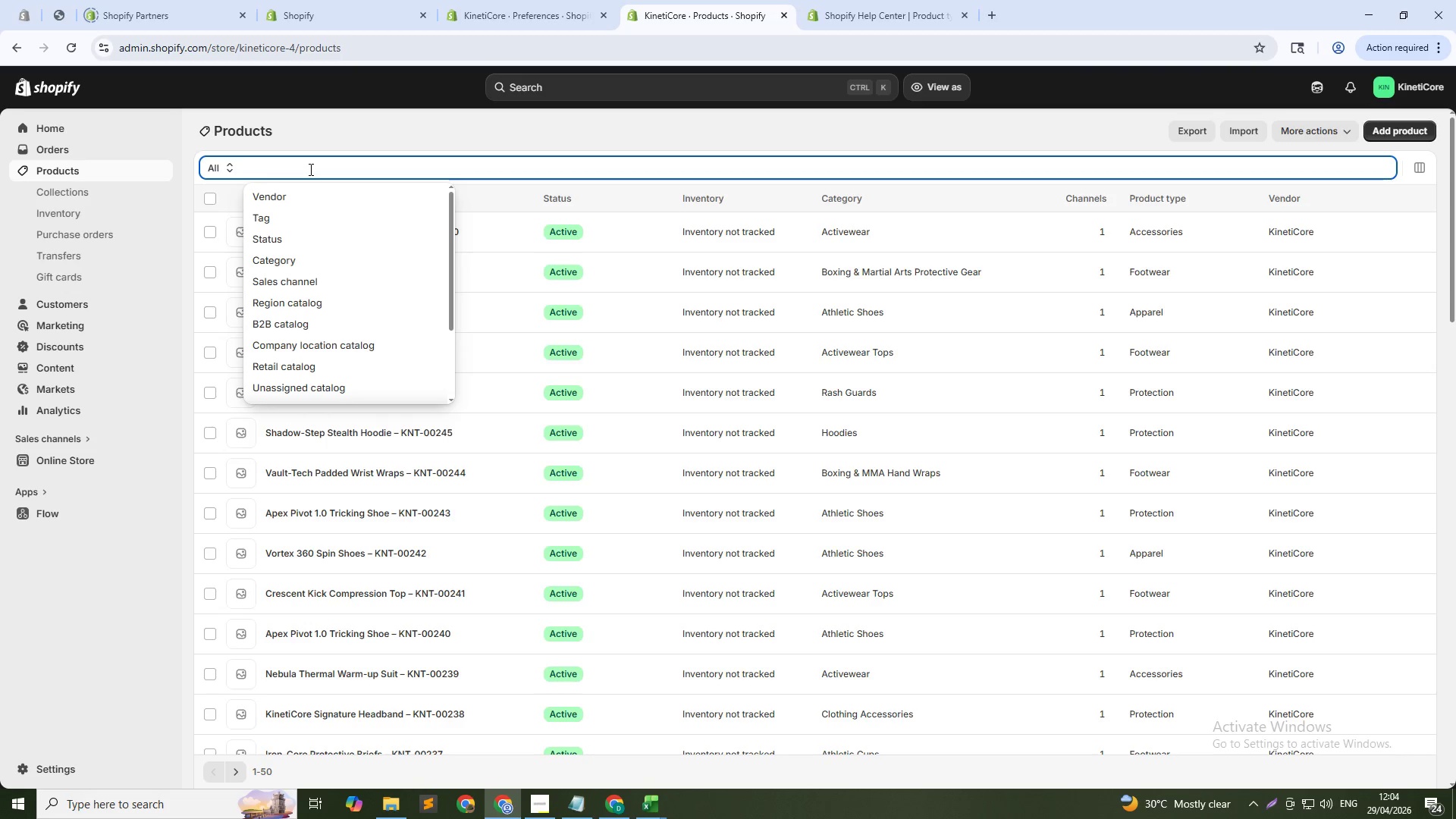 
type(apex)
 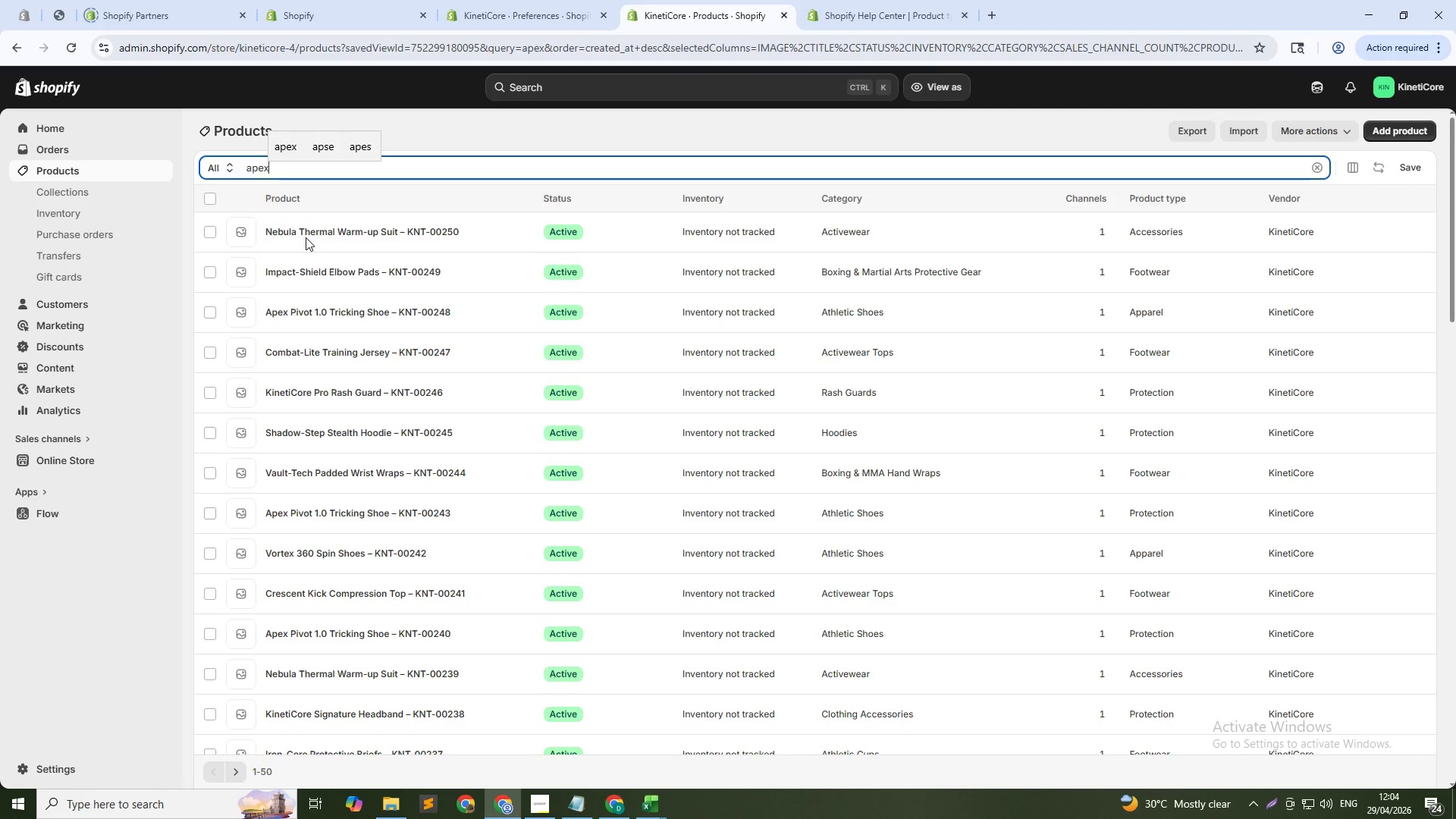 
scroll: coordinate [306, 237], scroll_direction: up, amount: 1.0
 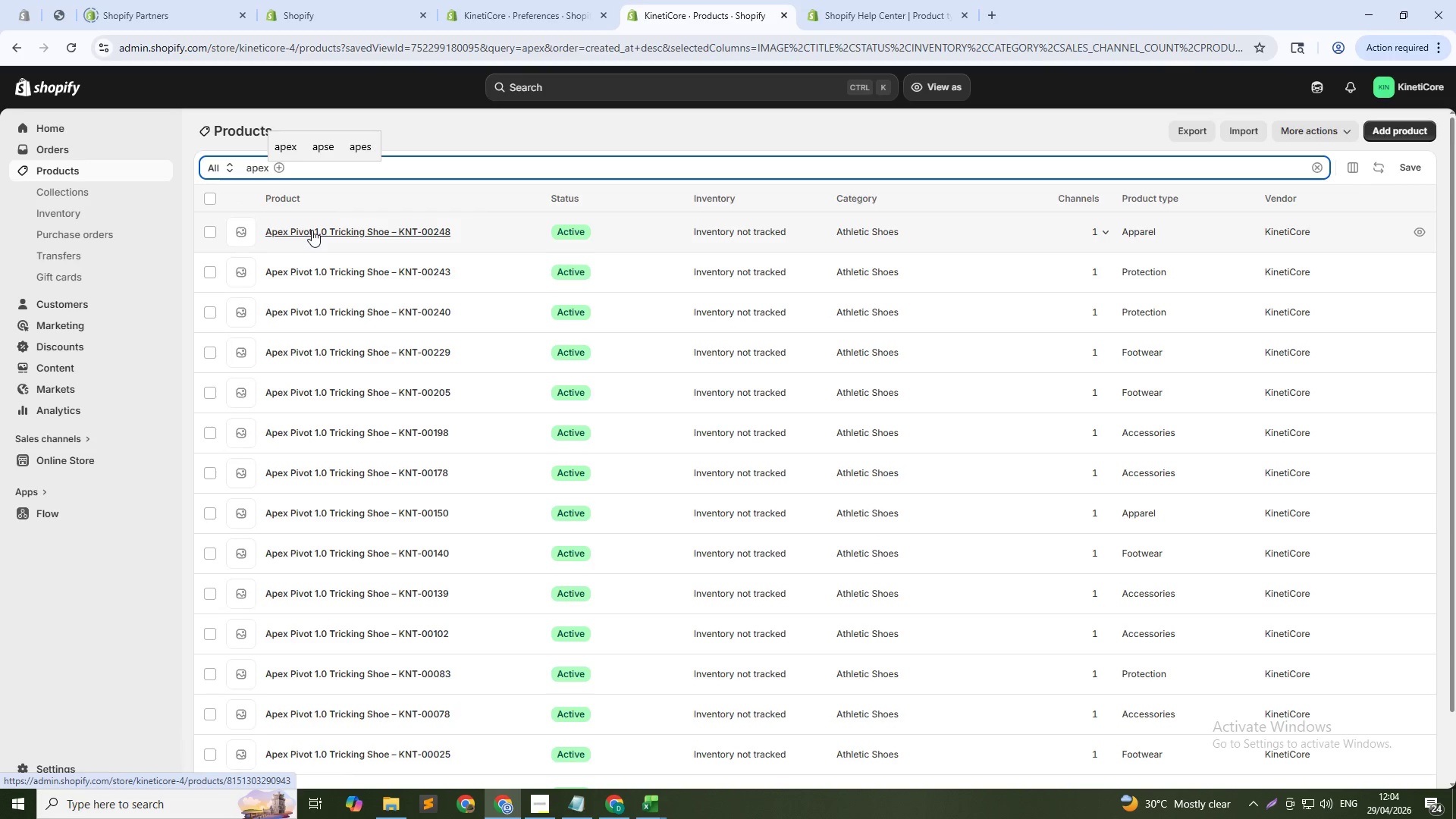 
left_click([312, 230])
 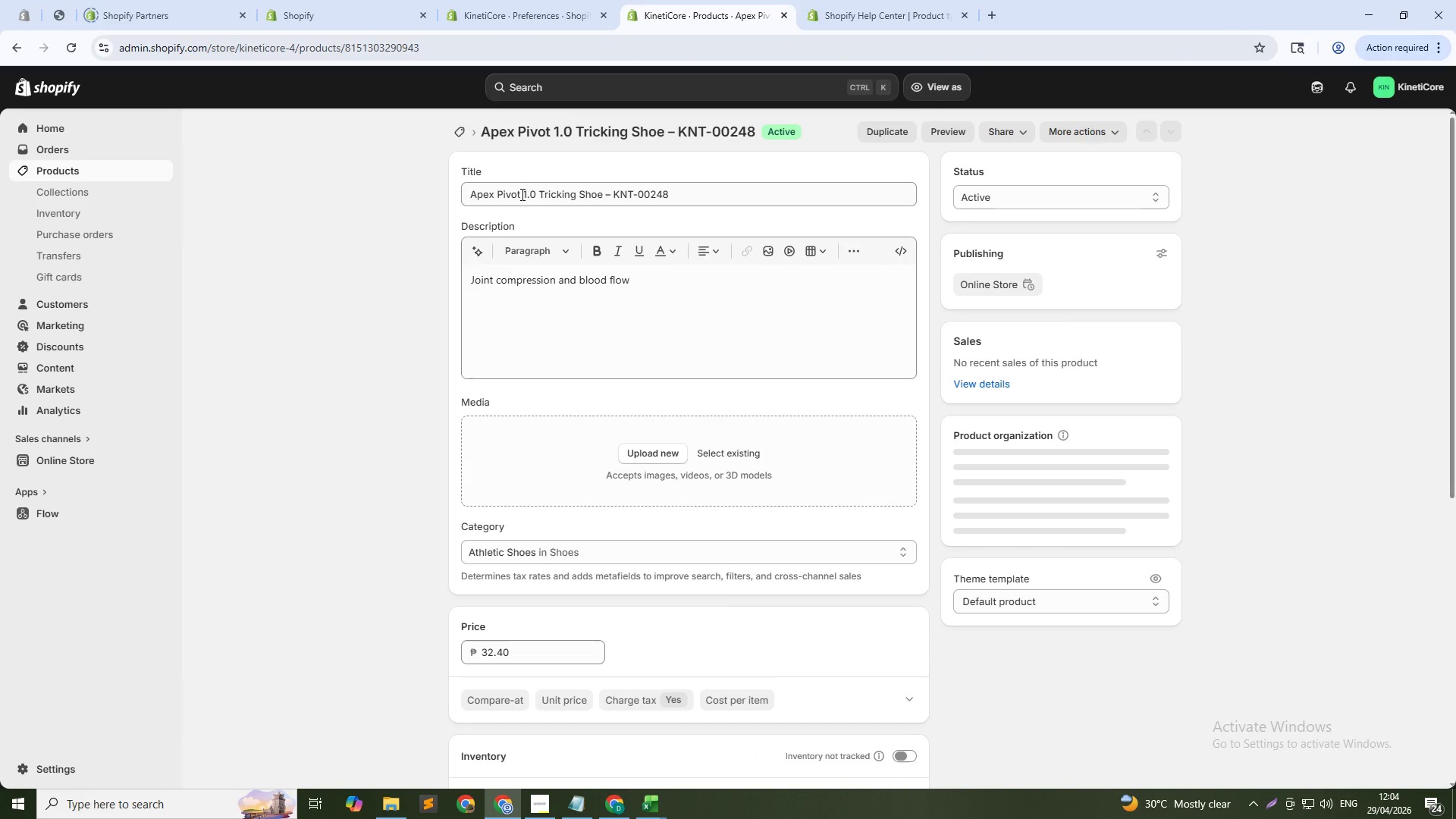 
wait(5.2)
 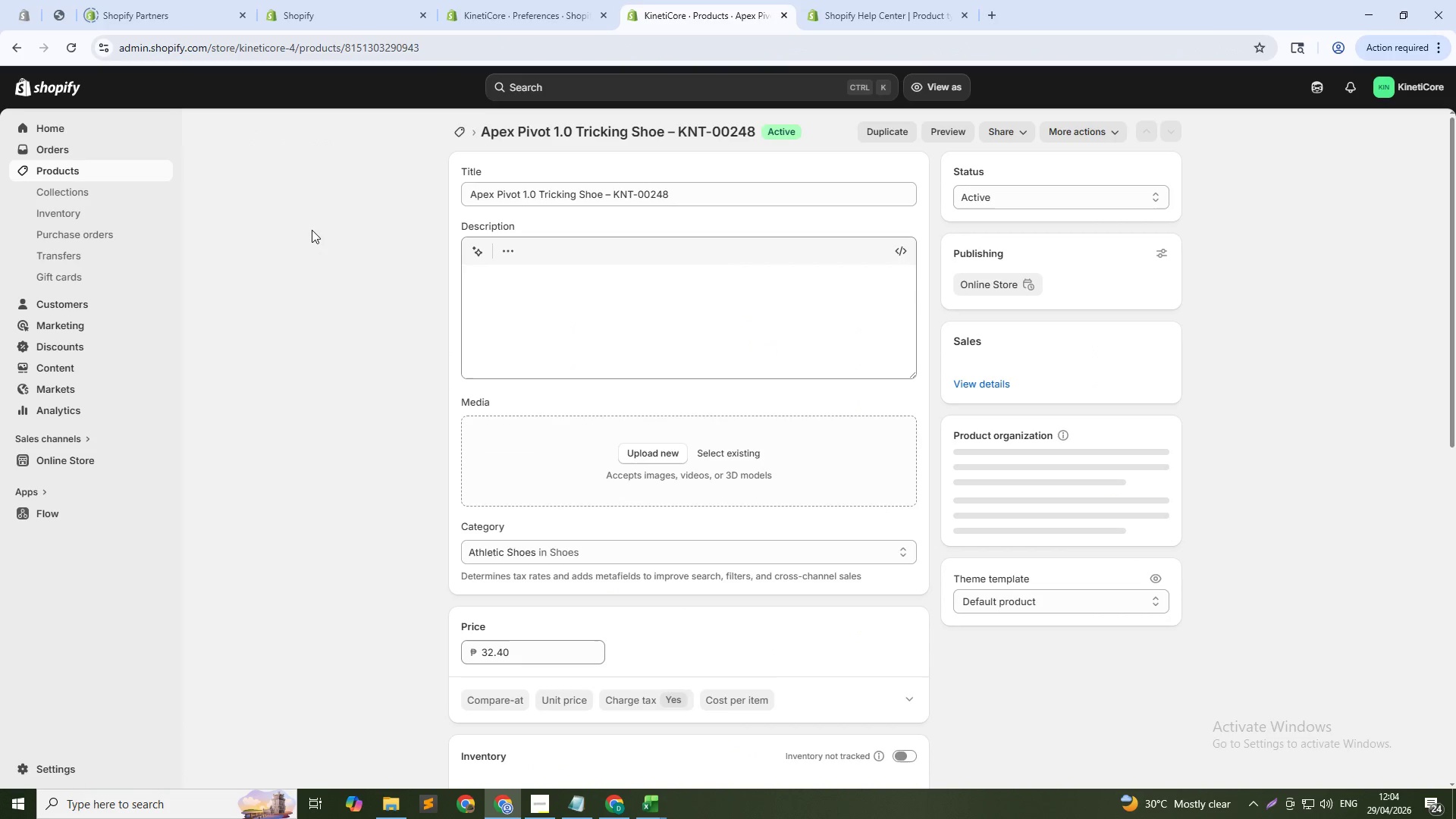 
double_click([544, 284])
 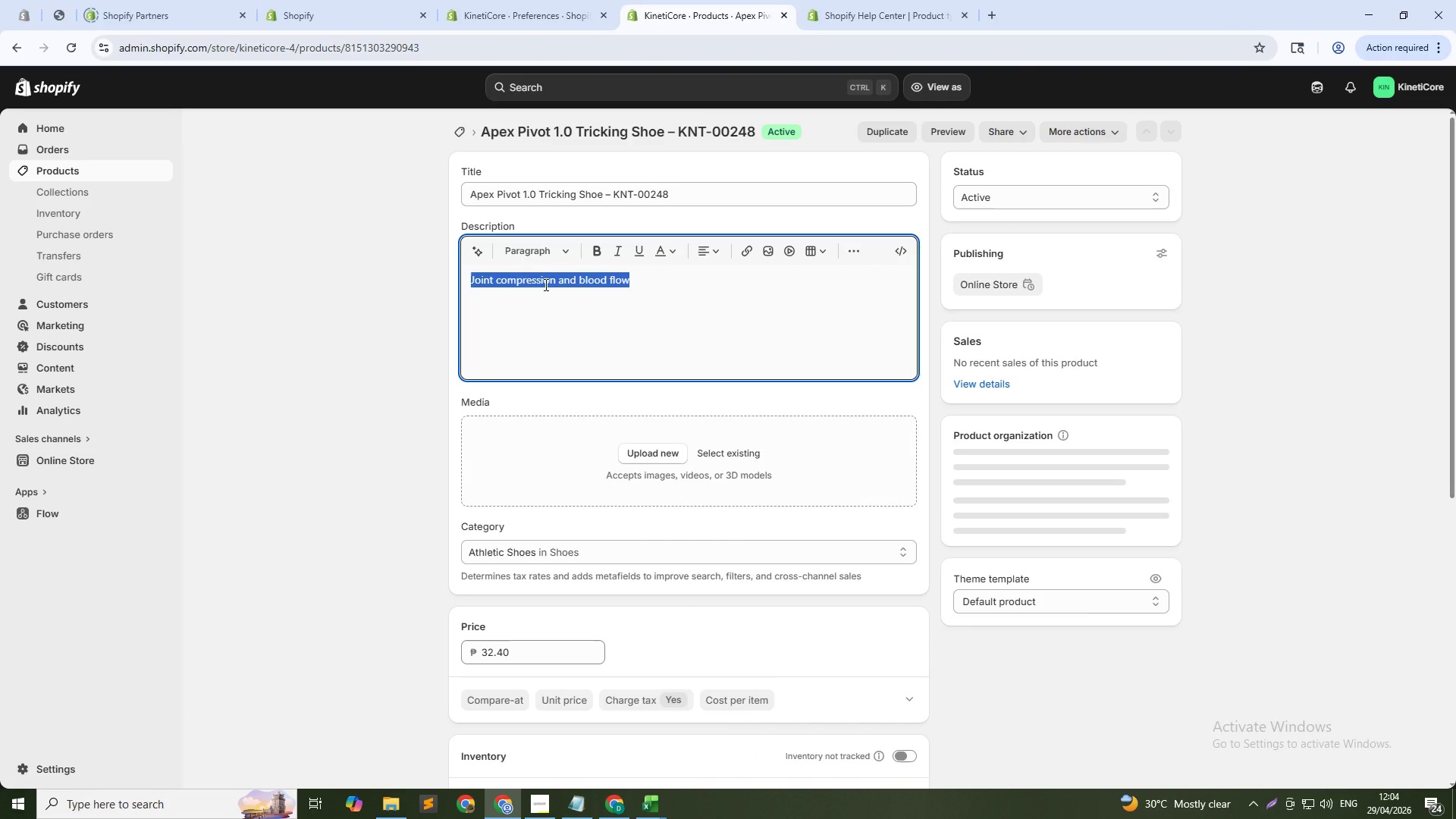 
triple_click([544, 284])
 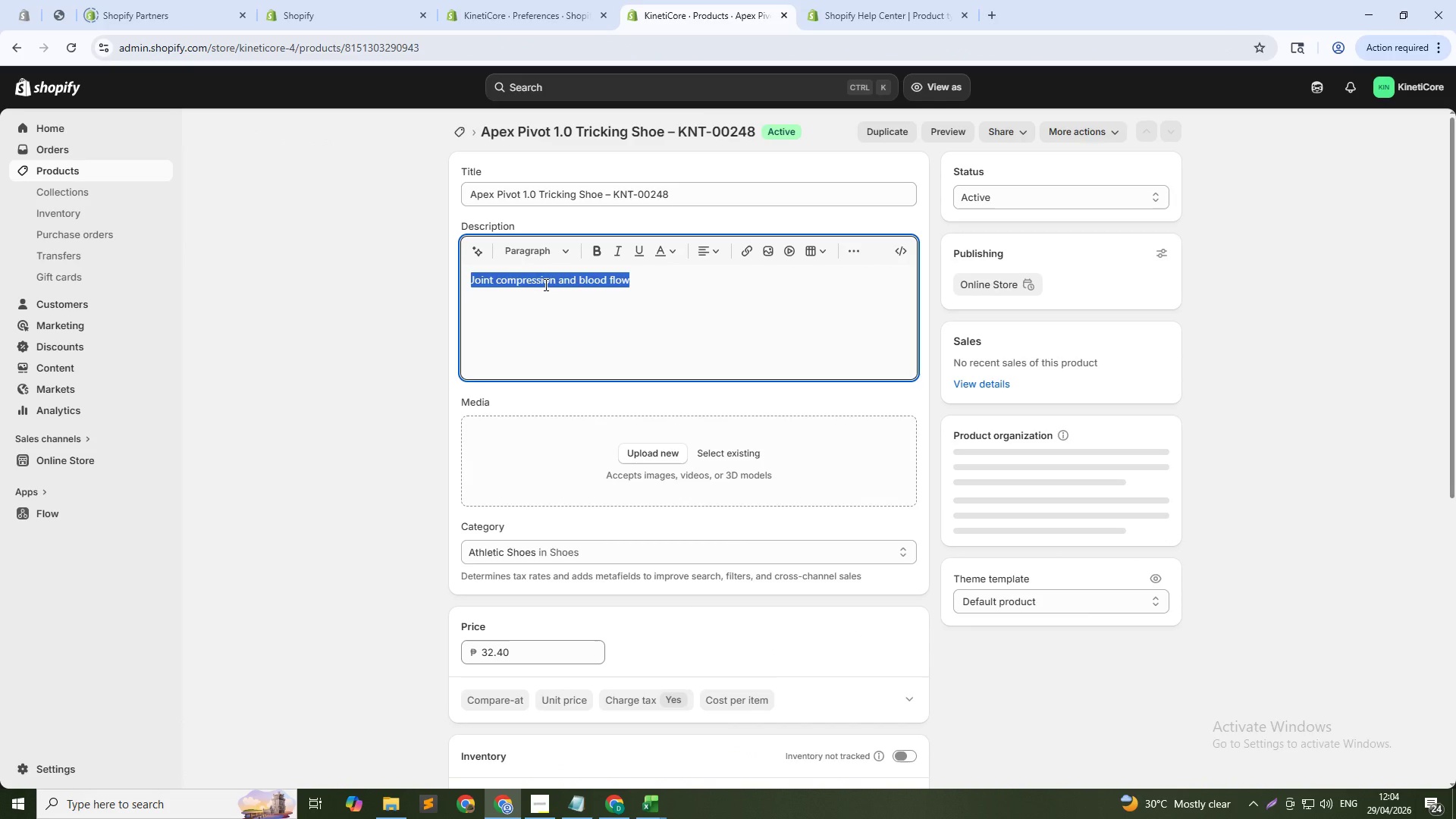 
type(Apex Pivot 1.0 Tricing Shoes - J)
key(Backspace)
type(junior edition for young athletes learning tricking and martial arts. sMALLER FIT FOR GROWING FEET. pIVOT-POINT GRID FOR LEARINING)
key(Backspace)
key(Backspace)
key(Backspace)
key(Backspace)
key(Backspace)
key(Backspace)
 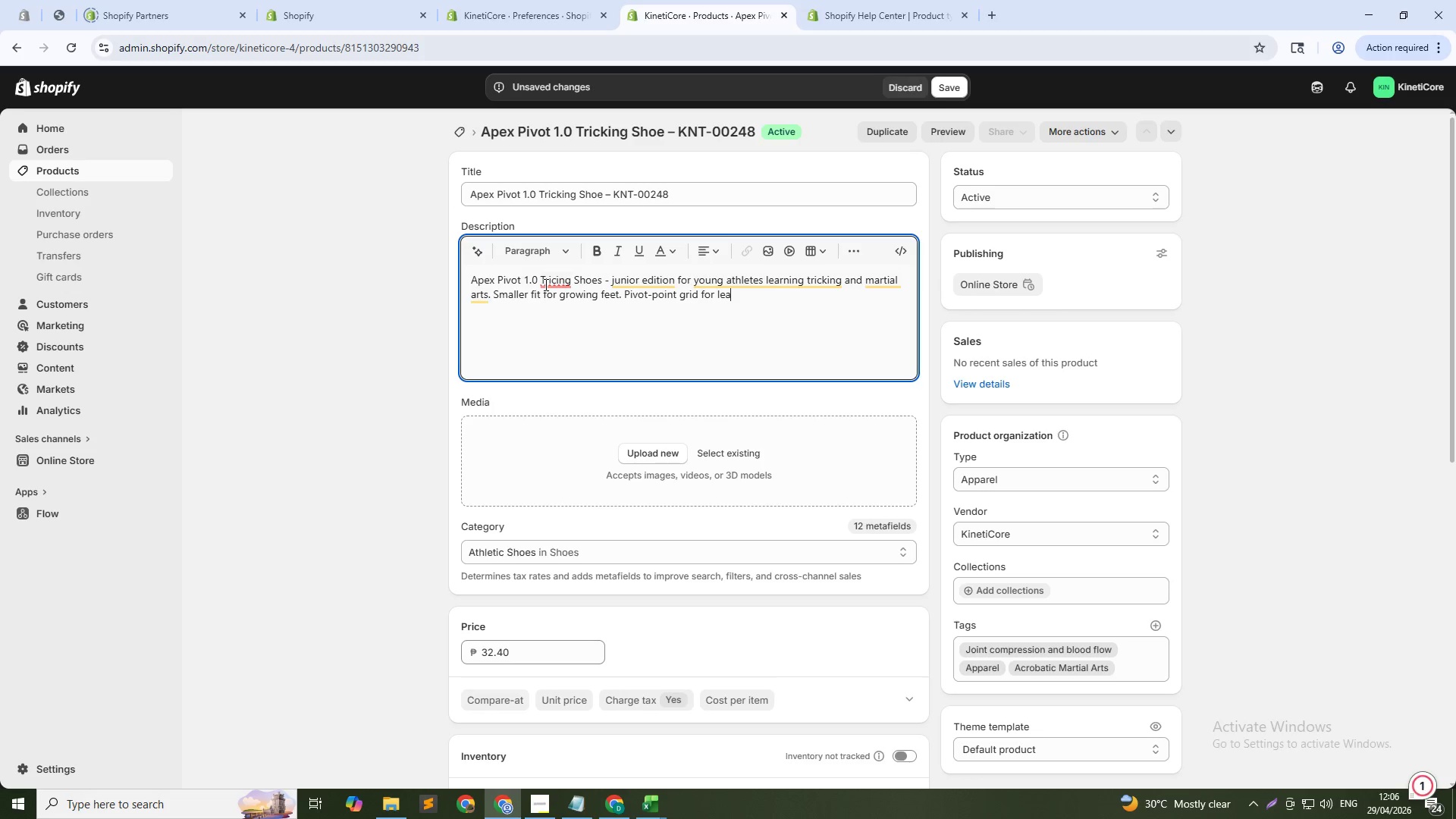 
hold_key(key=CapsLock, duration=0.42)
 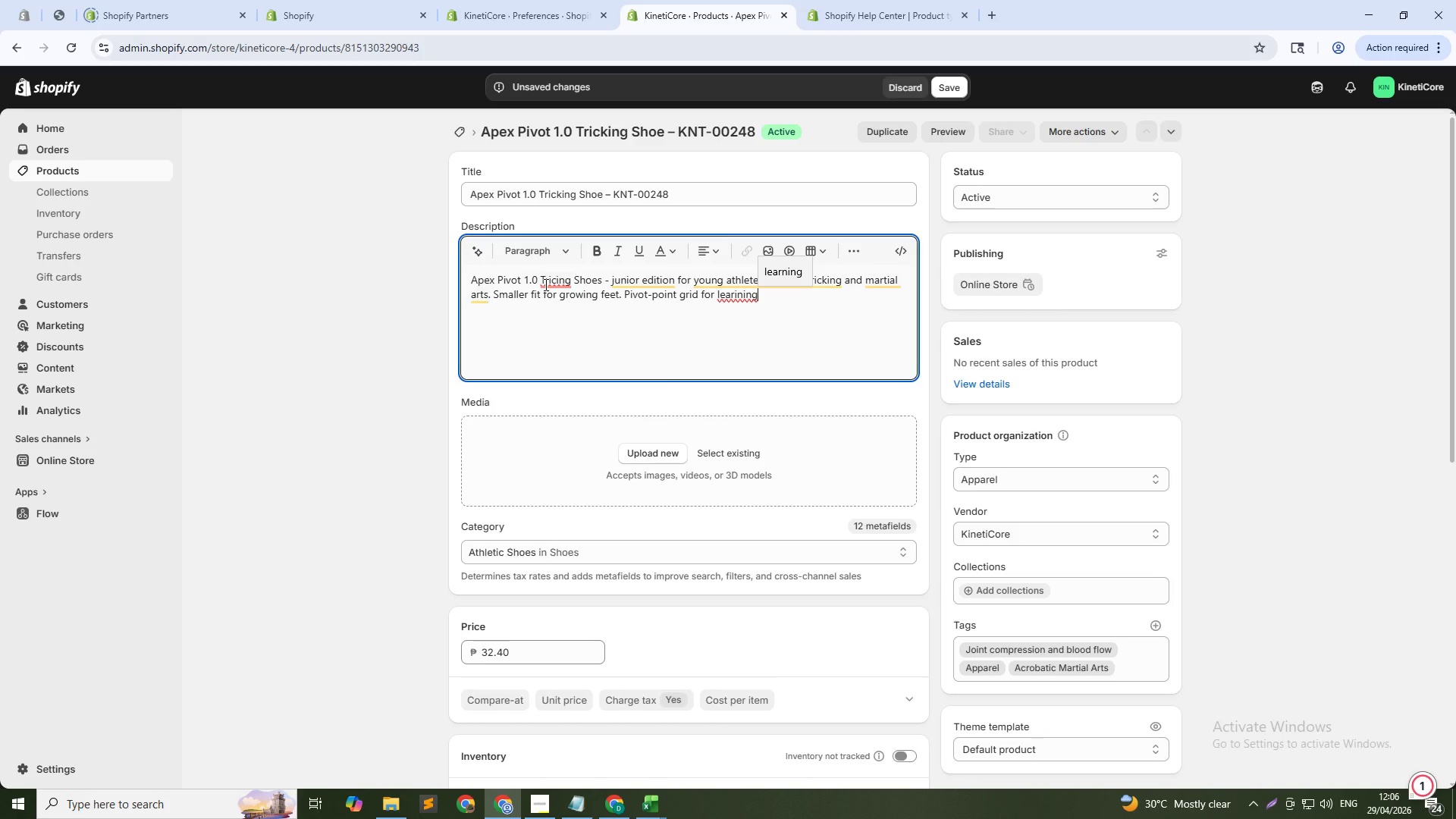 
type(rning rotationa)
key(Backspace)
key(Backspace)
key(Backspace)
type(ons and turns. Basic ankle support for d)
key(Backspace)
type(safe landings. Built for the next generation for)
key(Backspace)
key(Backspace)
key(Backspace)
type(of tricing)
key(Backspace)
key(Backspace)
key(Backspace)
key(Backspace)
type(cking athletes.)
 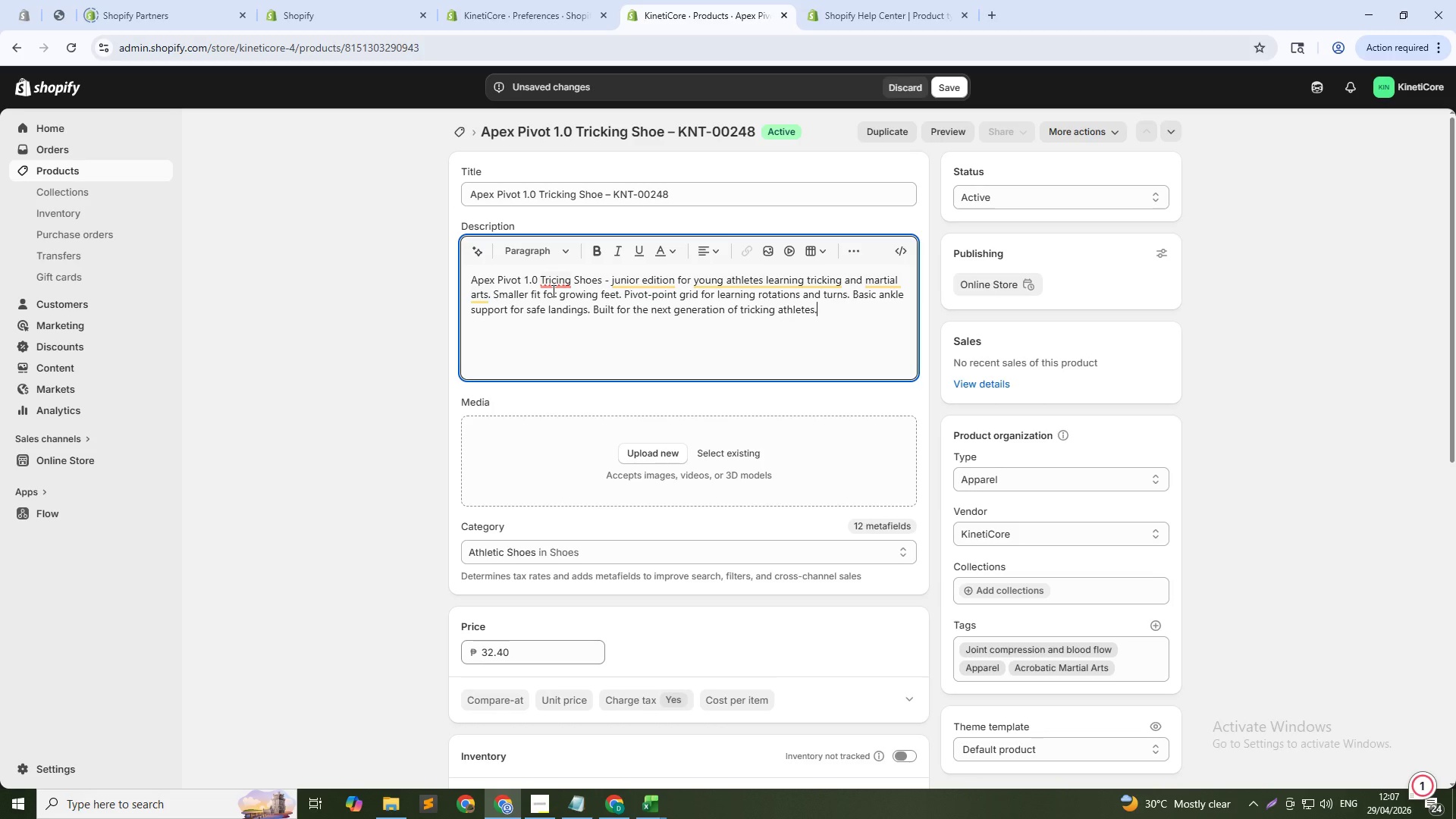 
left_click([554, 276])
 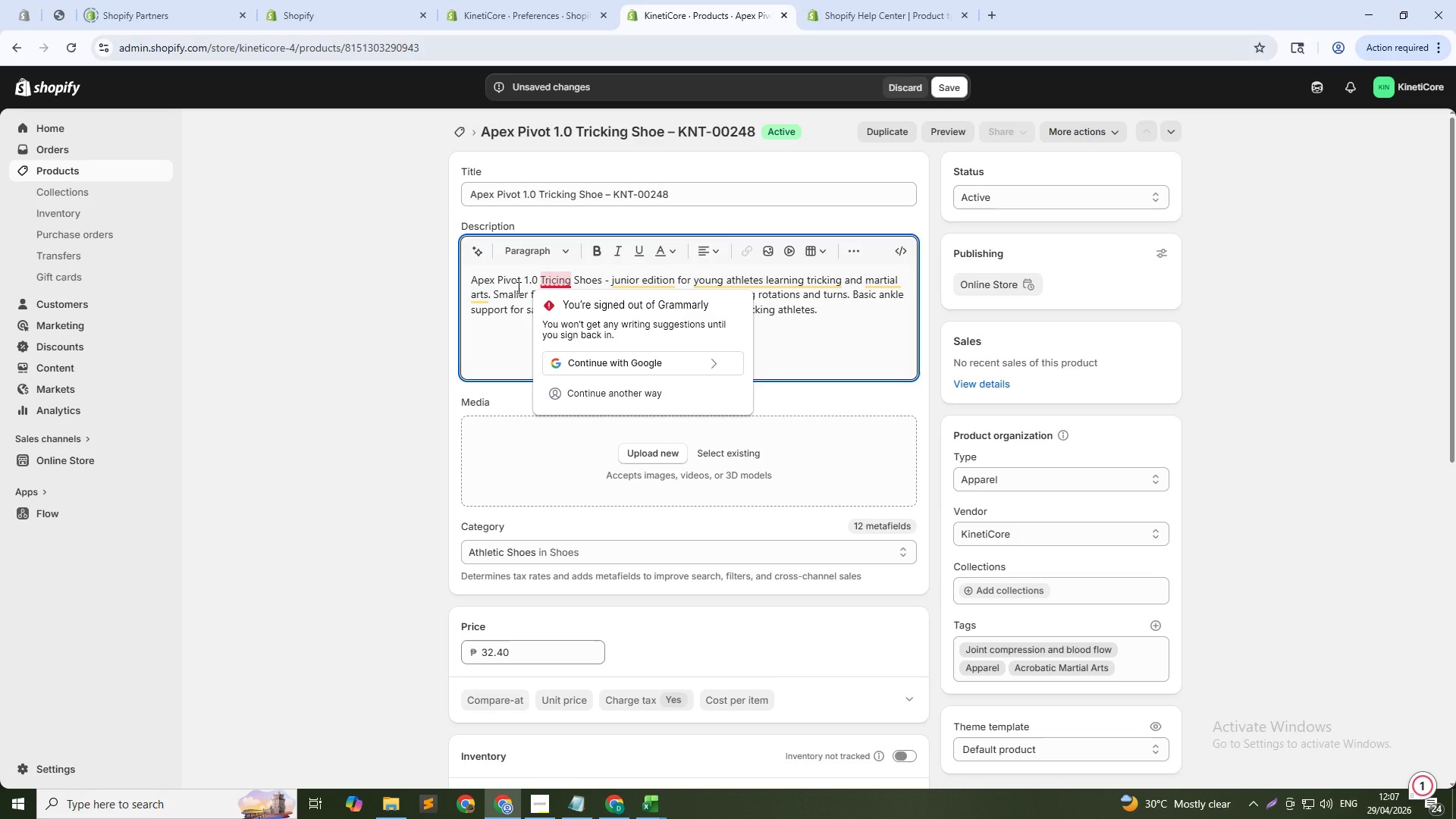 
left_click([517, 287])
 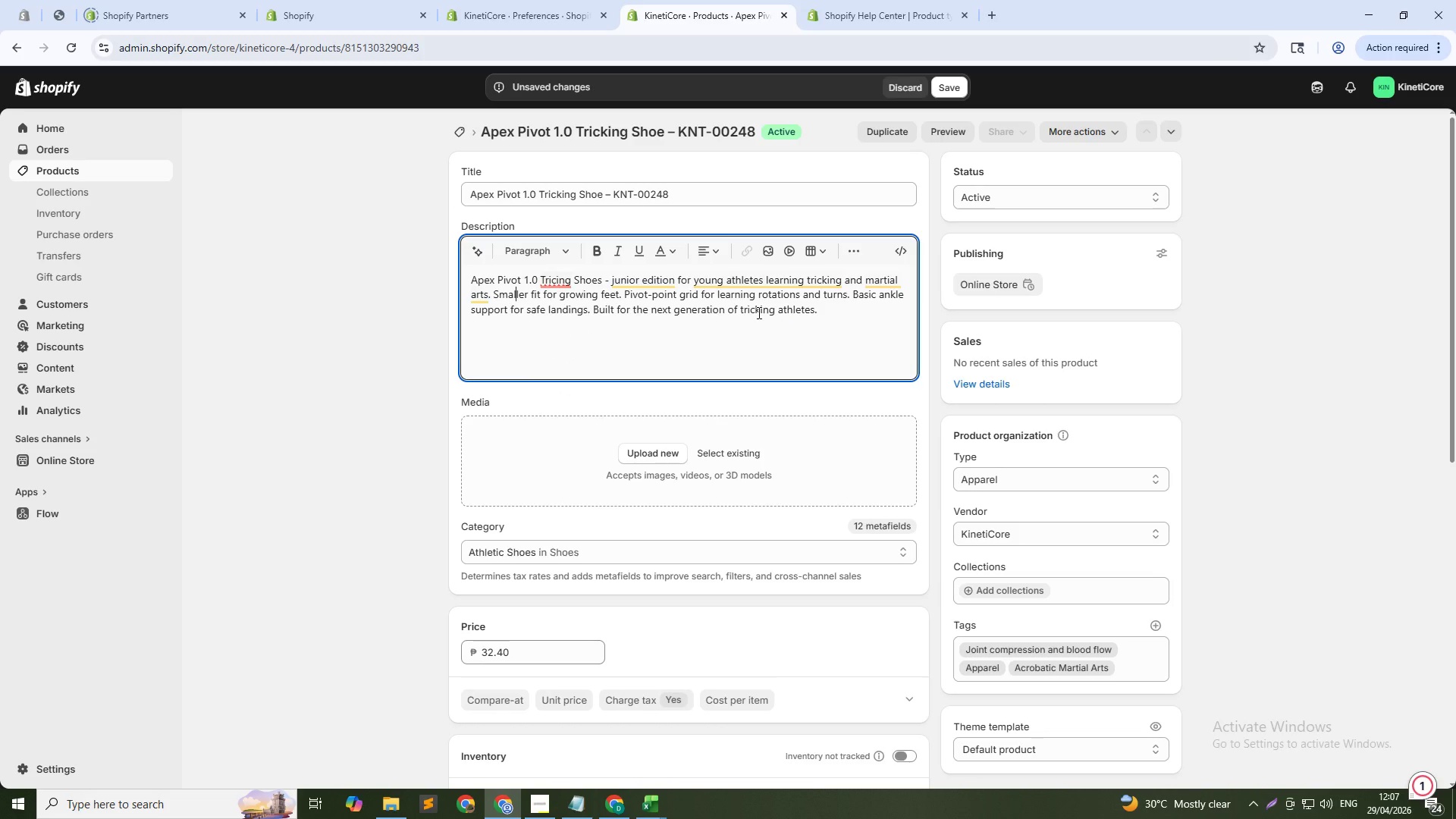 
double_click([758, 312])
 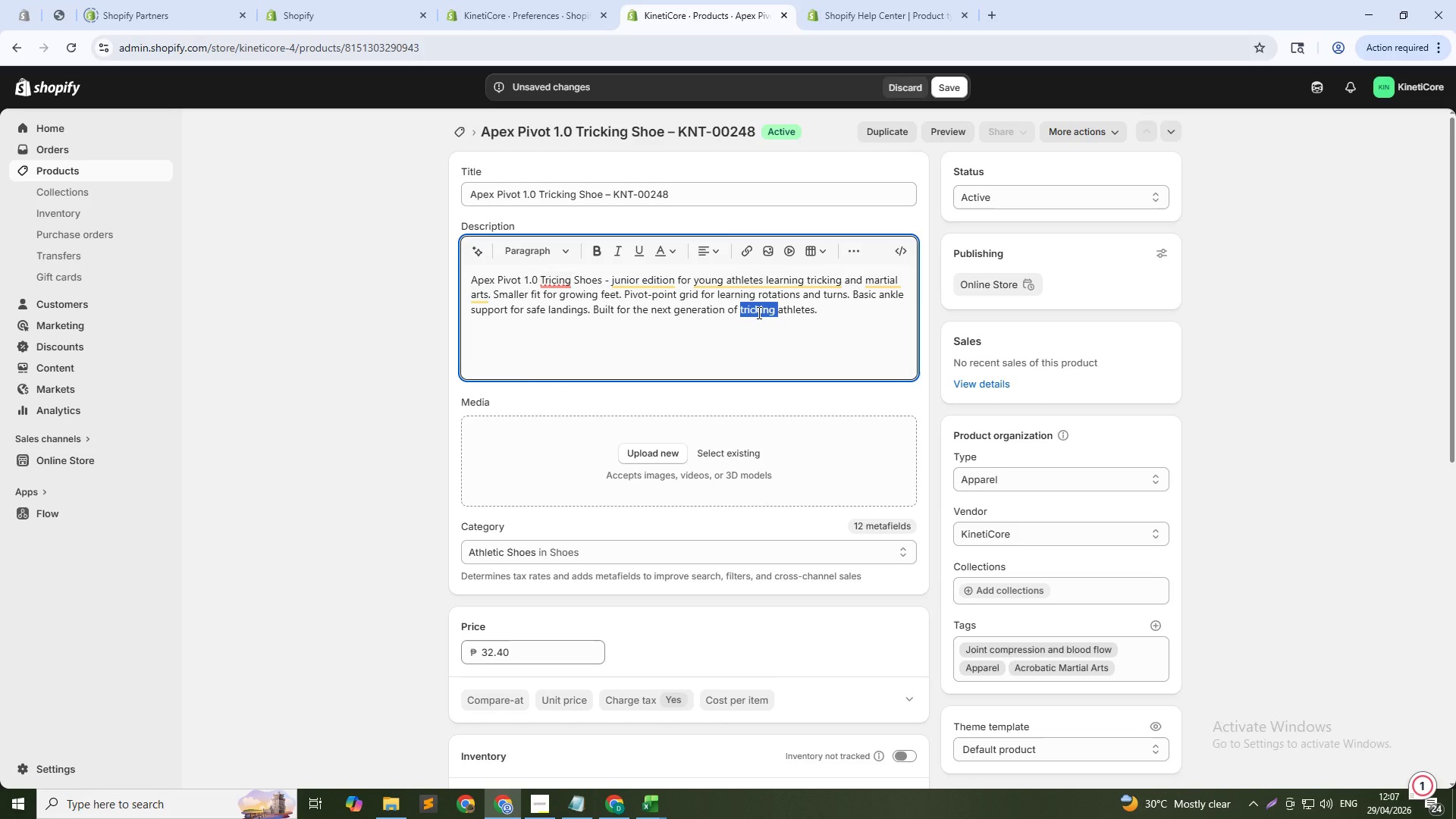 
key(Control+C)
 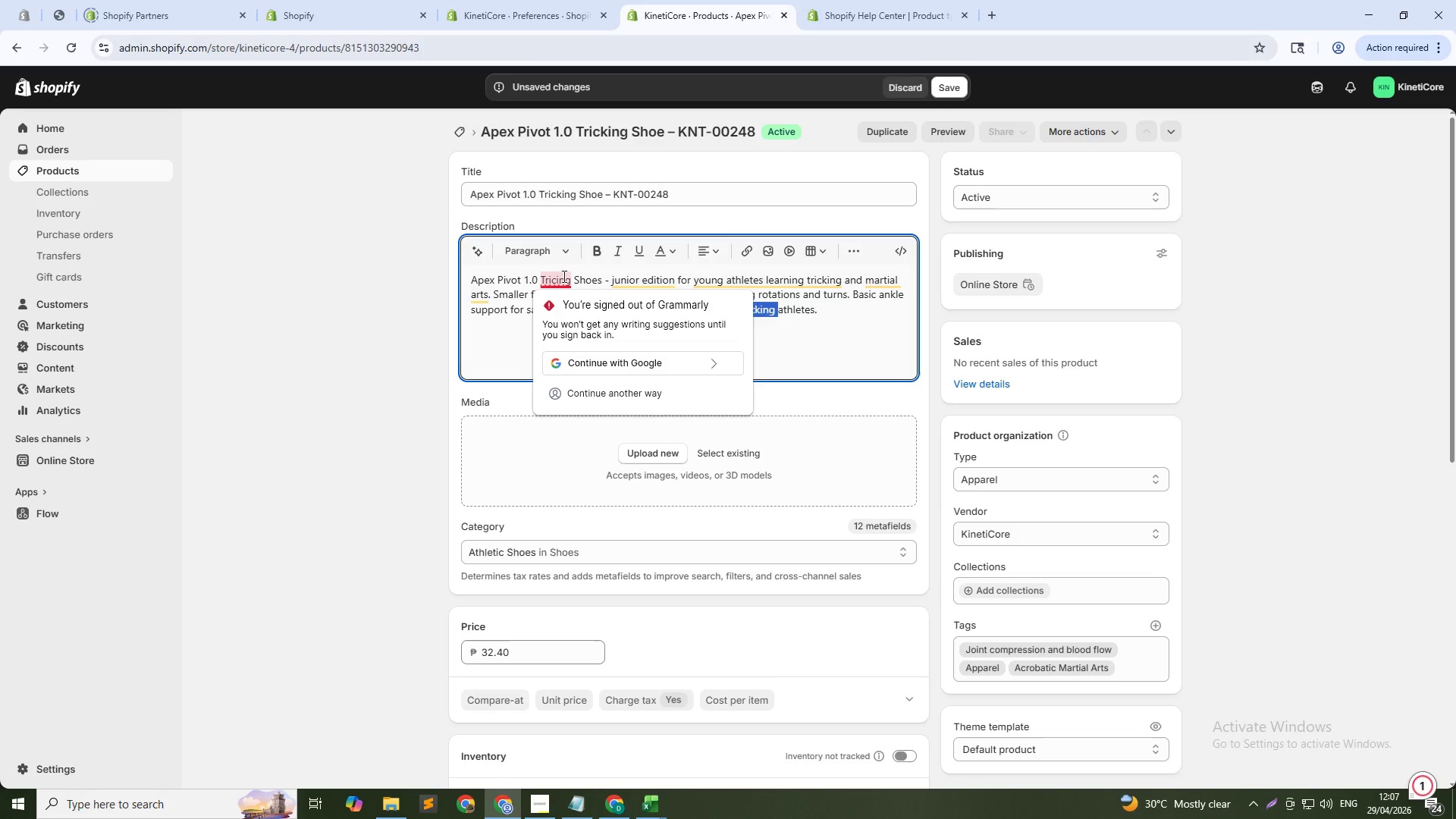 
double_click([563, 276])
 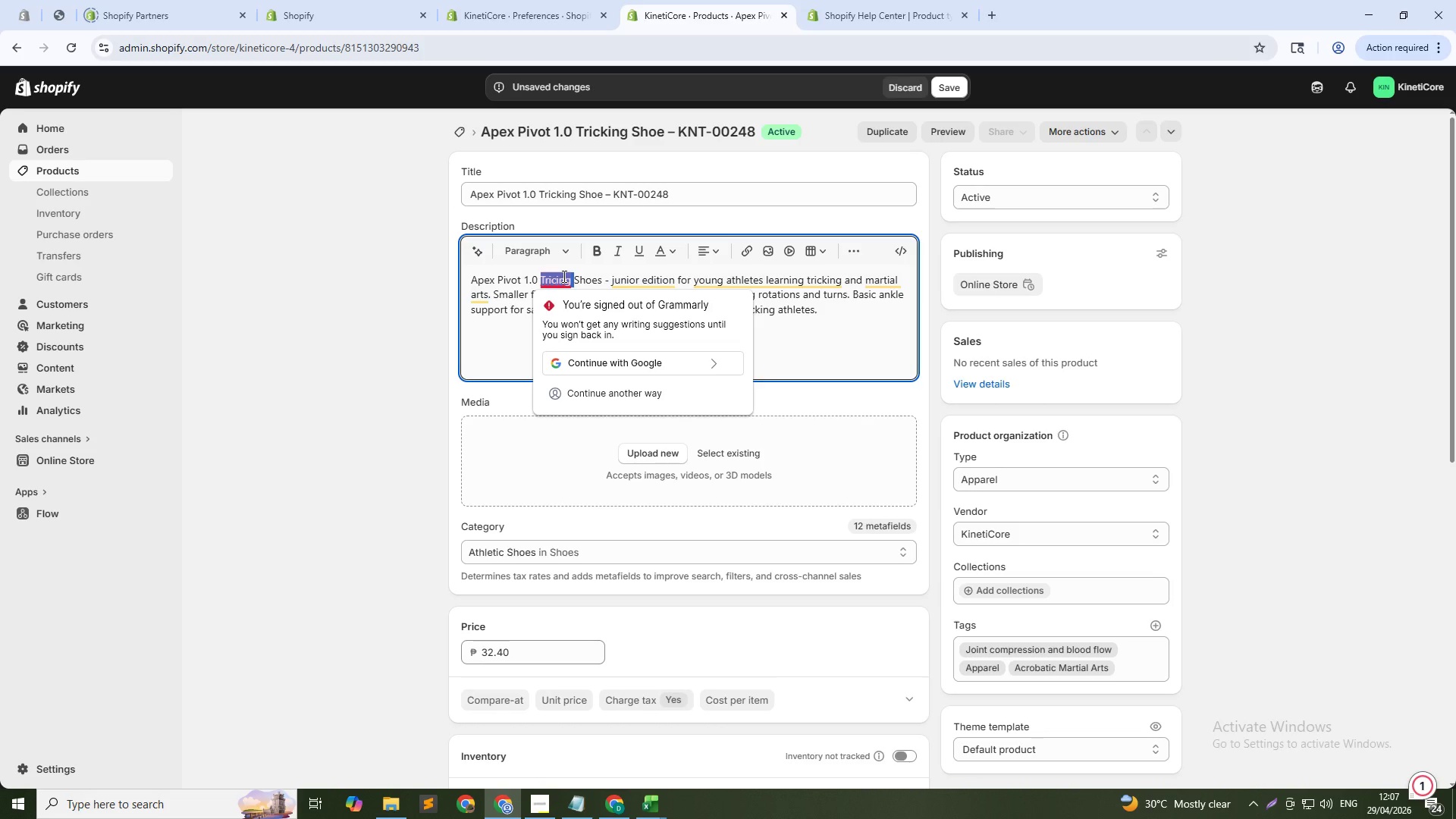 
key(Control+ControlLeft)
 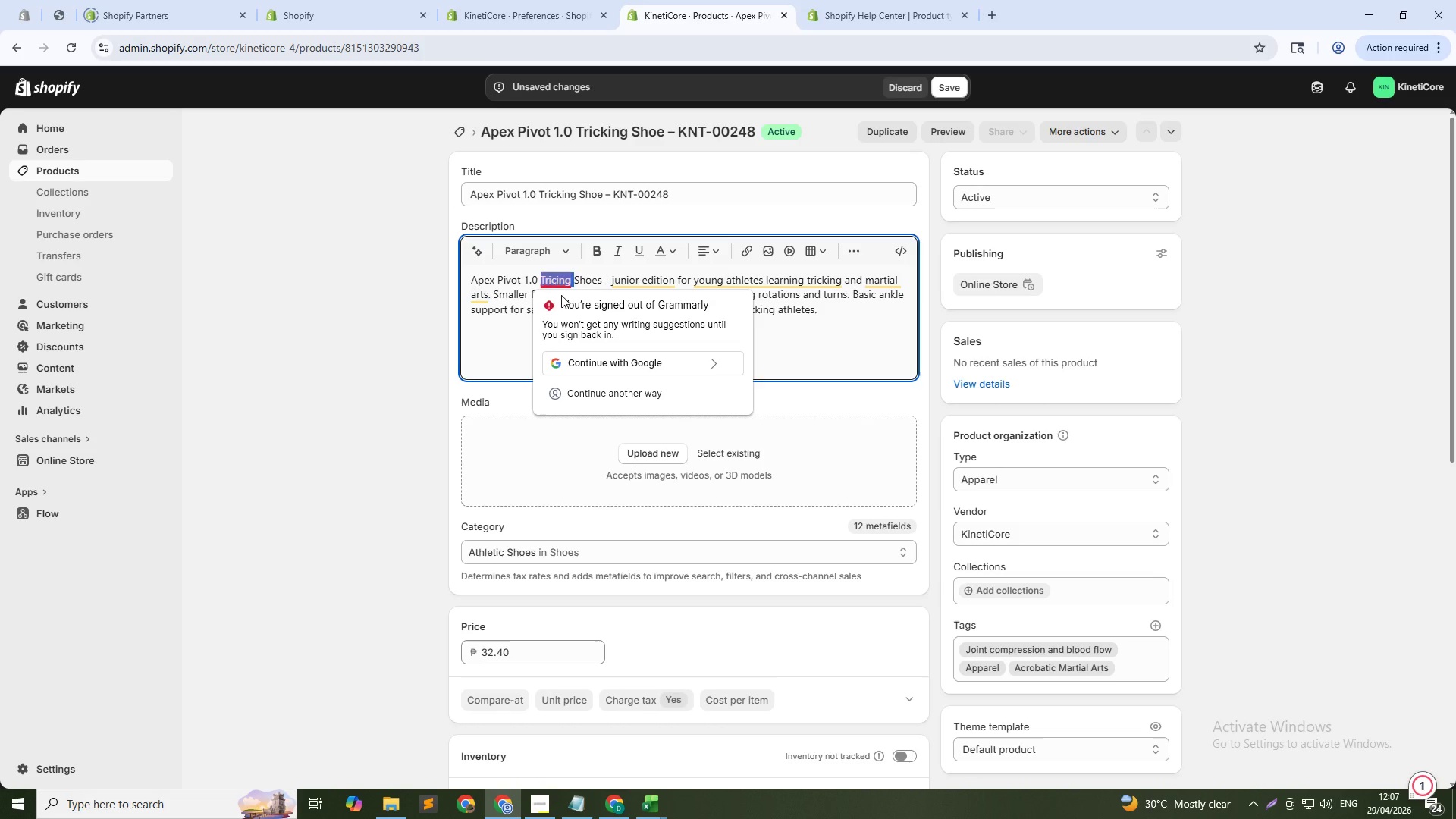 
key(Control+V)
 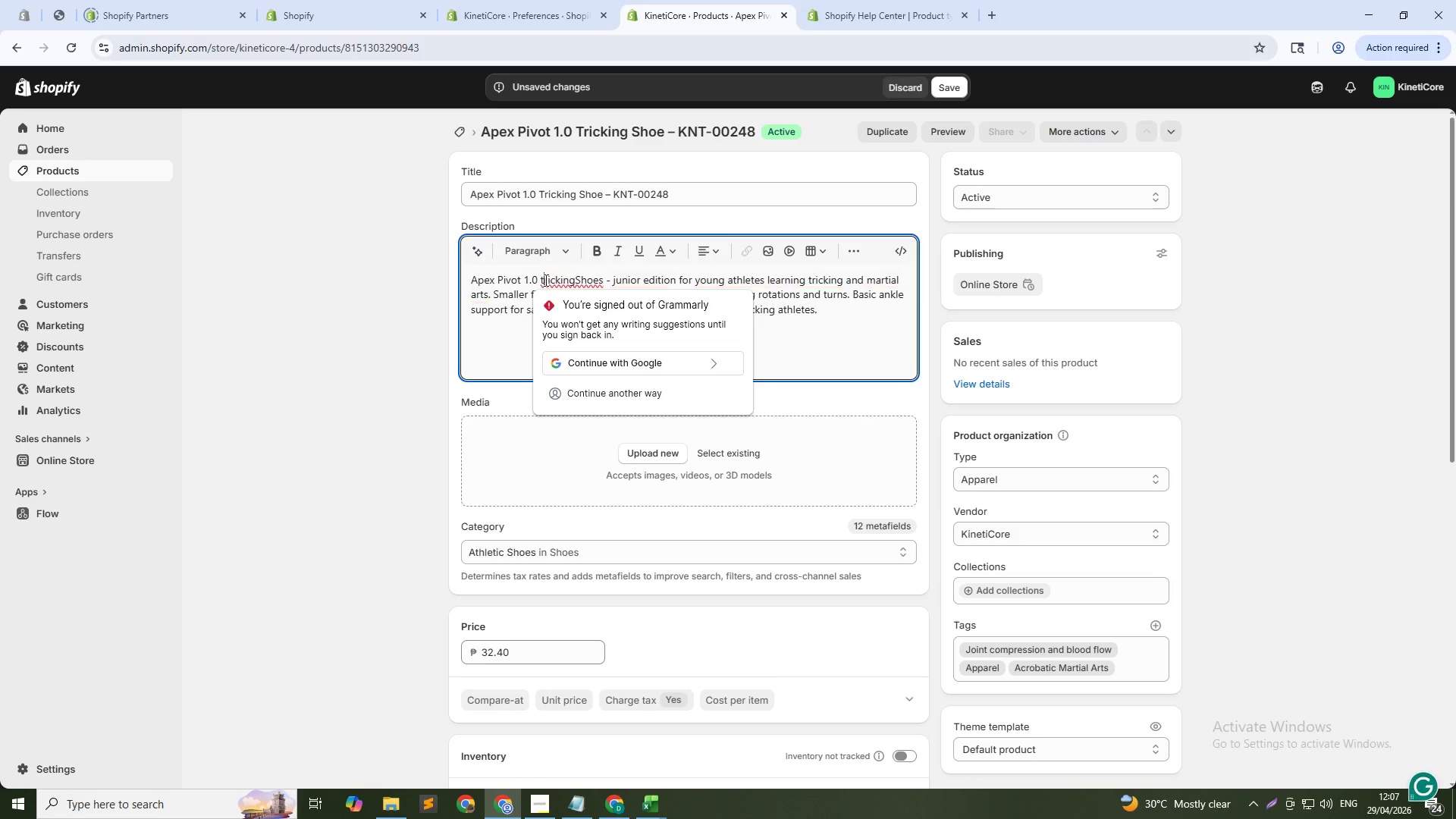 
left_click([544, 280])
 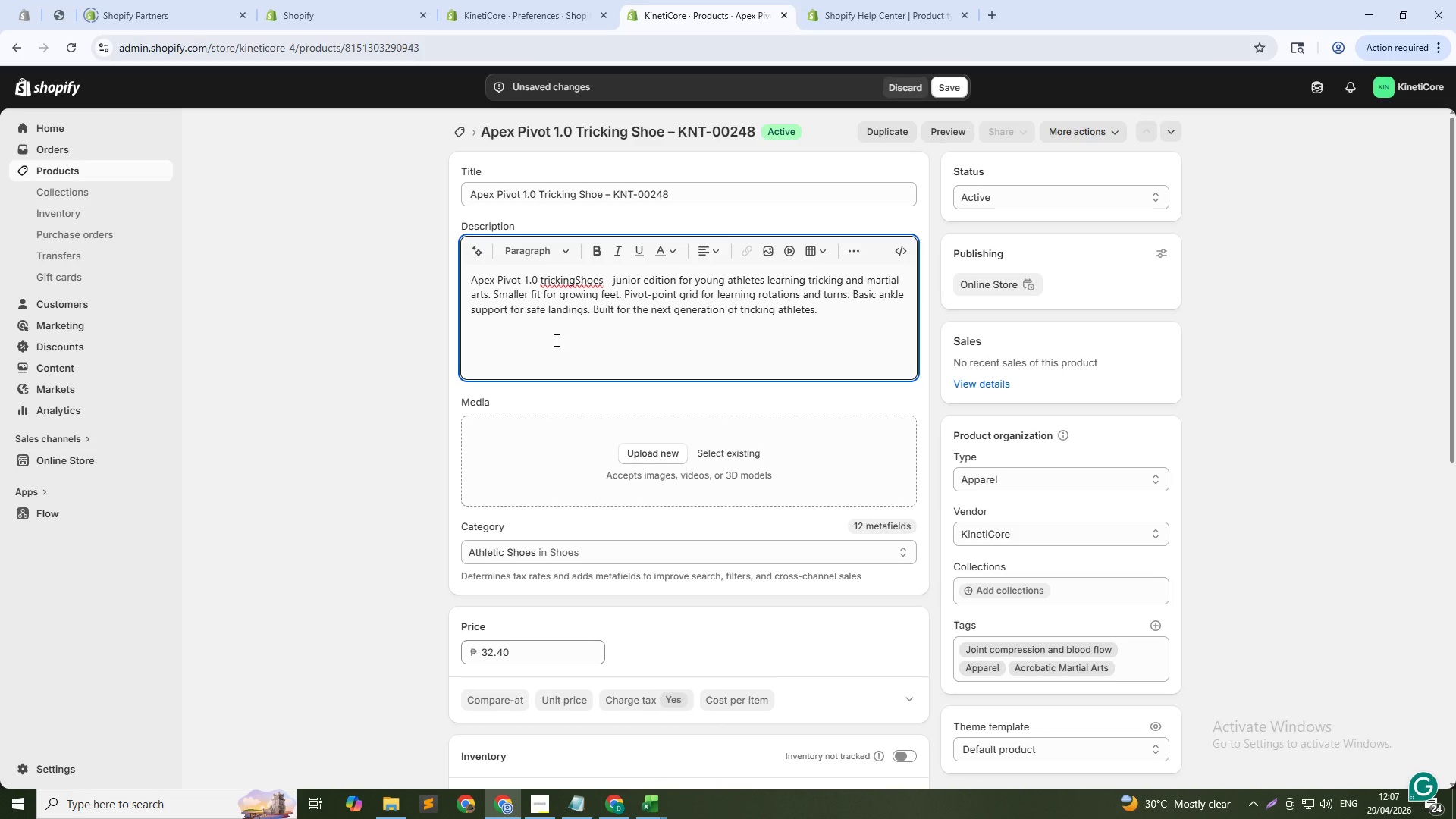 
hold_key(key=CapsLock, duration=0.97)
 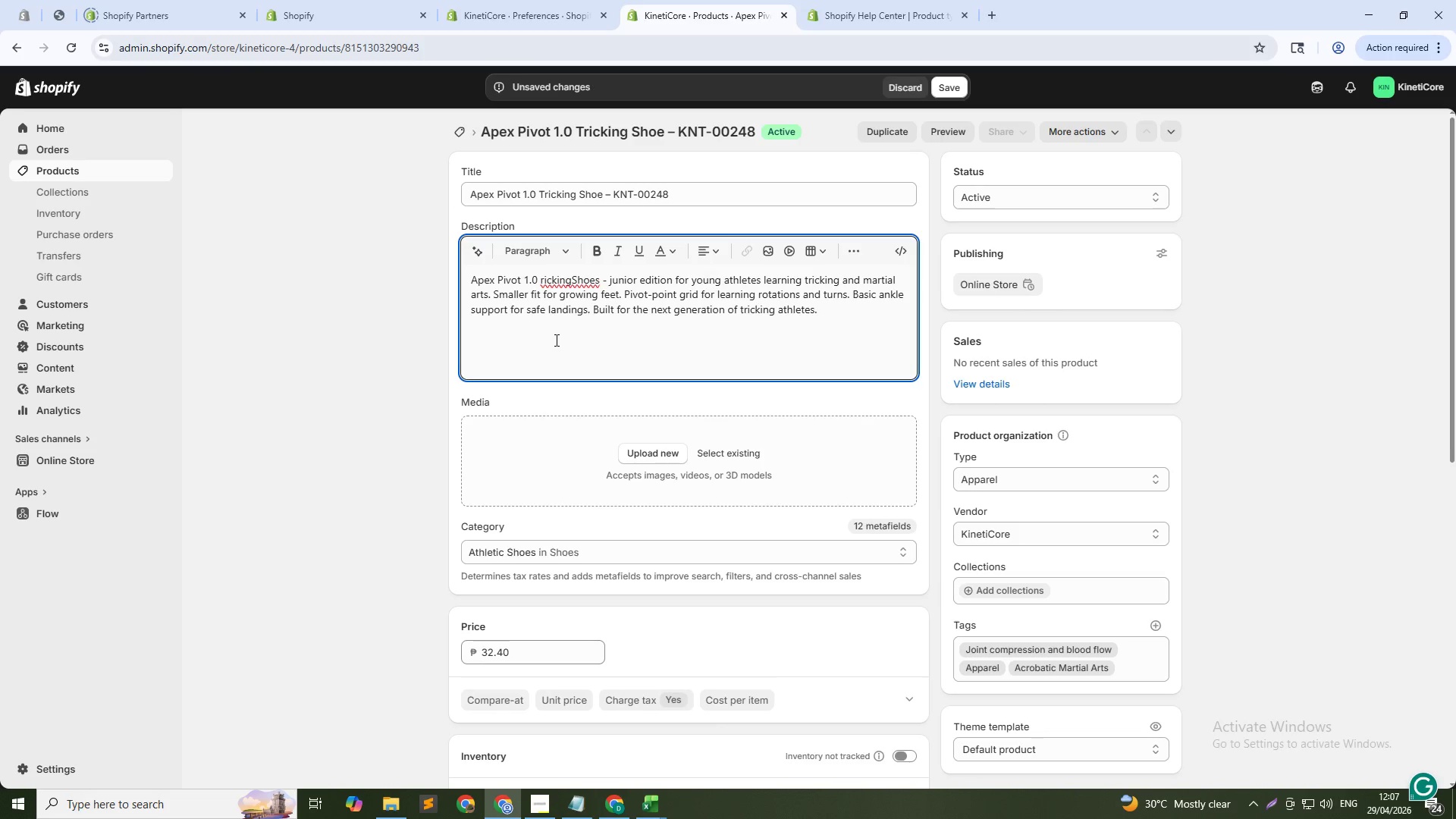 
key(Backspace)
 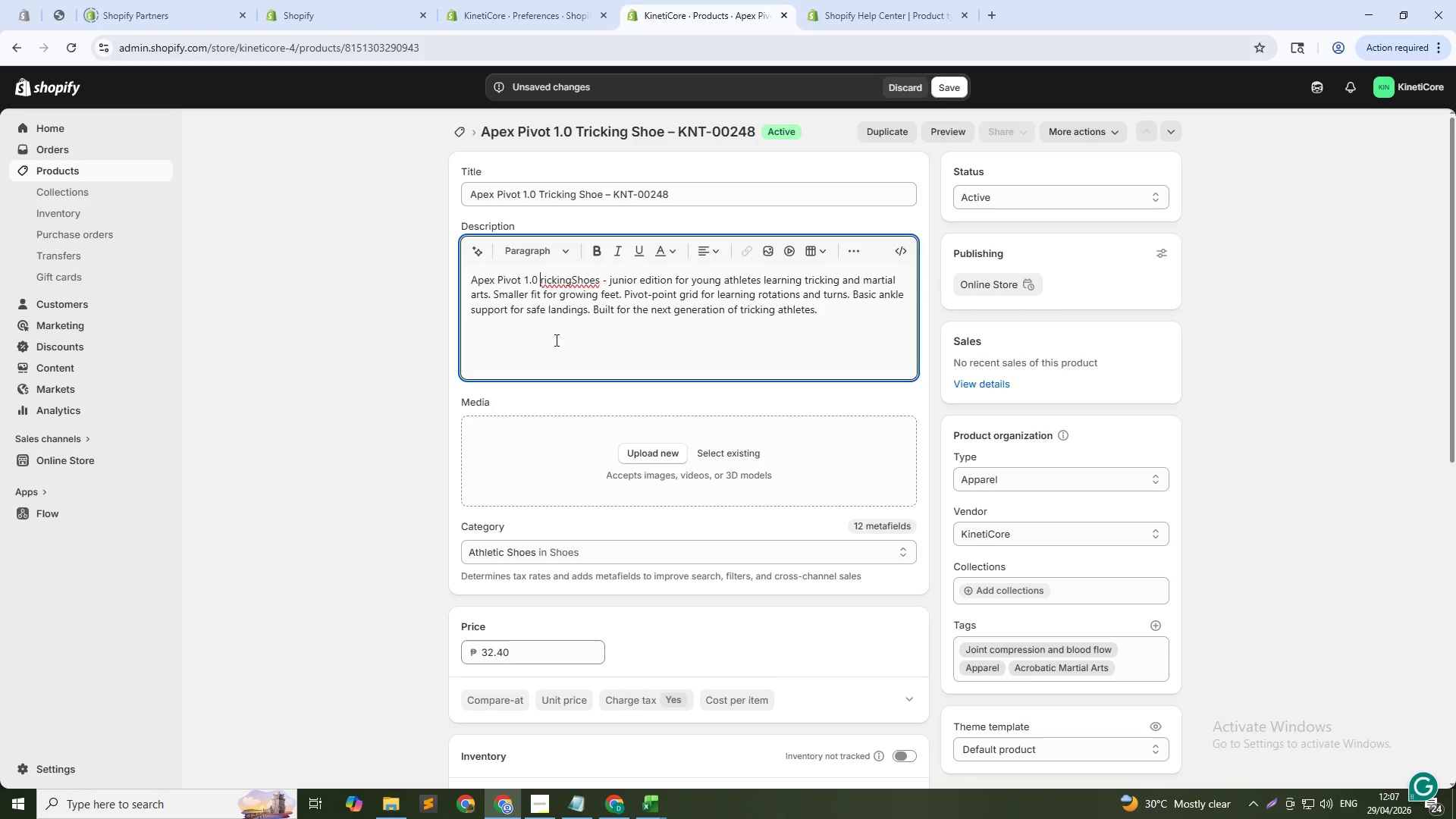 
key(CapsLock)
 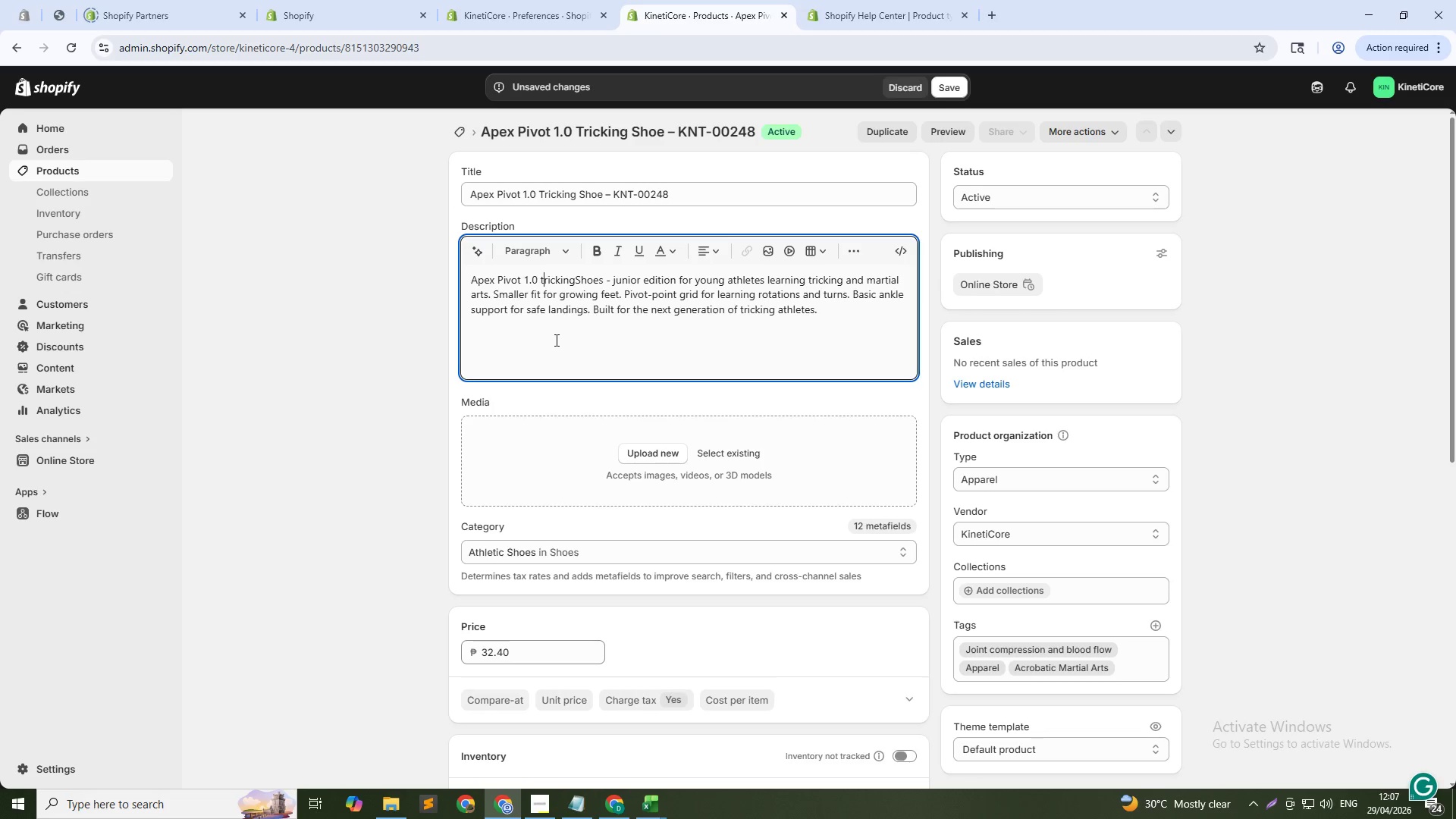 
key(T)
 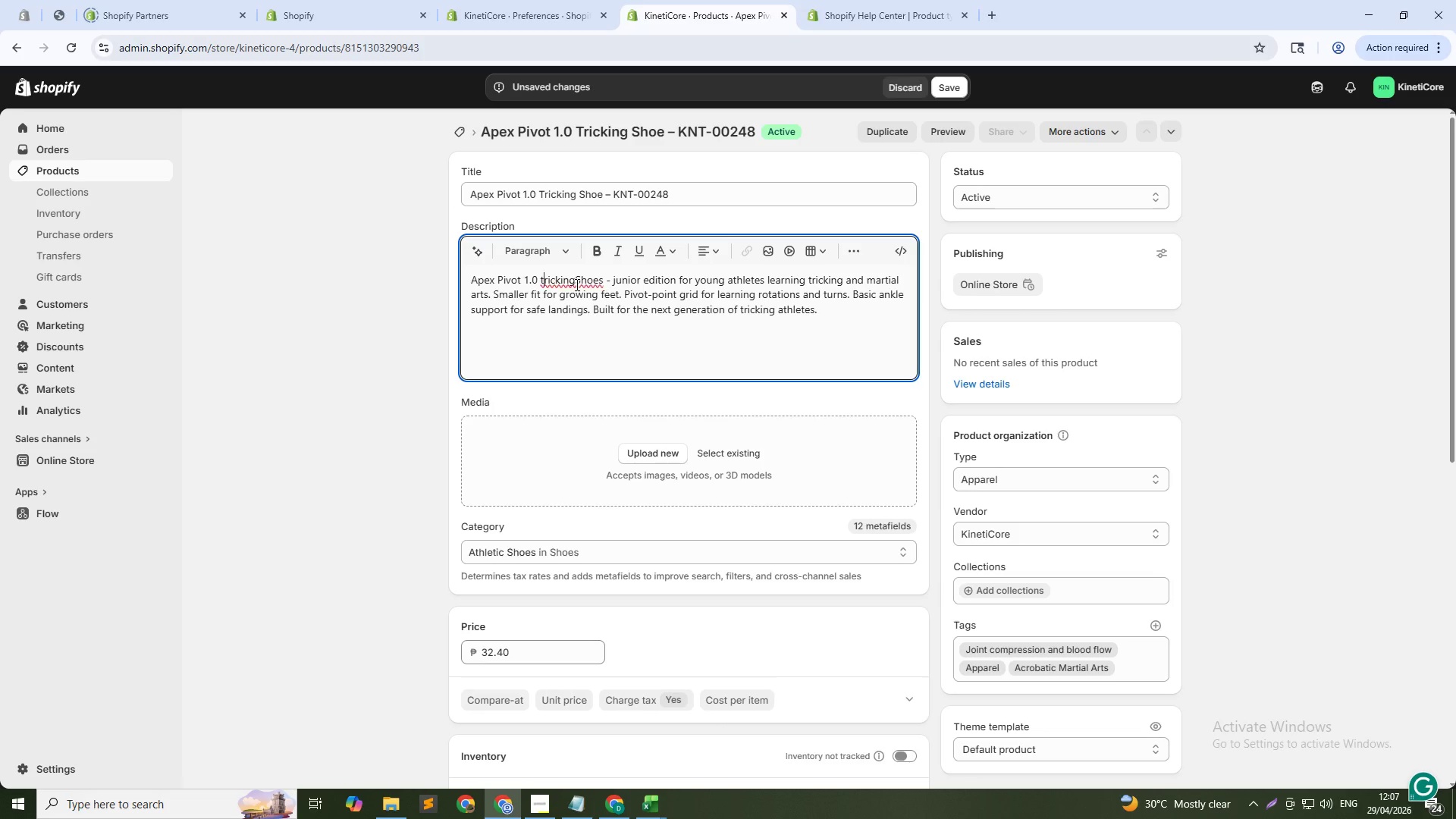 
left_click([576, 283])
 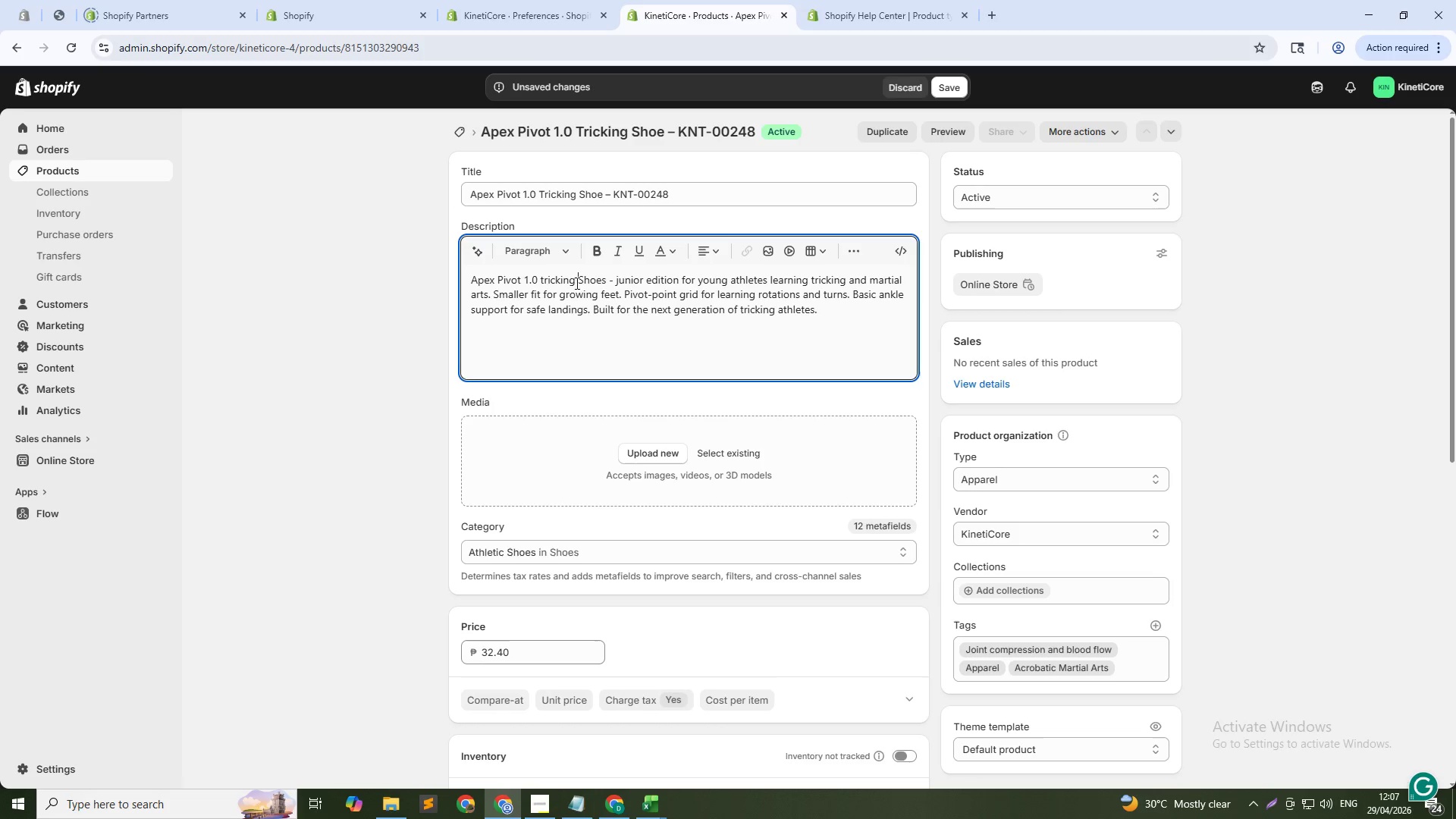 
key(Space)
 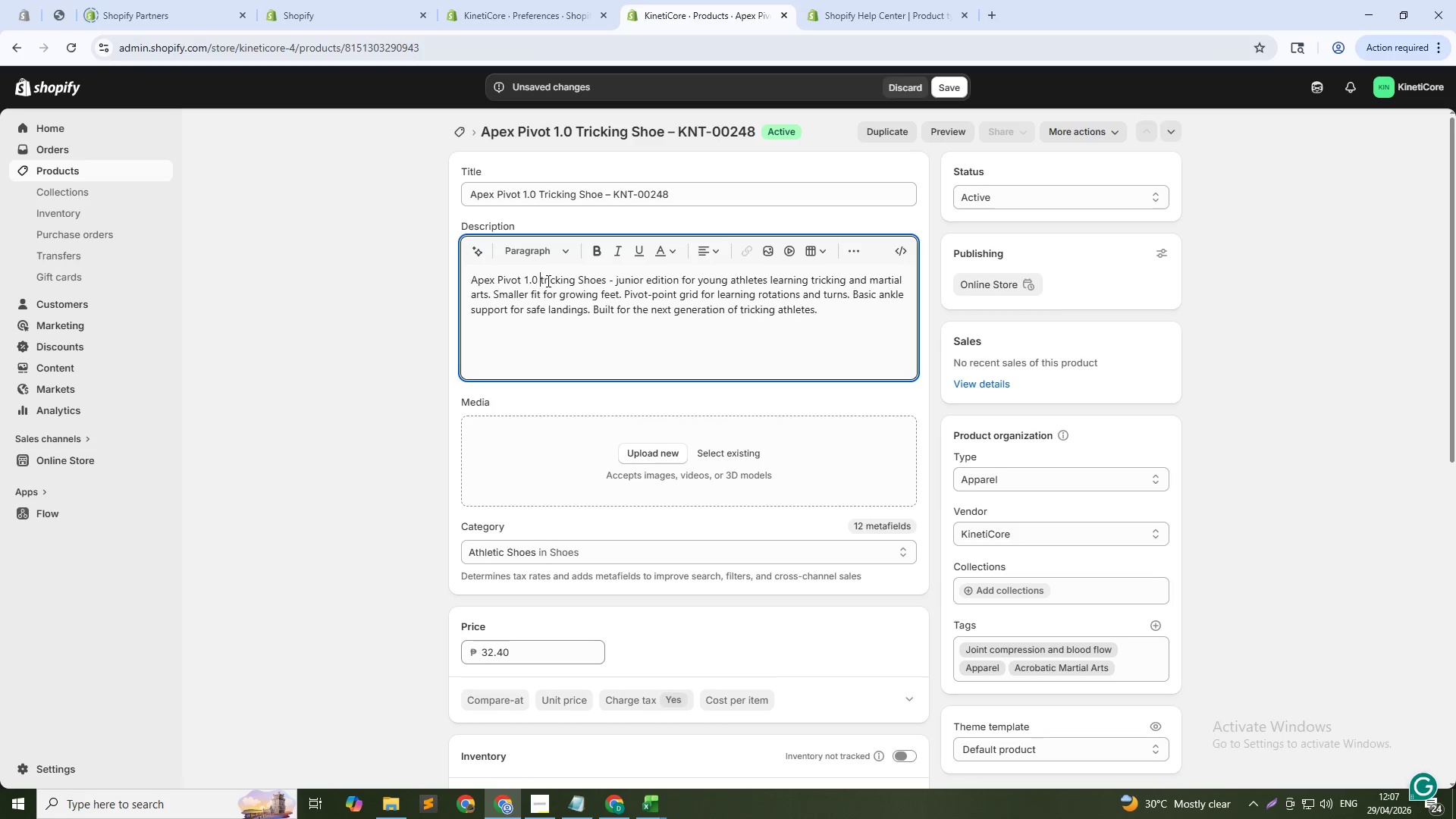 
double_click([547, 281])
 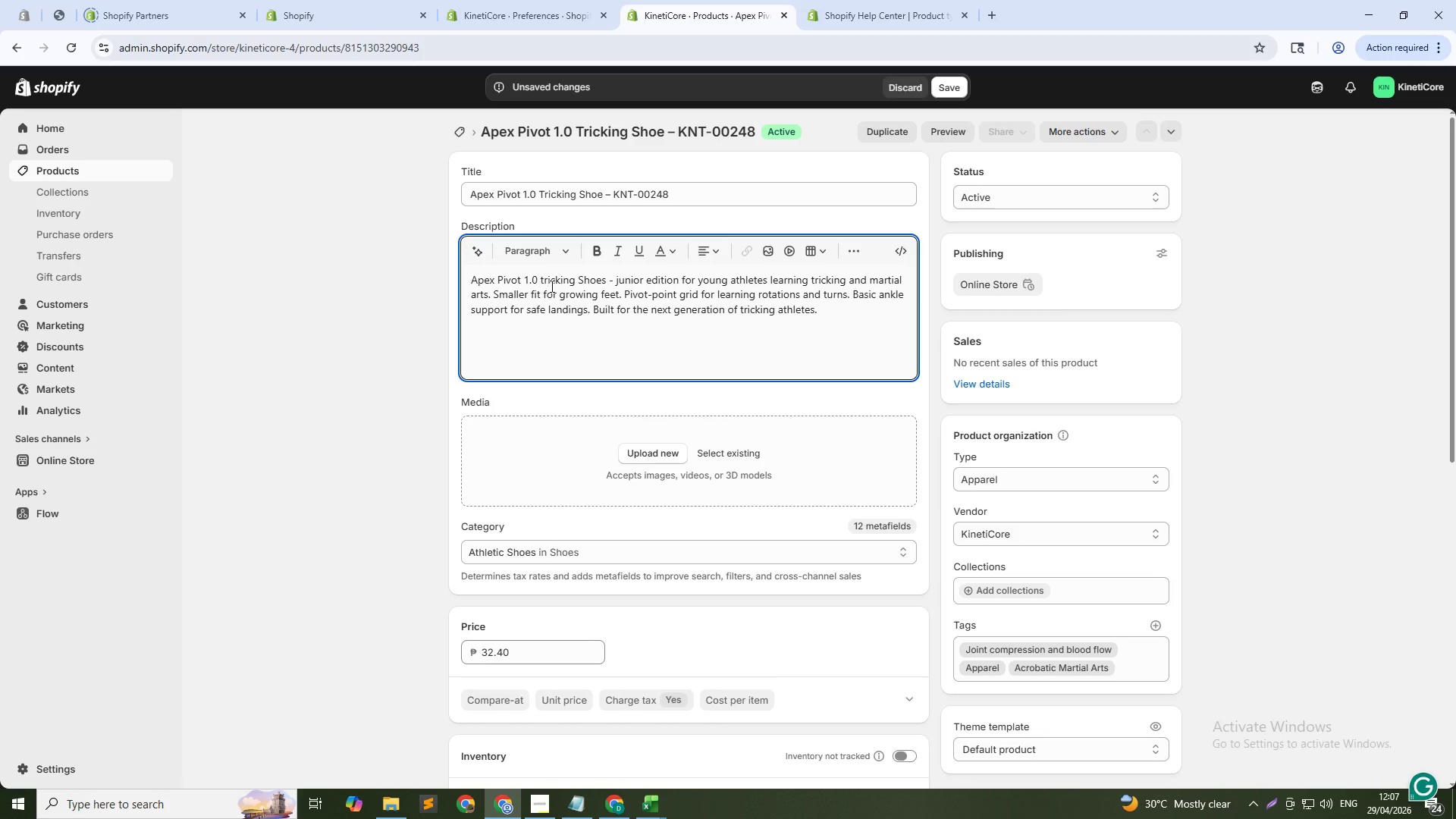 
key(ArrowLeft)
 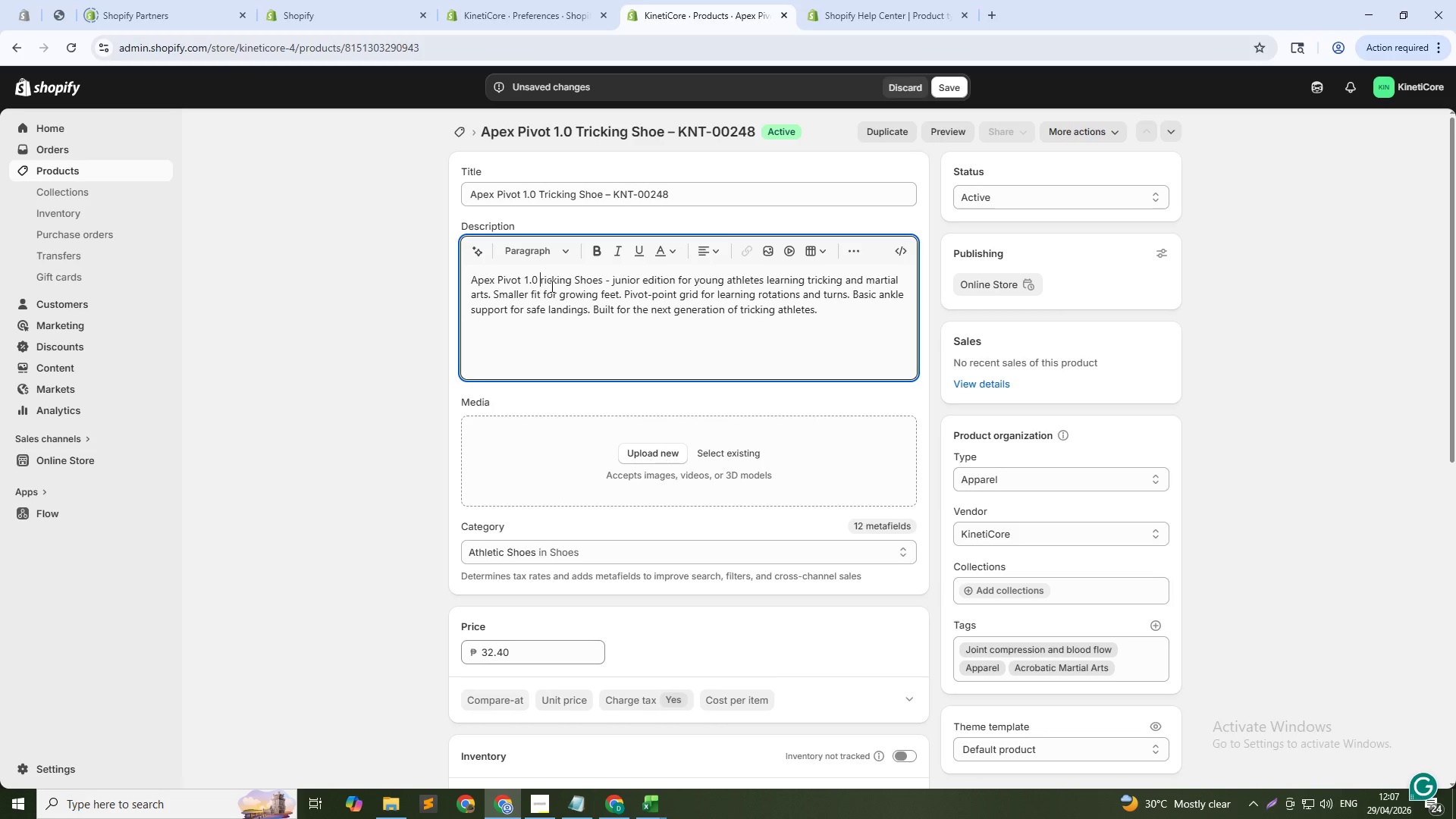 
key(Backspace)
 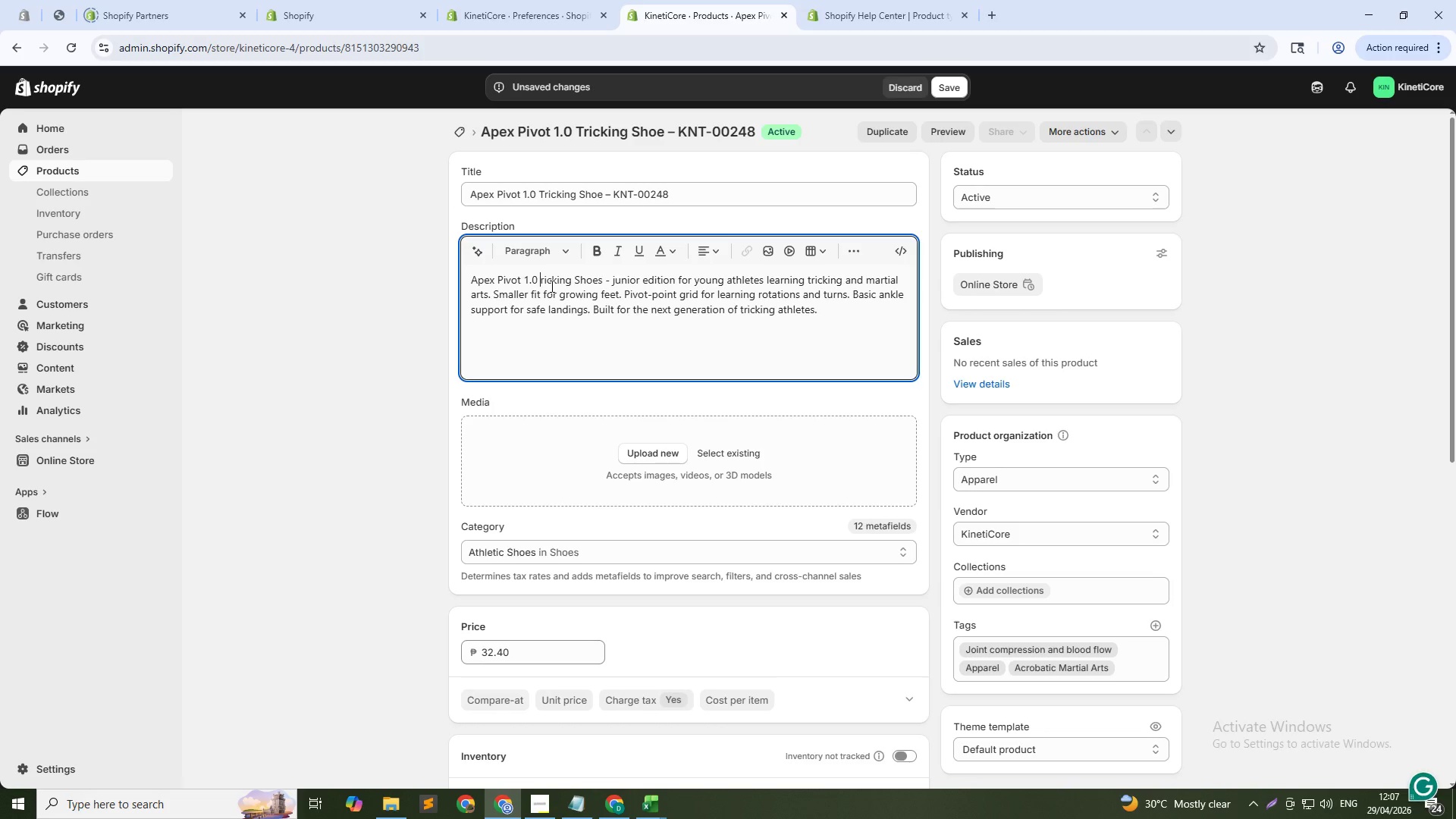 
hold_key(key=CapsLock, duration=0.41)
 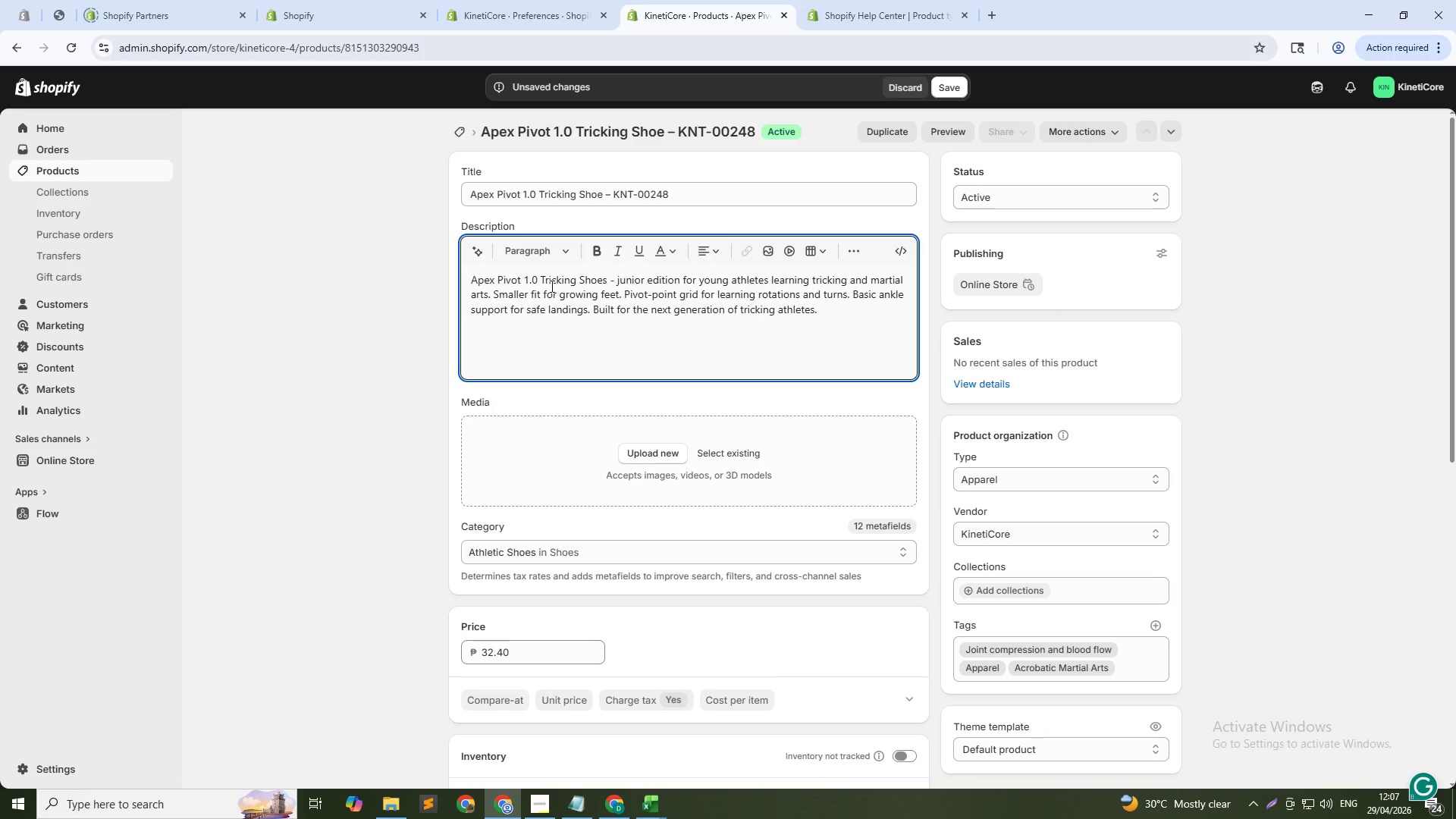 
key(T)
 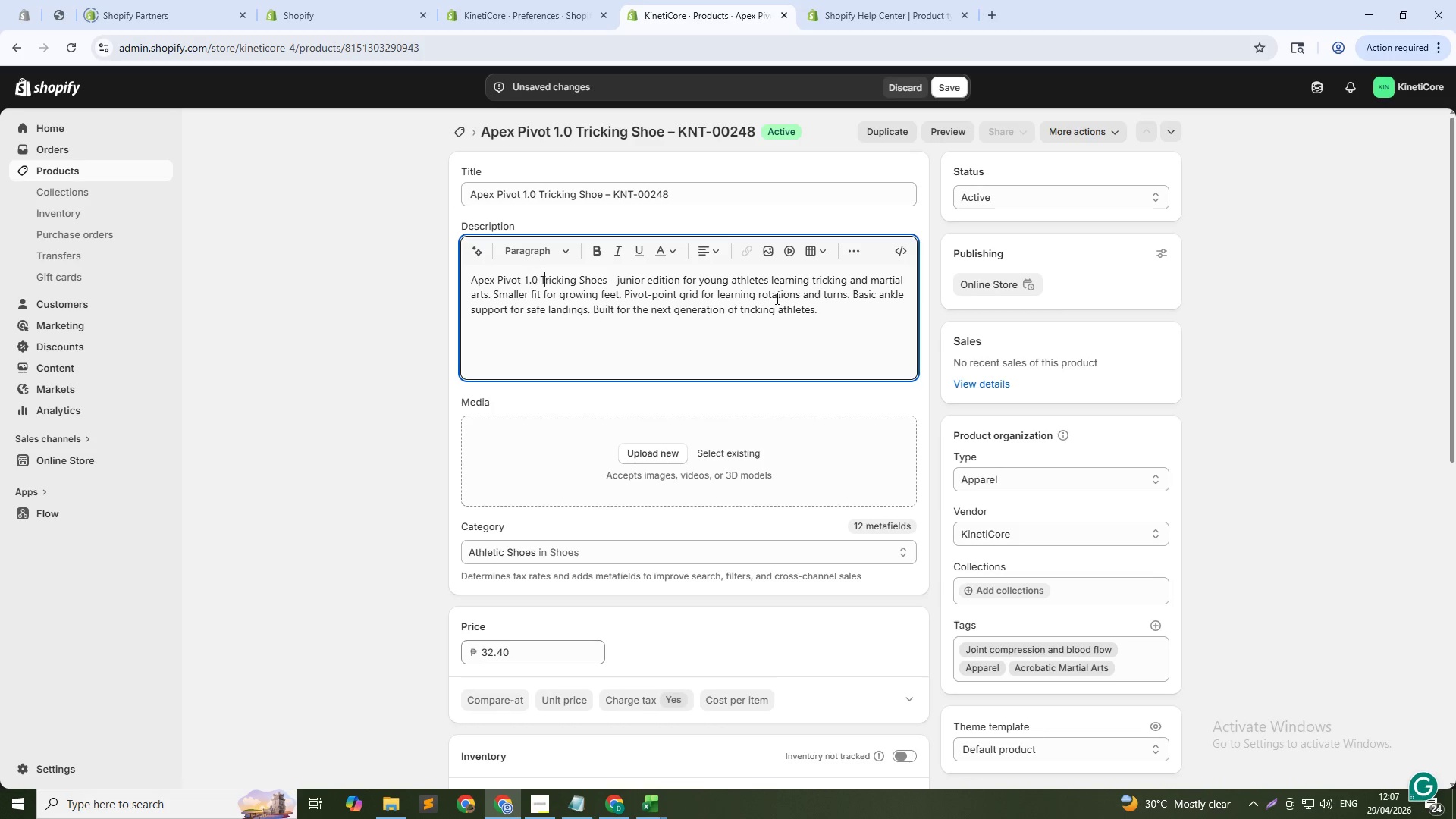 
left_click([761, 332])
 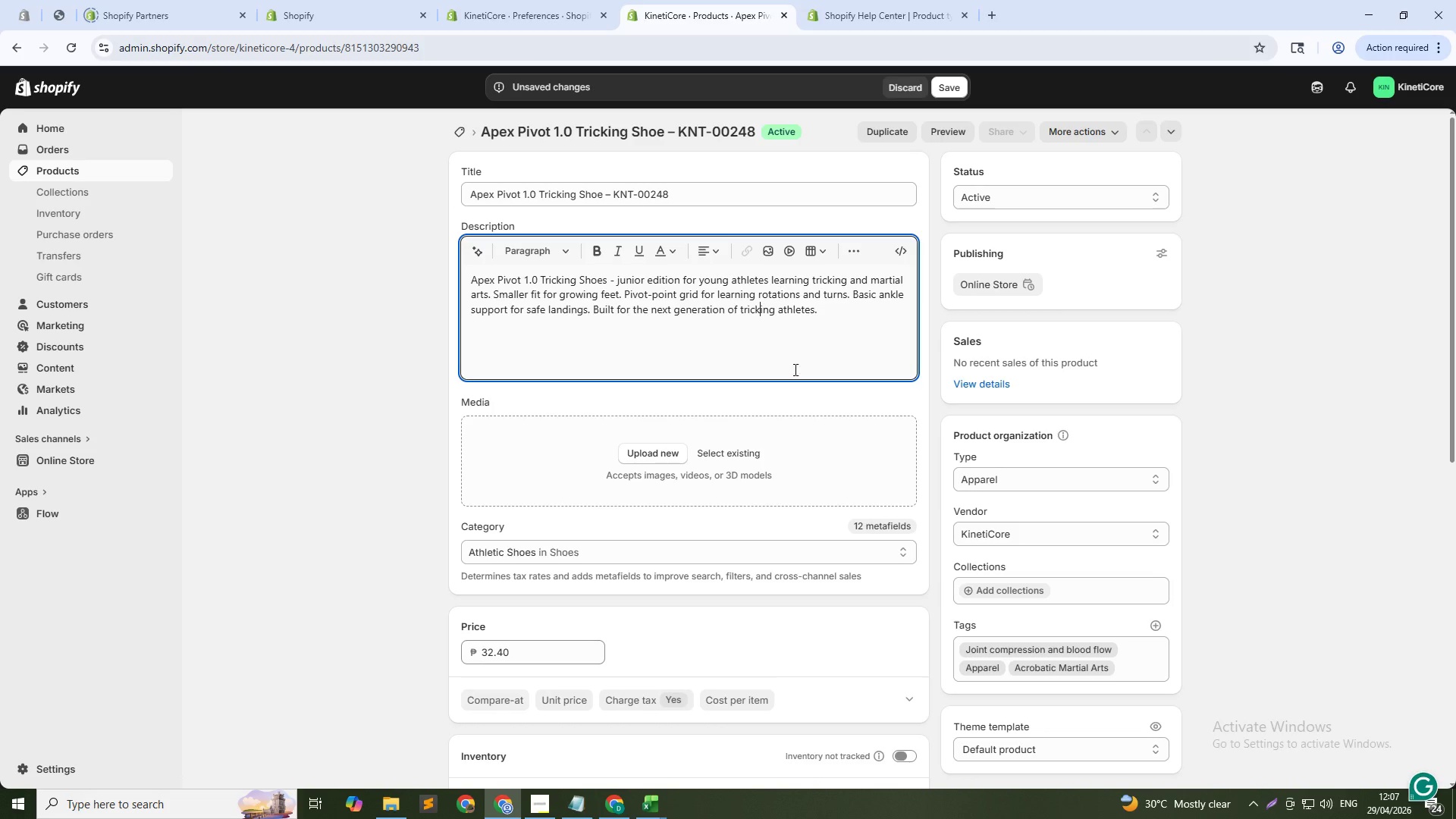 
scroll: coordinate [1022, 313], scroll_direction: down, amount: 4.0
 